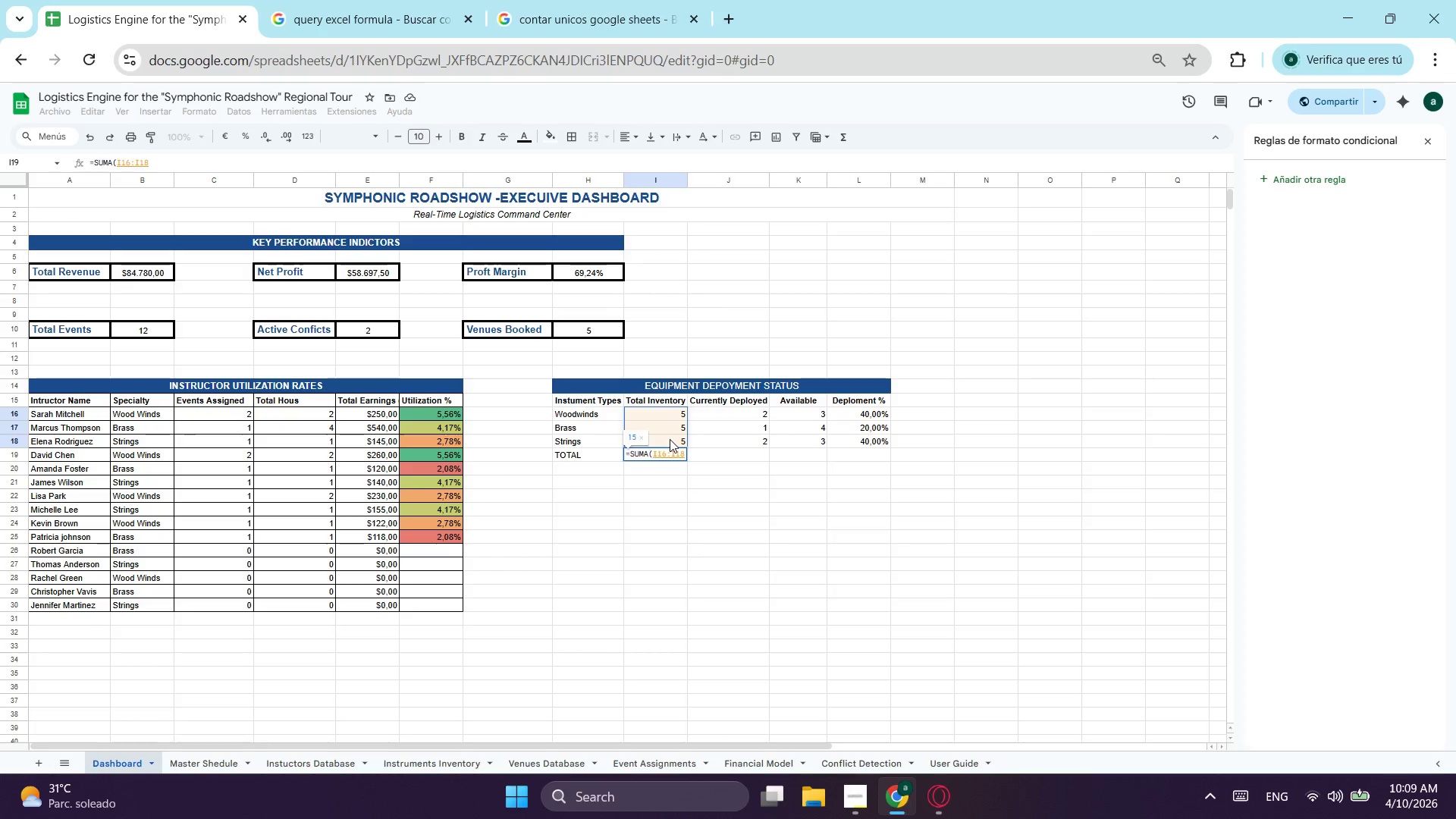 
key(Enter)
 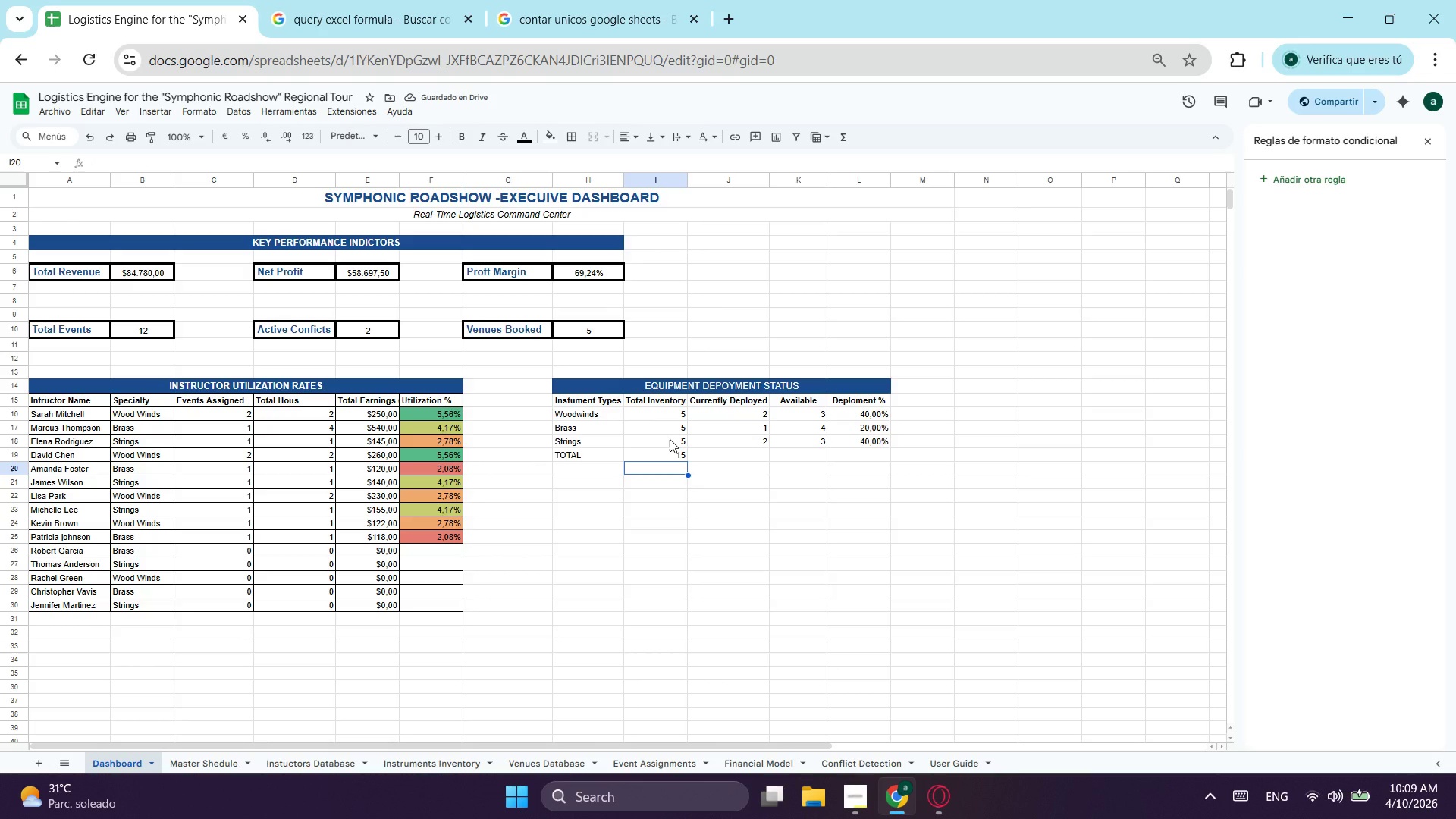 
wait(5.08)
 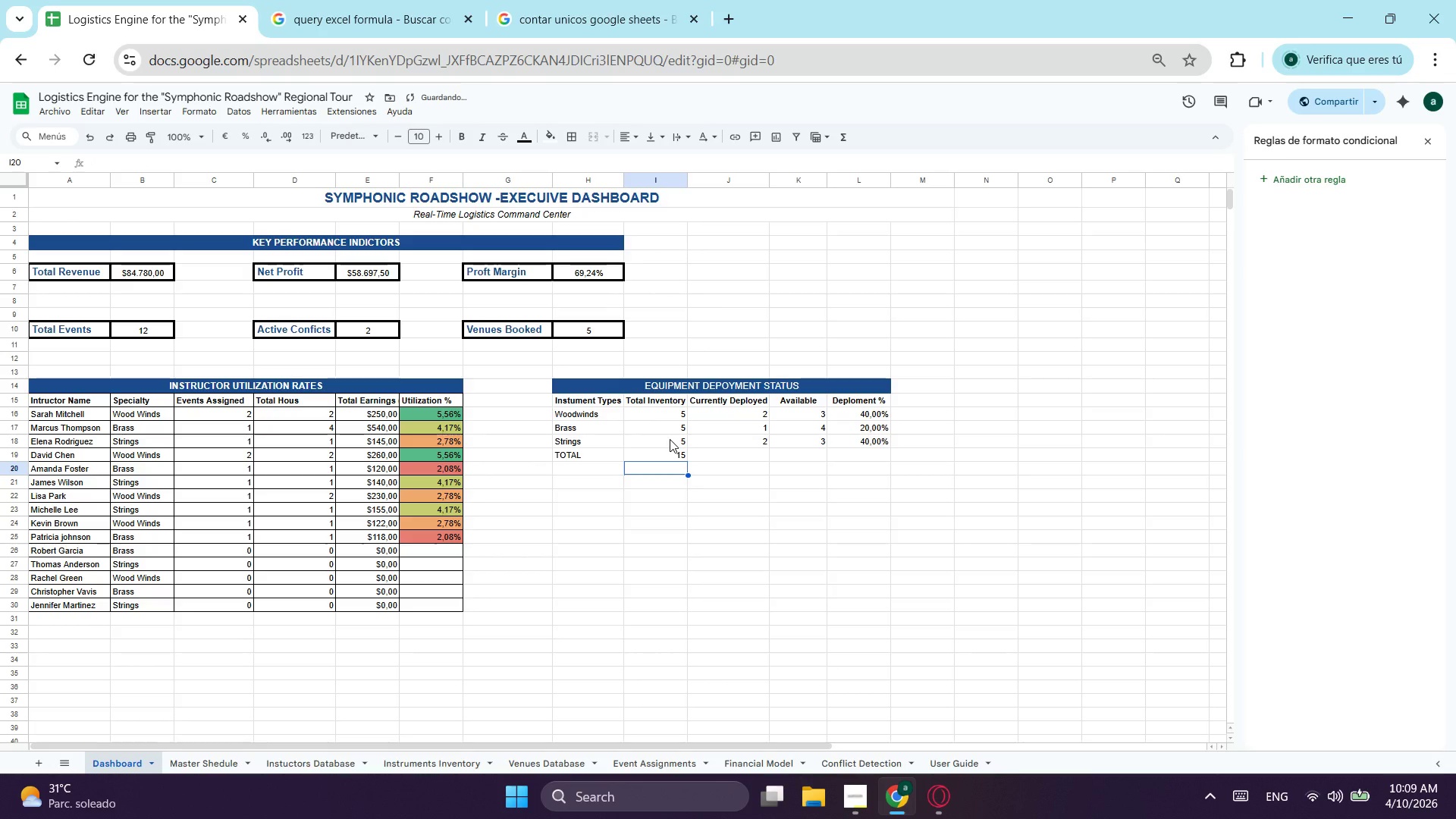 
left_click([678, 458])
 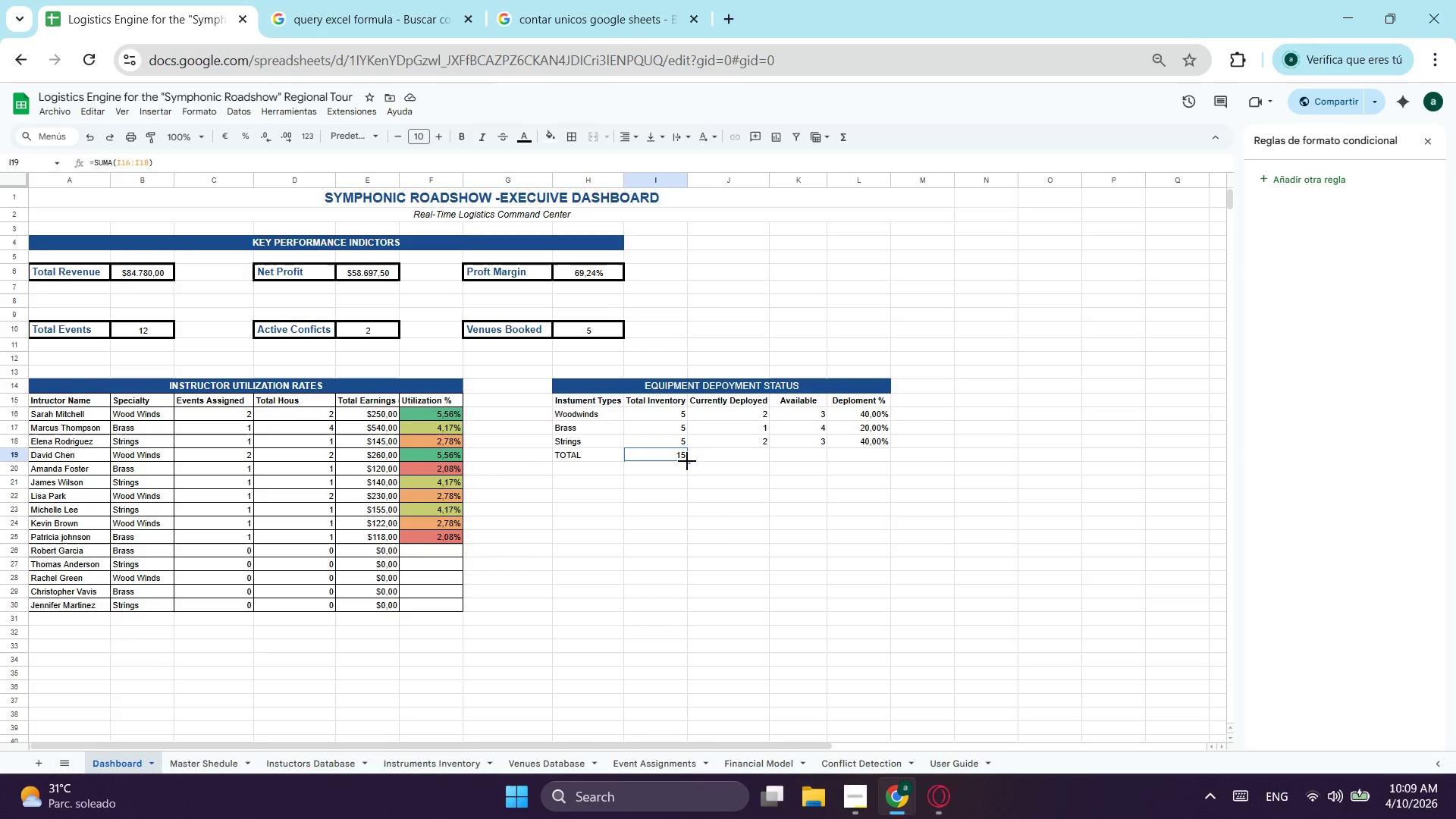 
left_click_drag(start_coordinate=[689, 461], to_coordinate=[874, 455])
 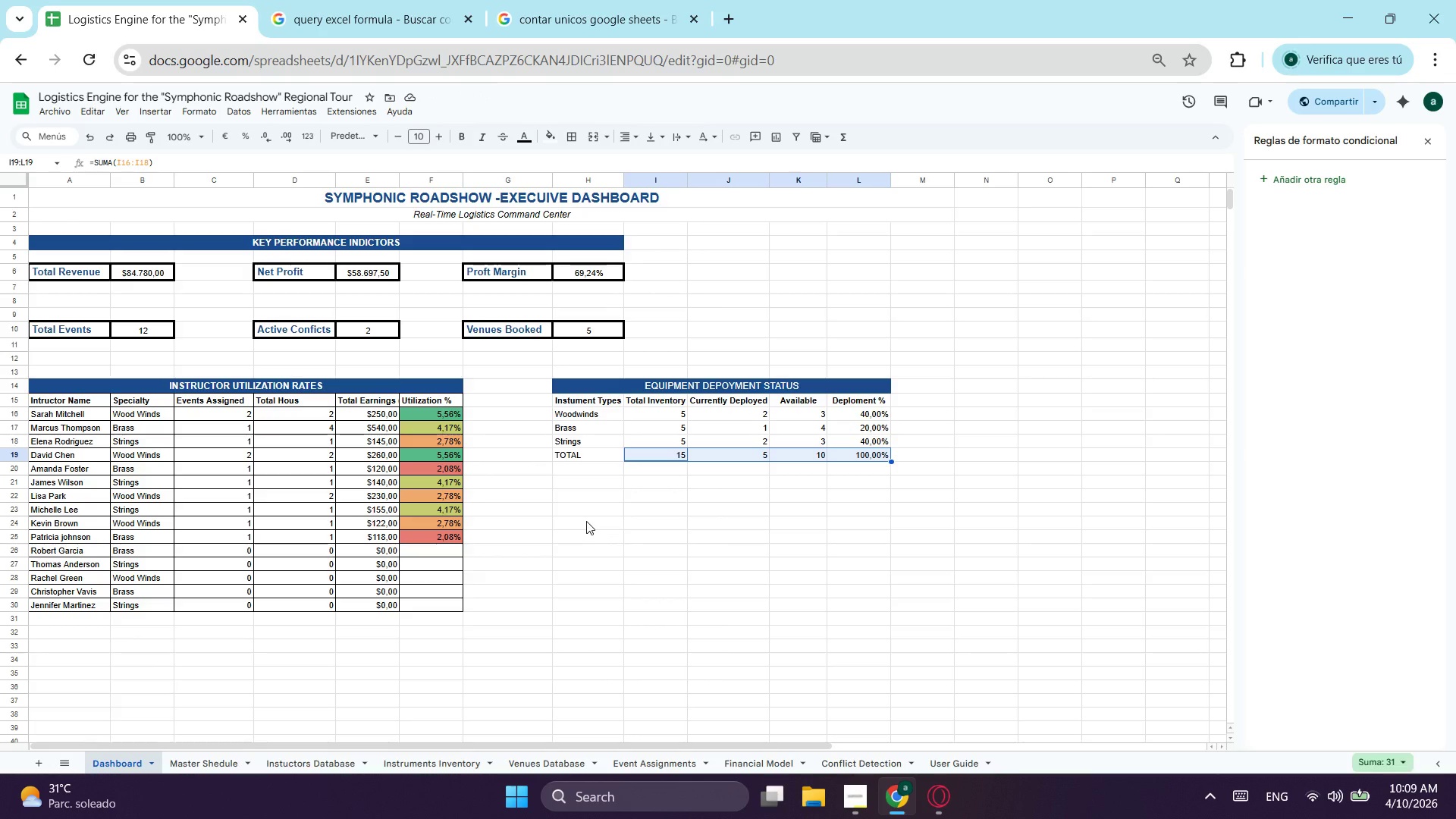 
wait(15.52)
 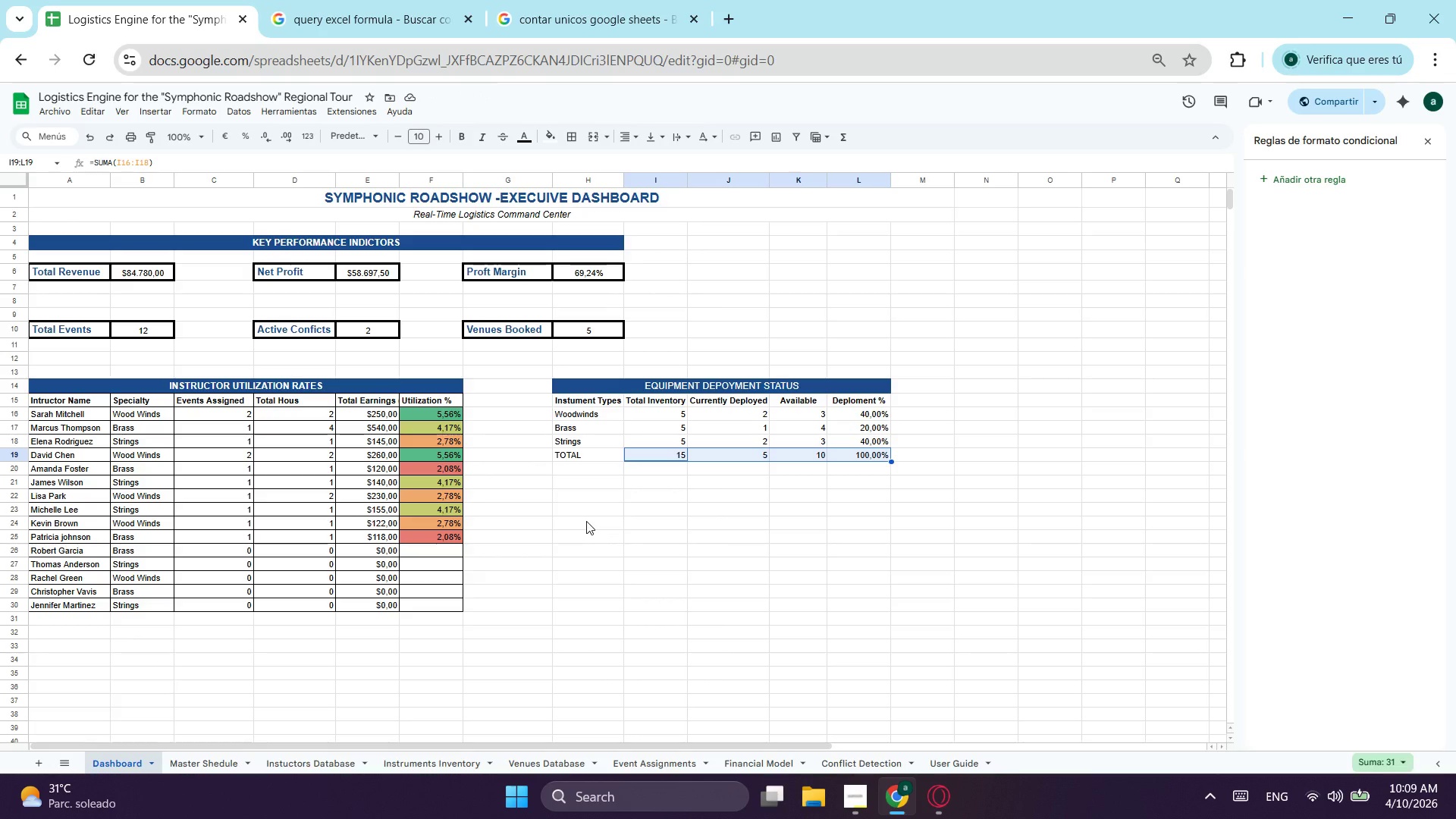 
left_click([864, 451])
 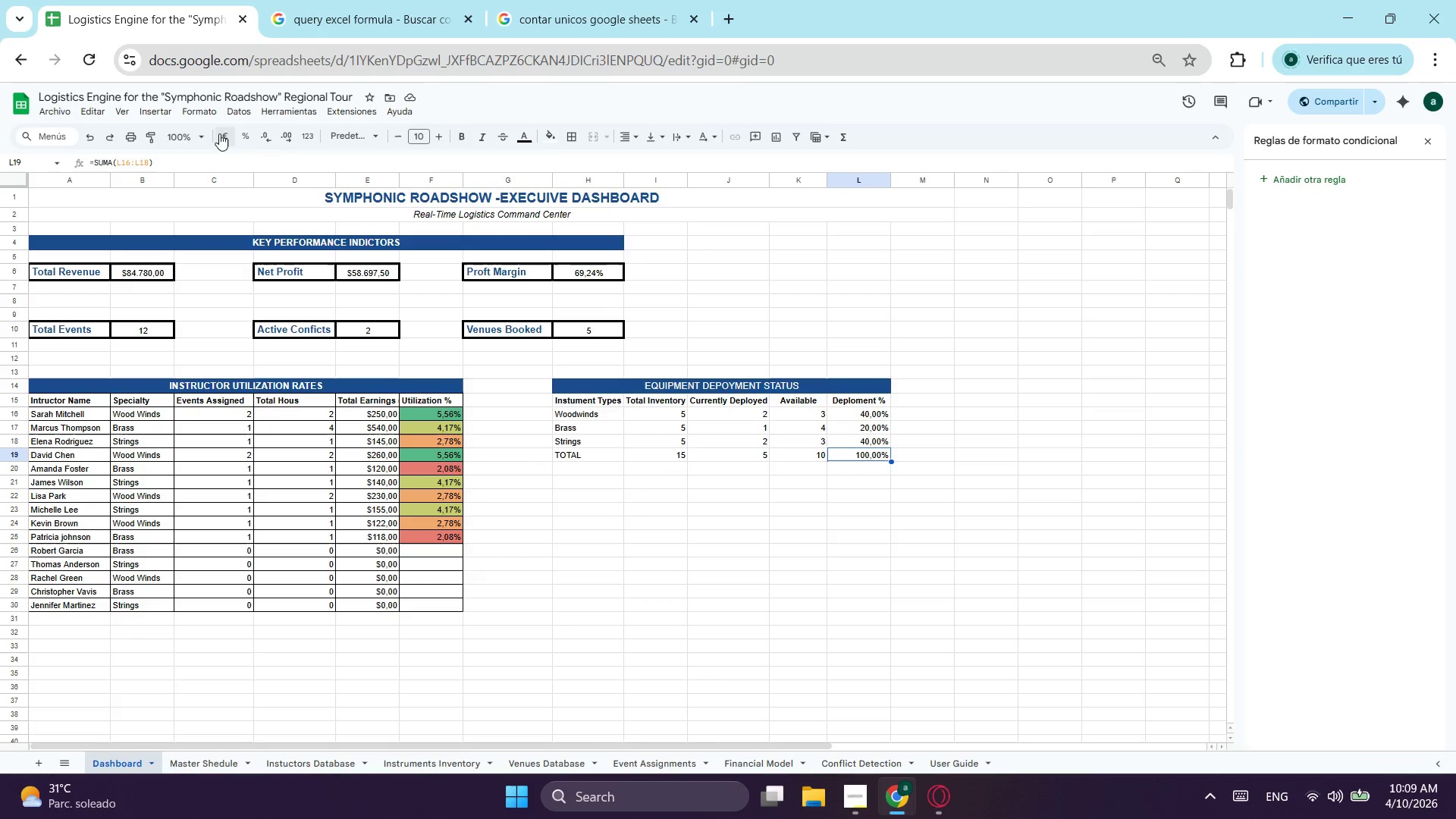 
left_click([241, 140])
 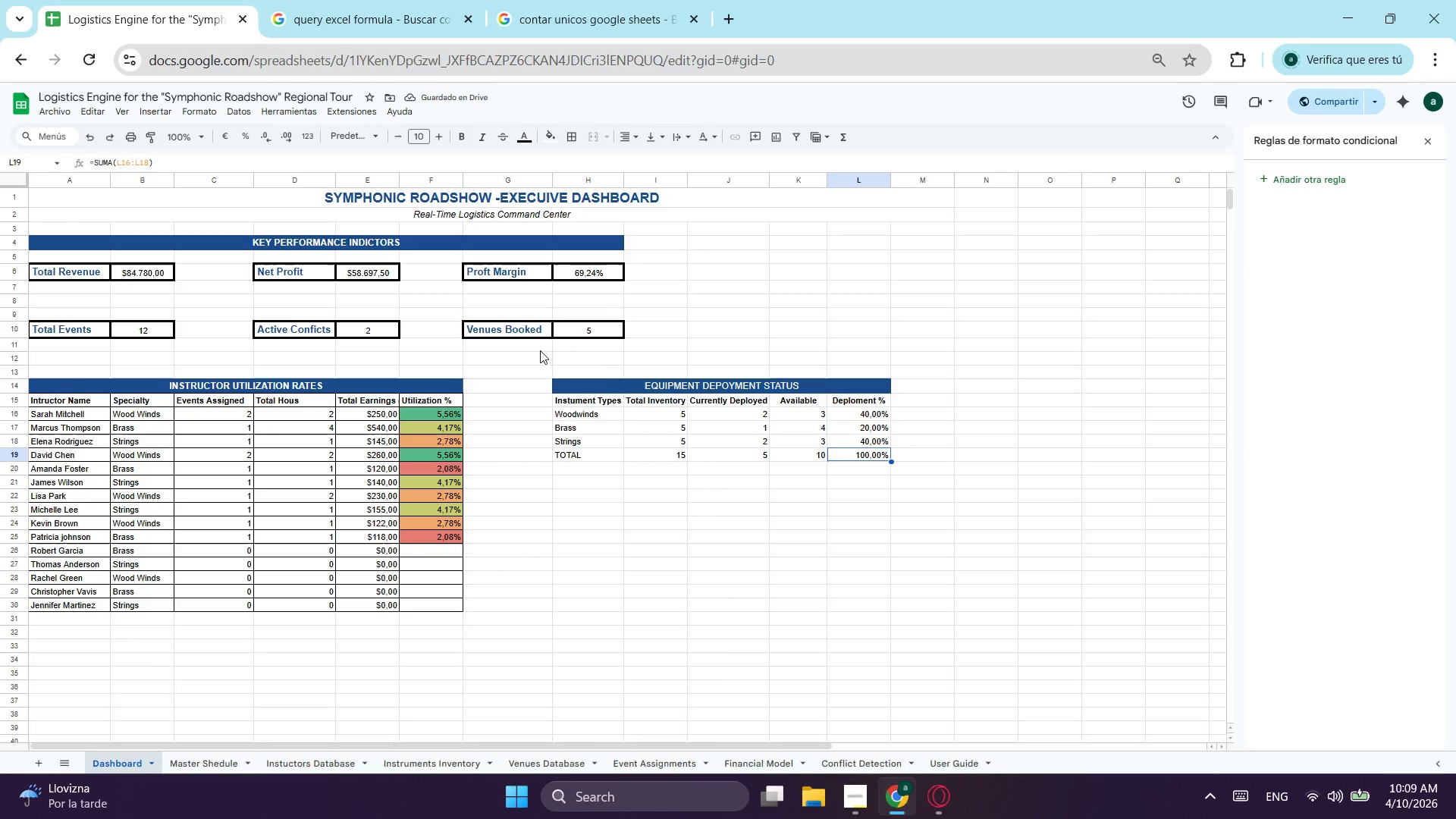 
wait(5.95)
 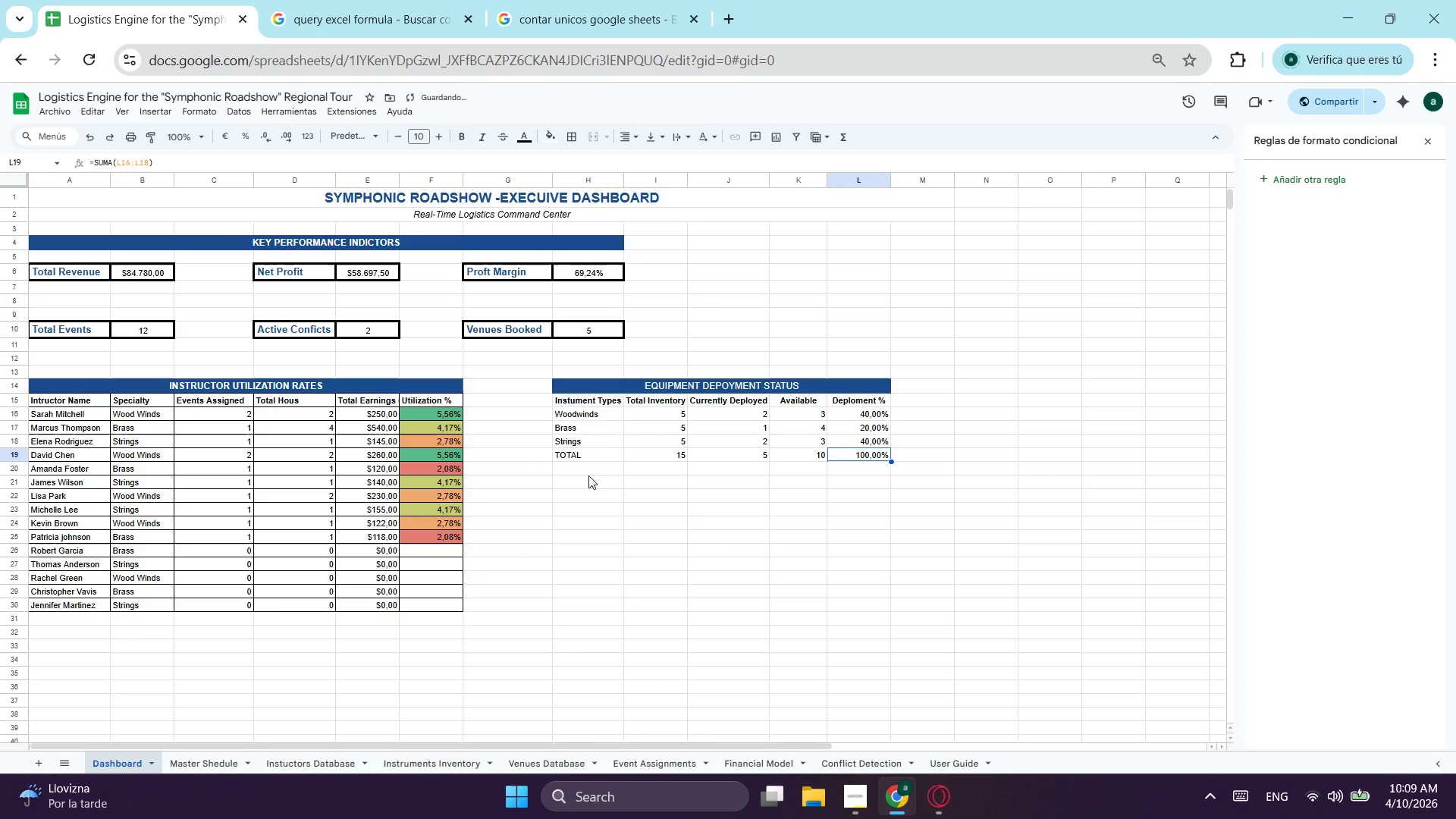 
left_click_drag(start_coordinate=[598, 403], to_coordinate=[874, 460])
 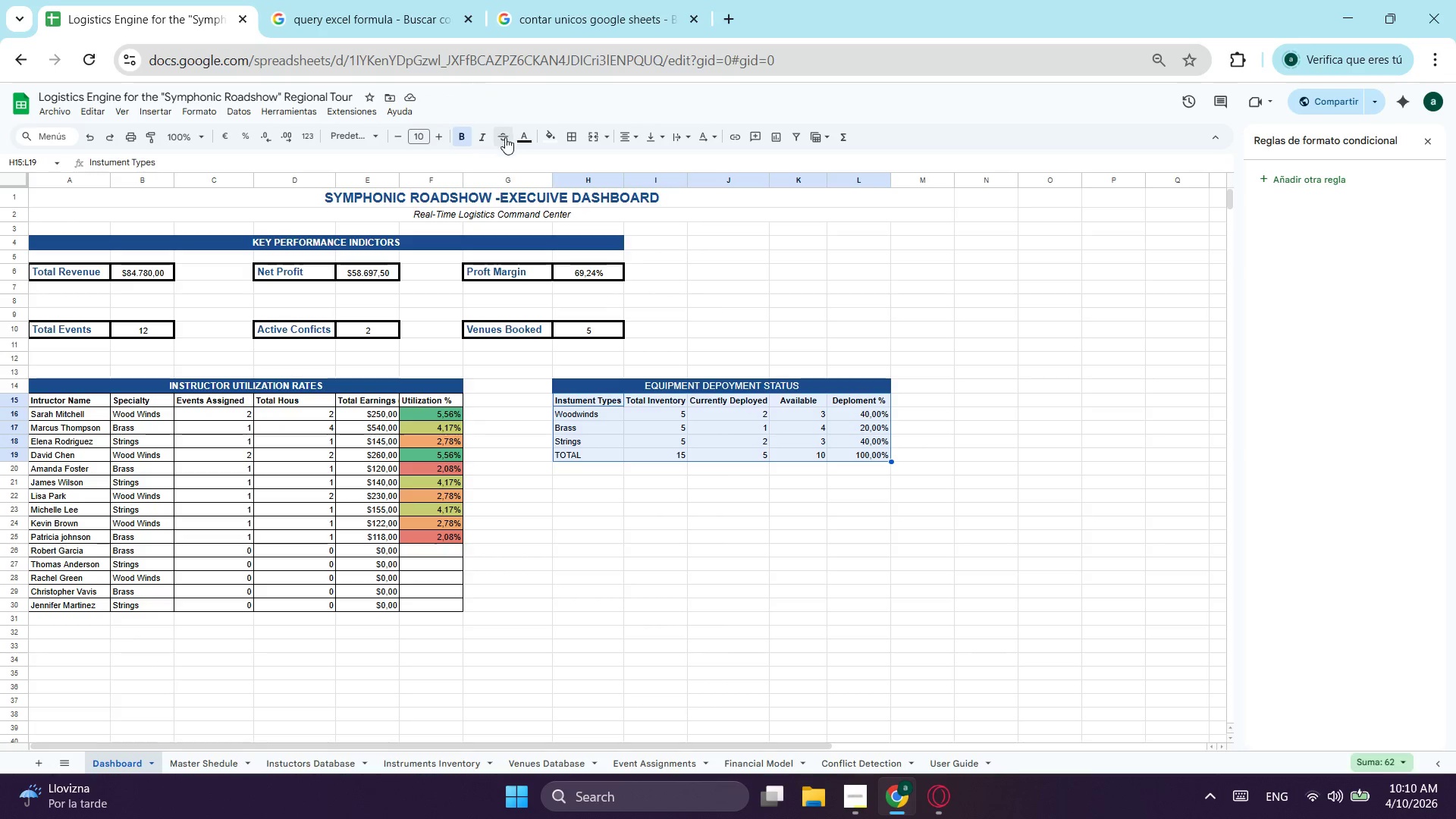 
wait(5.97)
 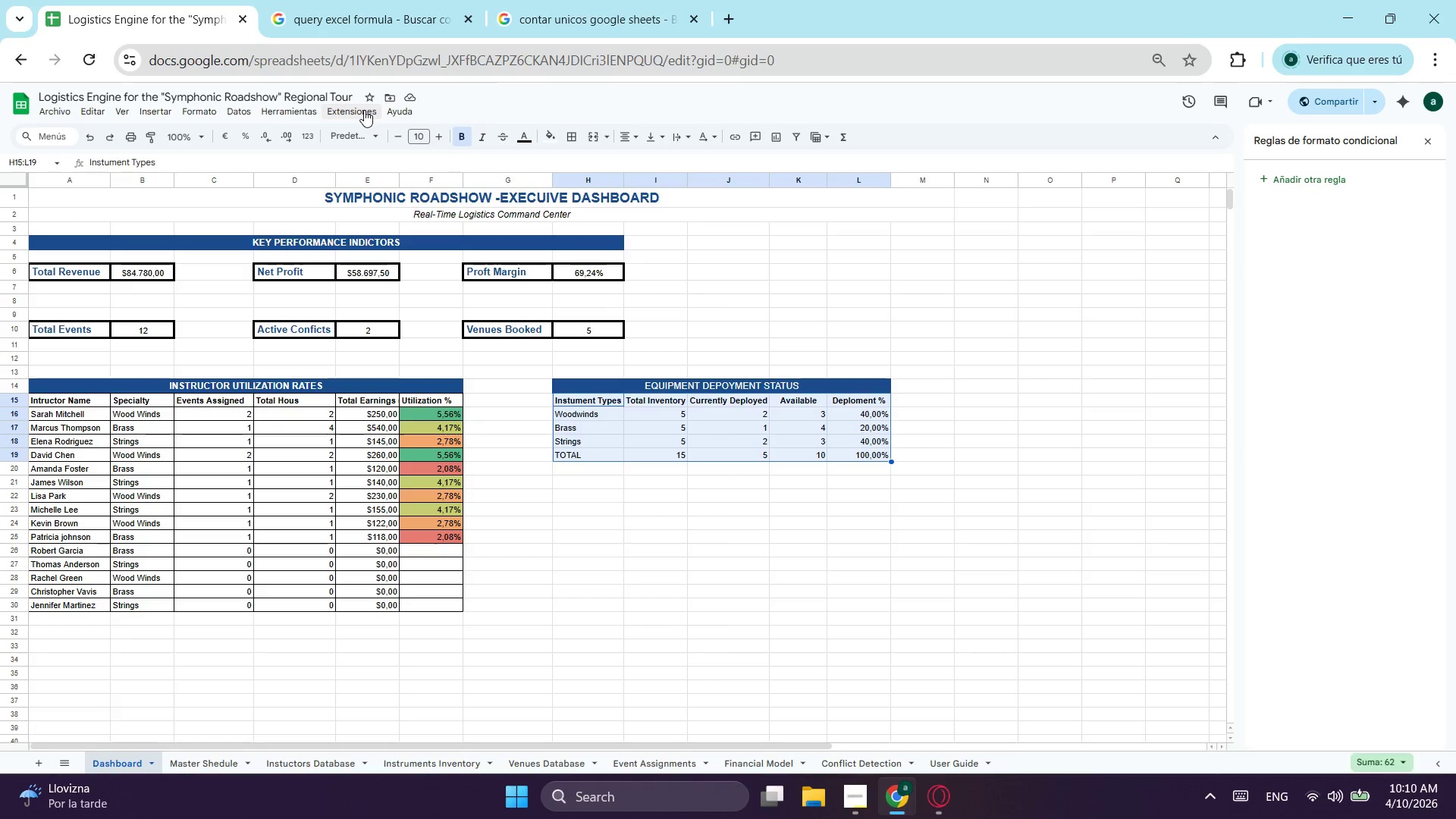 
left_click([566, 138])
 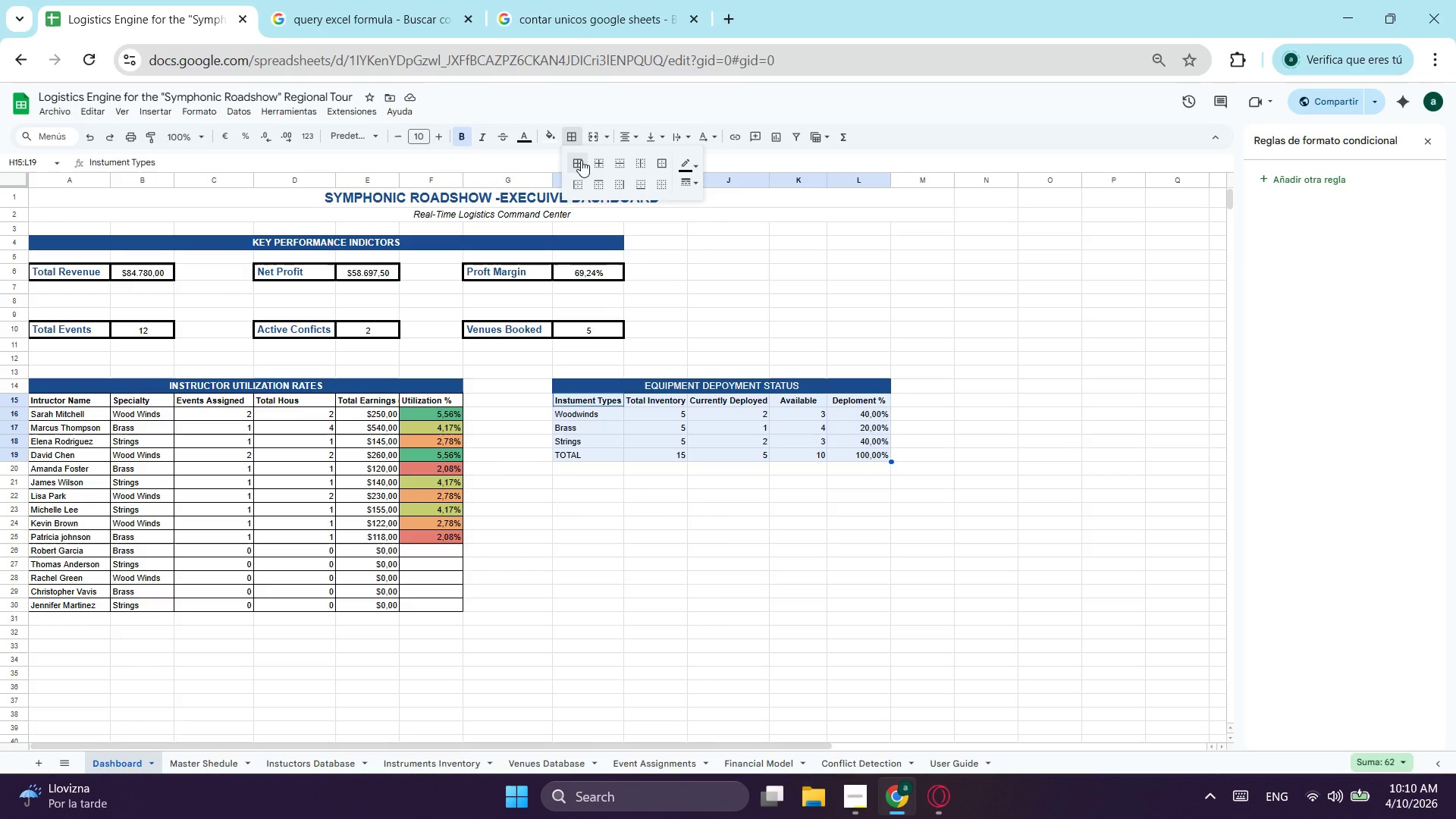 
left_click([581, 160])
 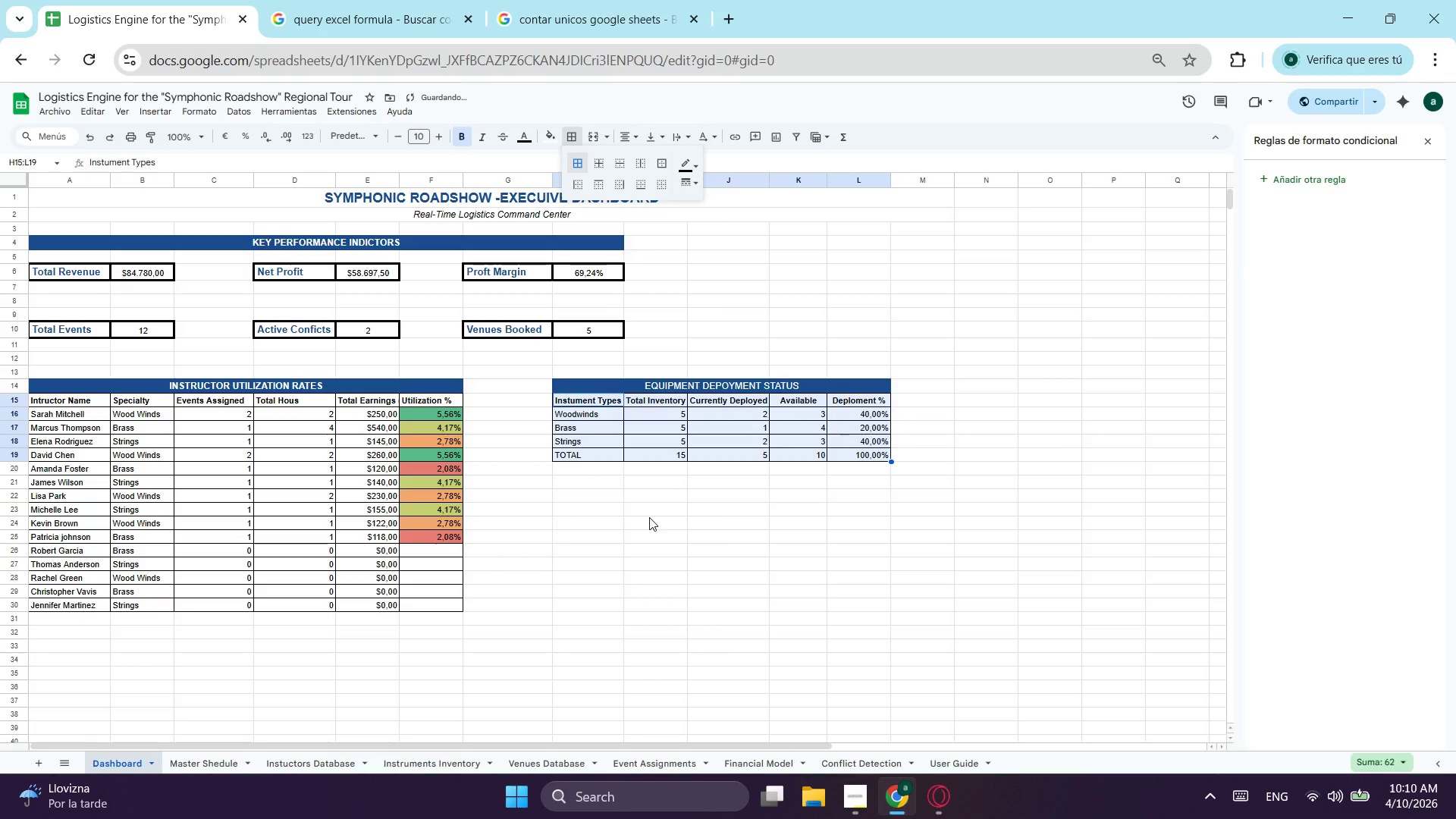 
left_click([649, 517])
 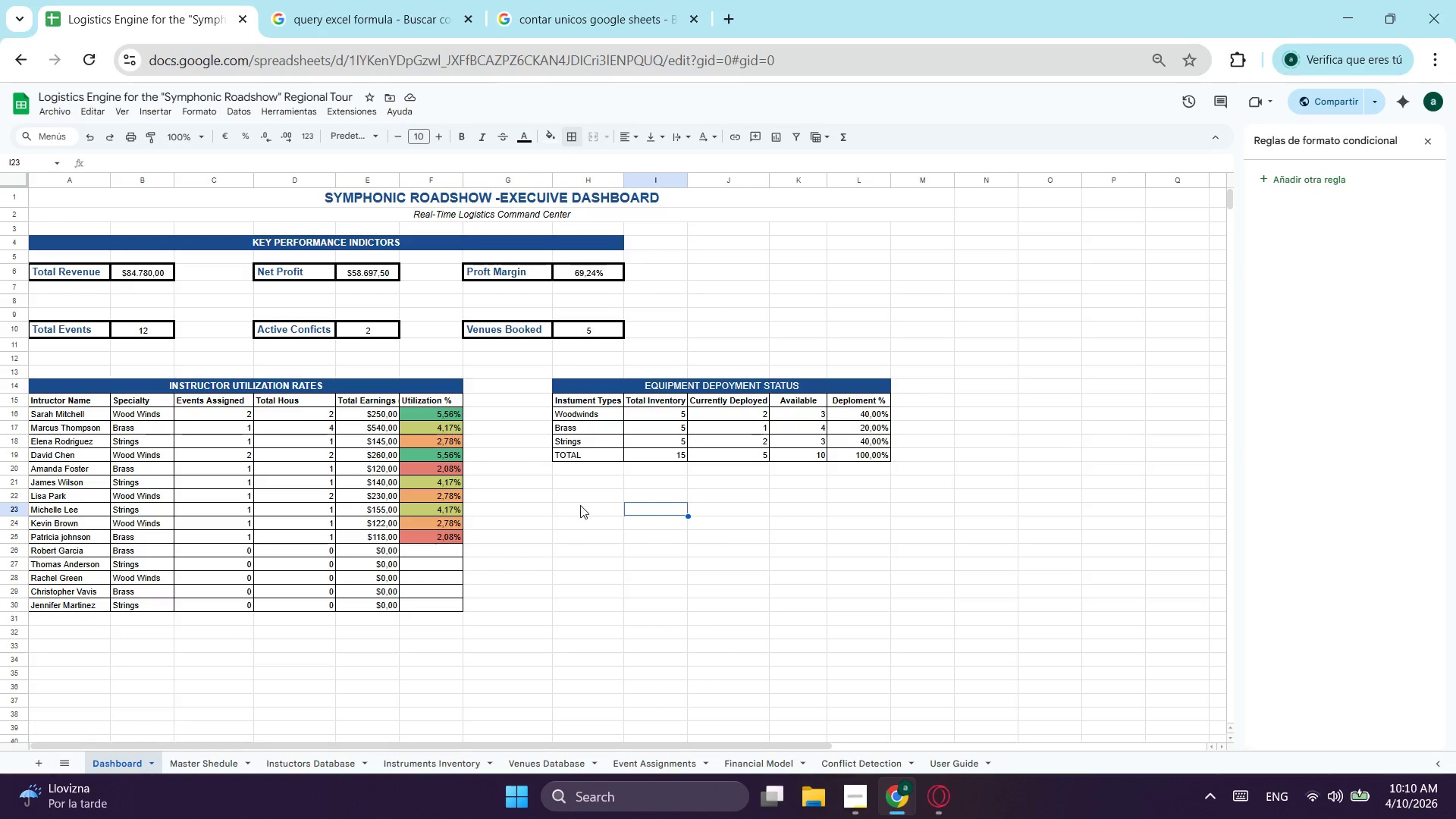 
wait(13.17)
 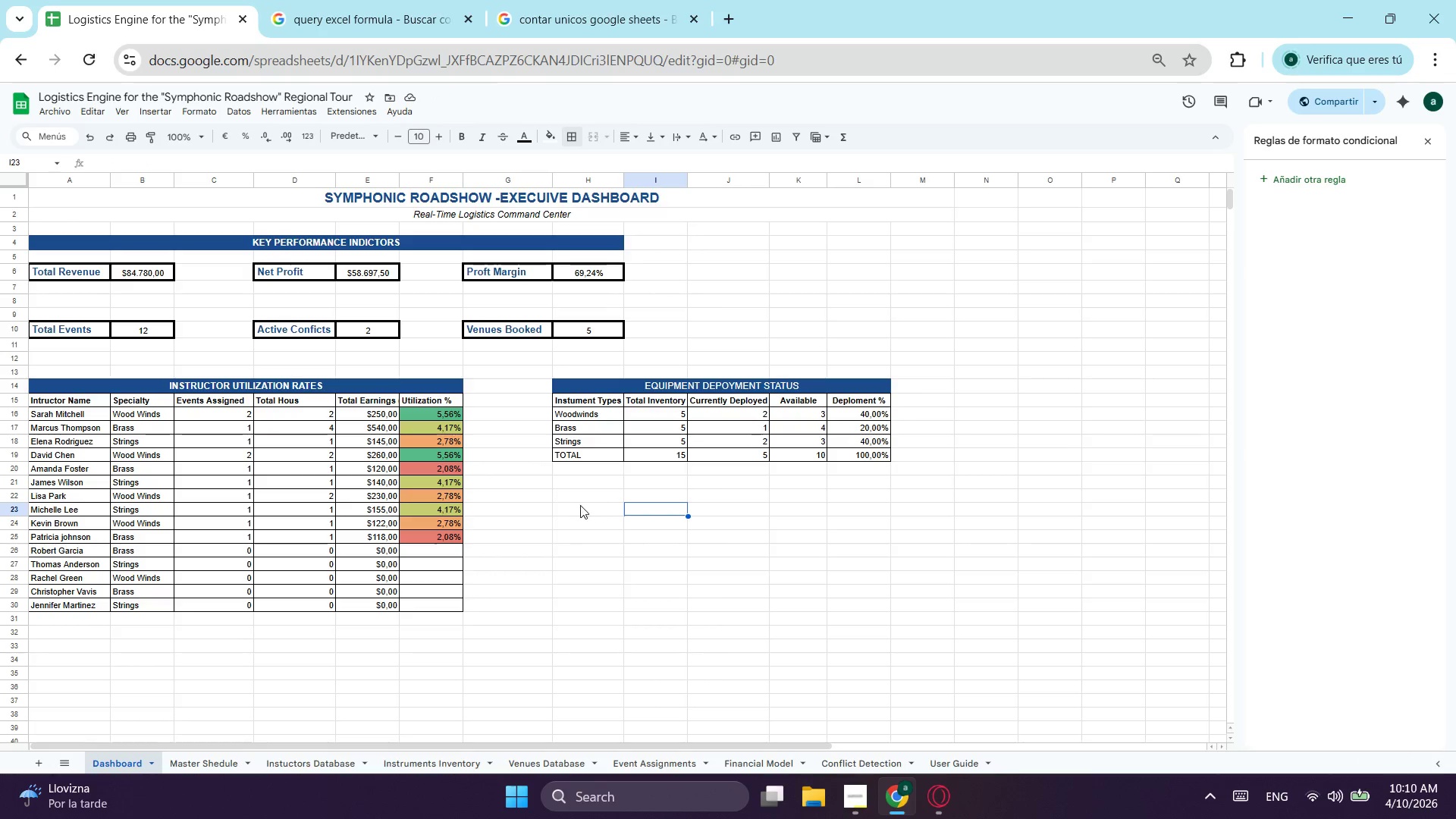 
type(e)
key(Backspace)
type(EVENT READINESS SCORECARD)
 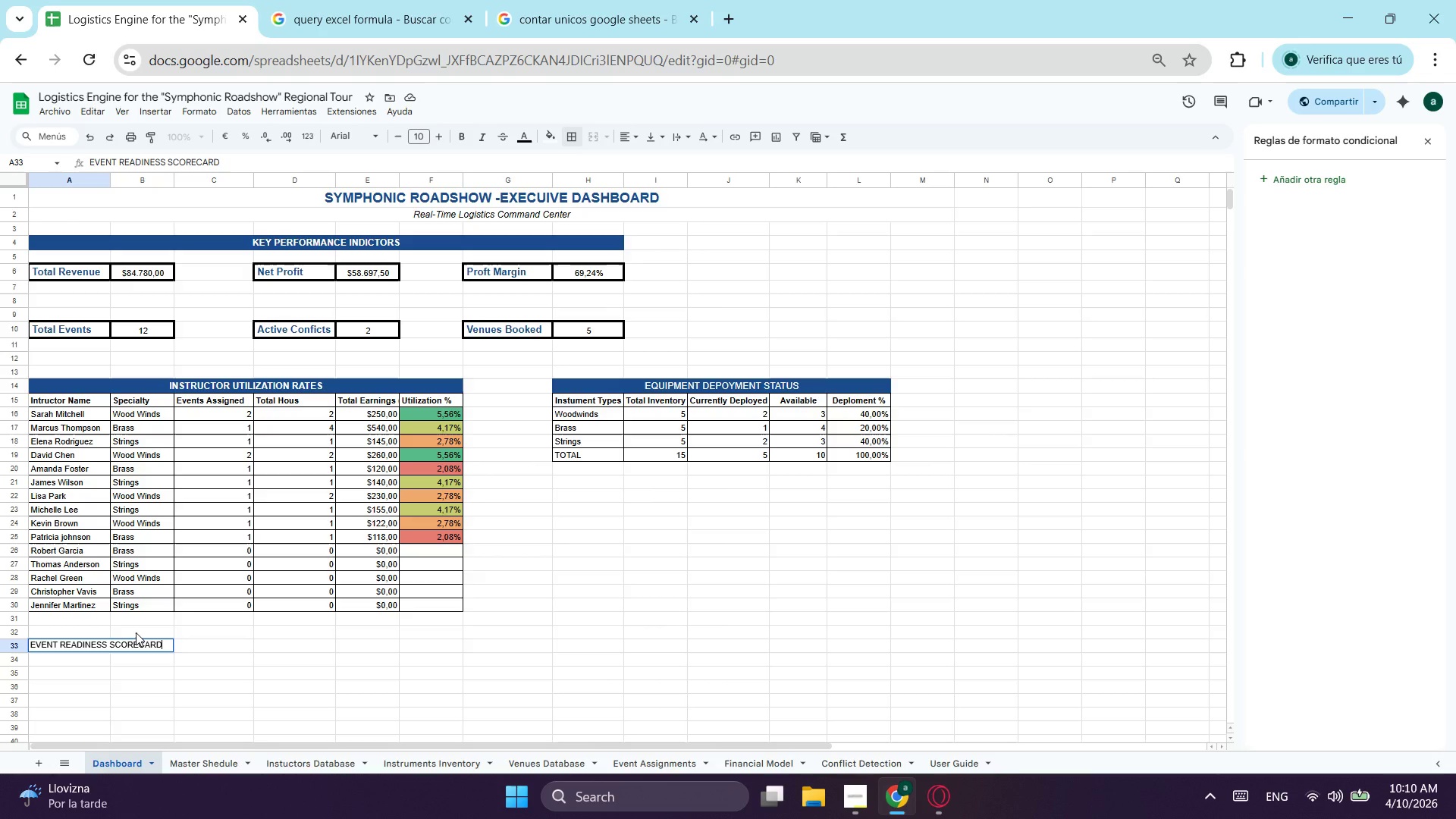 
wait(8.42)
 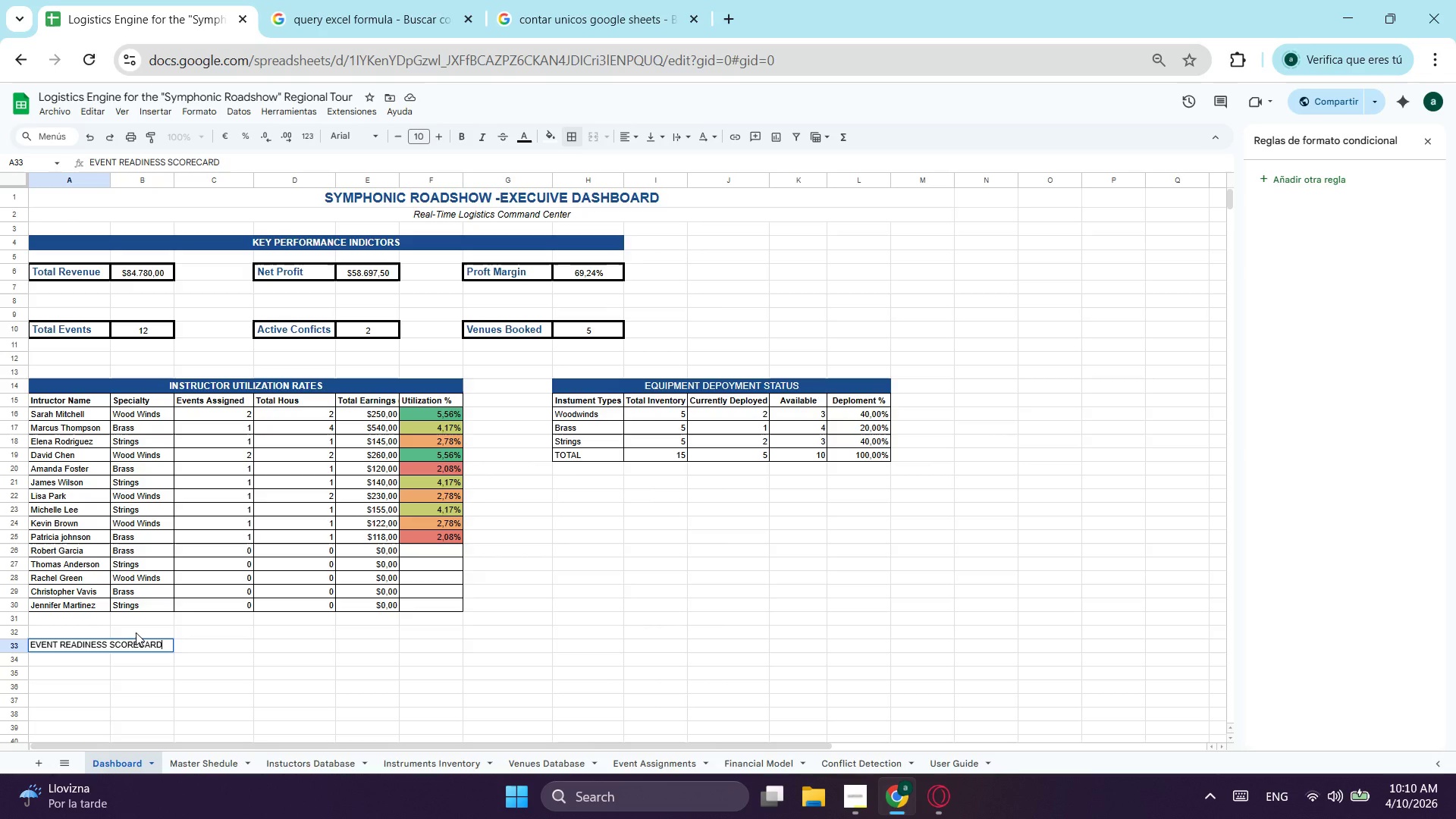 
left_click_drag(start_coordinate=[645, 639], to_coordinate=[83, 646])
 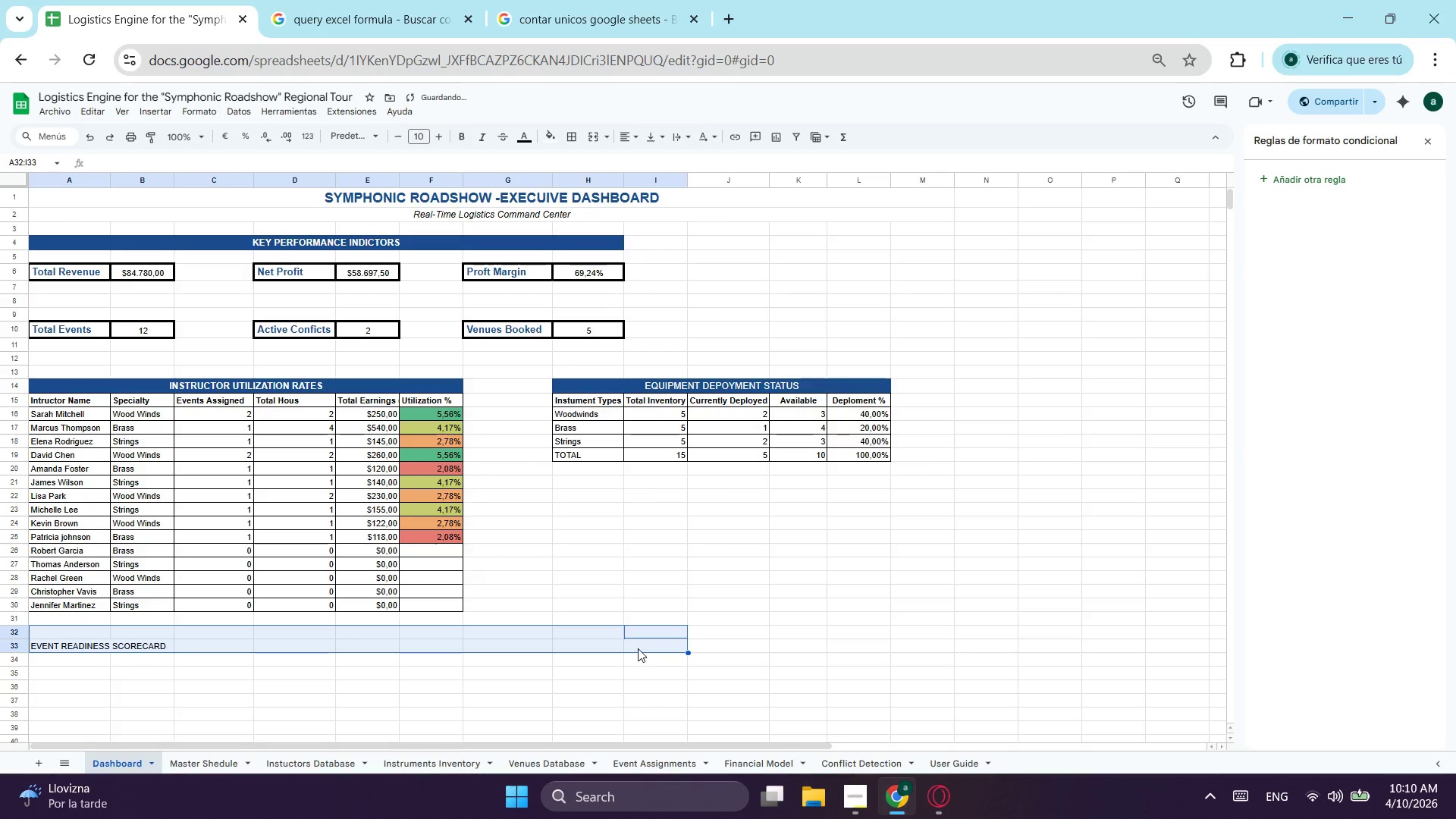 
left_click_drag(start_coordinate=[644, 648], to_coordinate=[58, 642])
 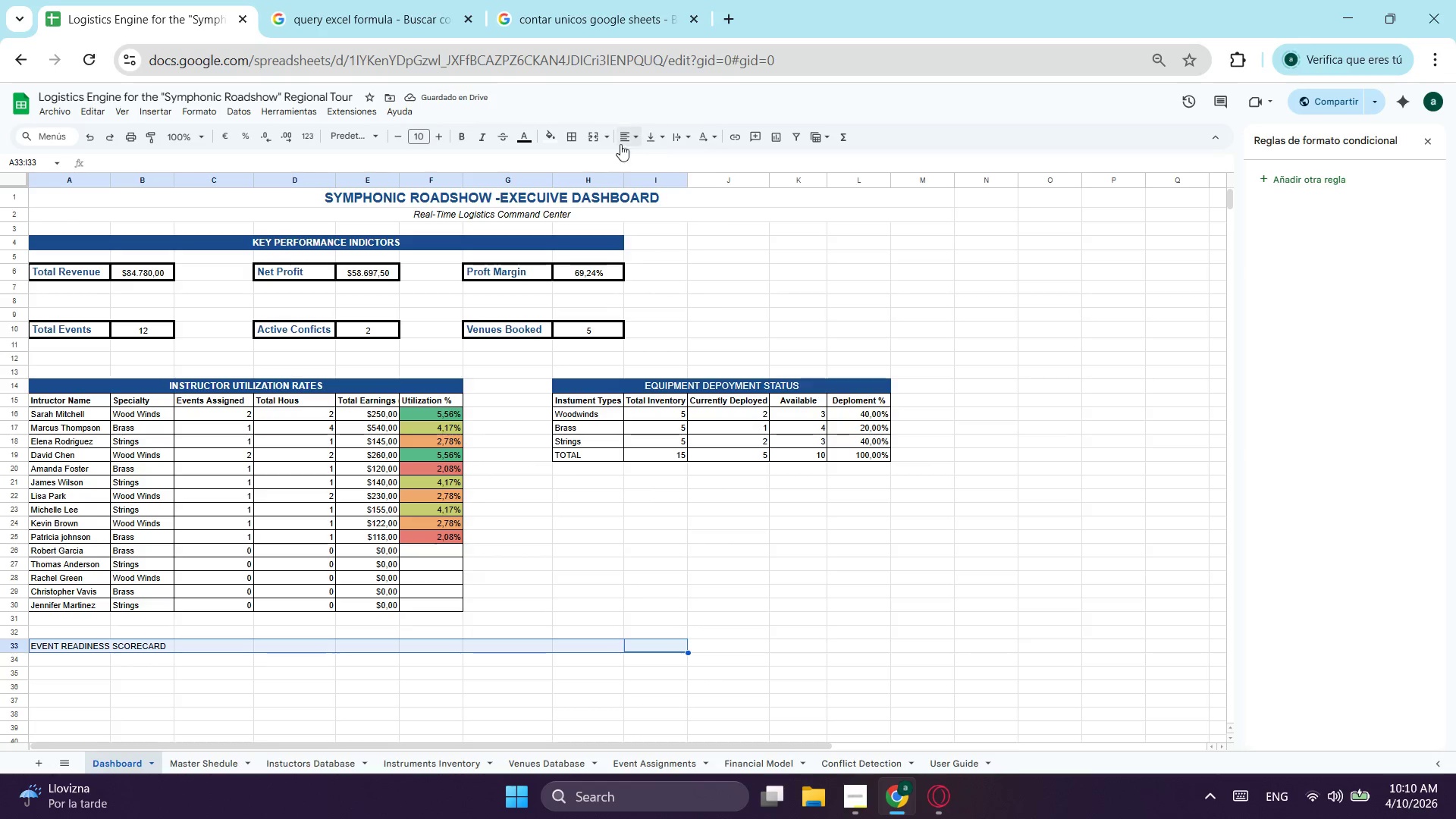 
left_click([595, 134])
 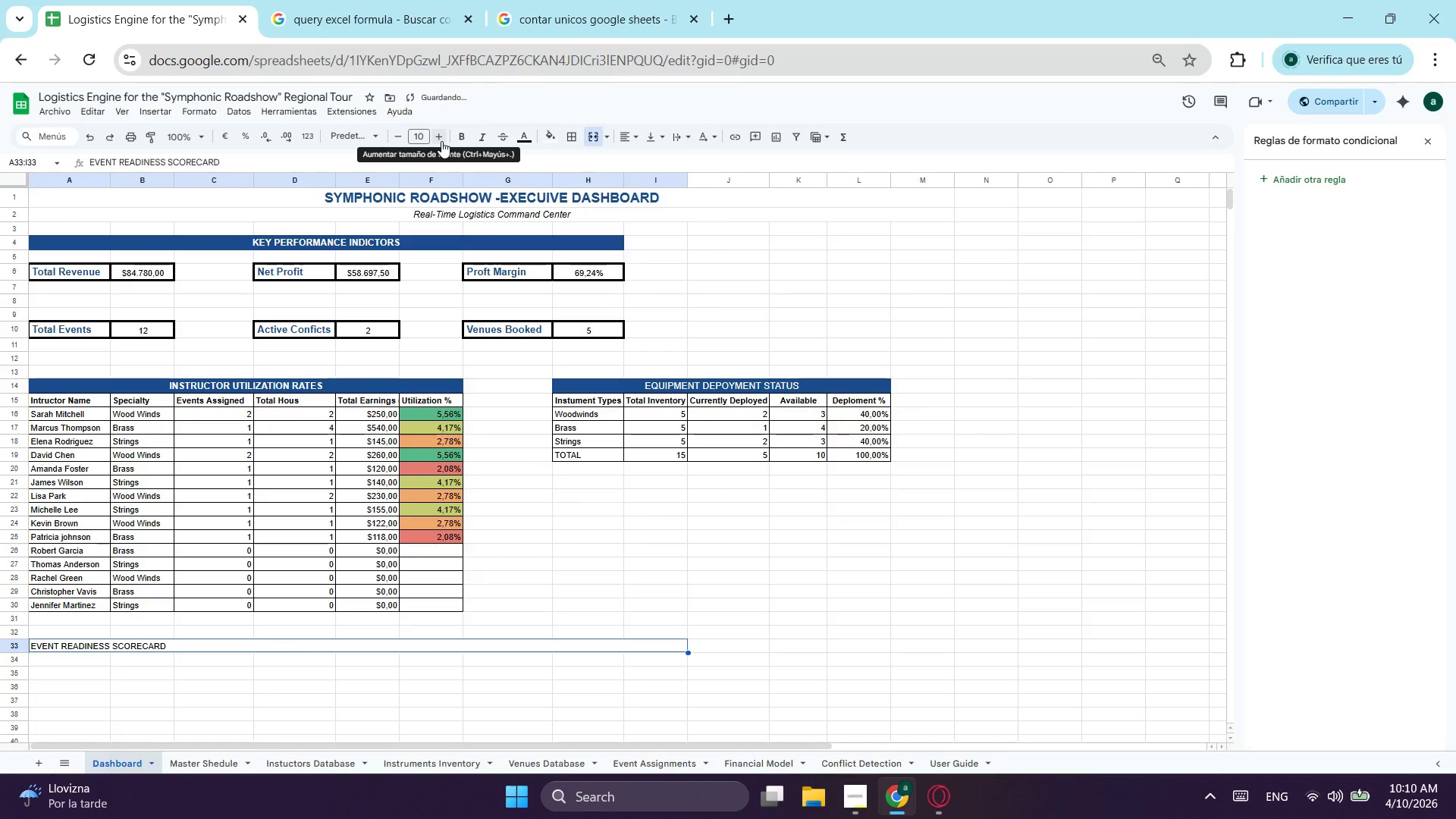 
left_click([441, 141])
 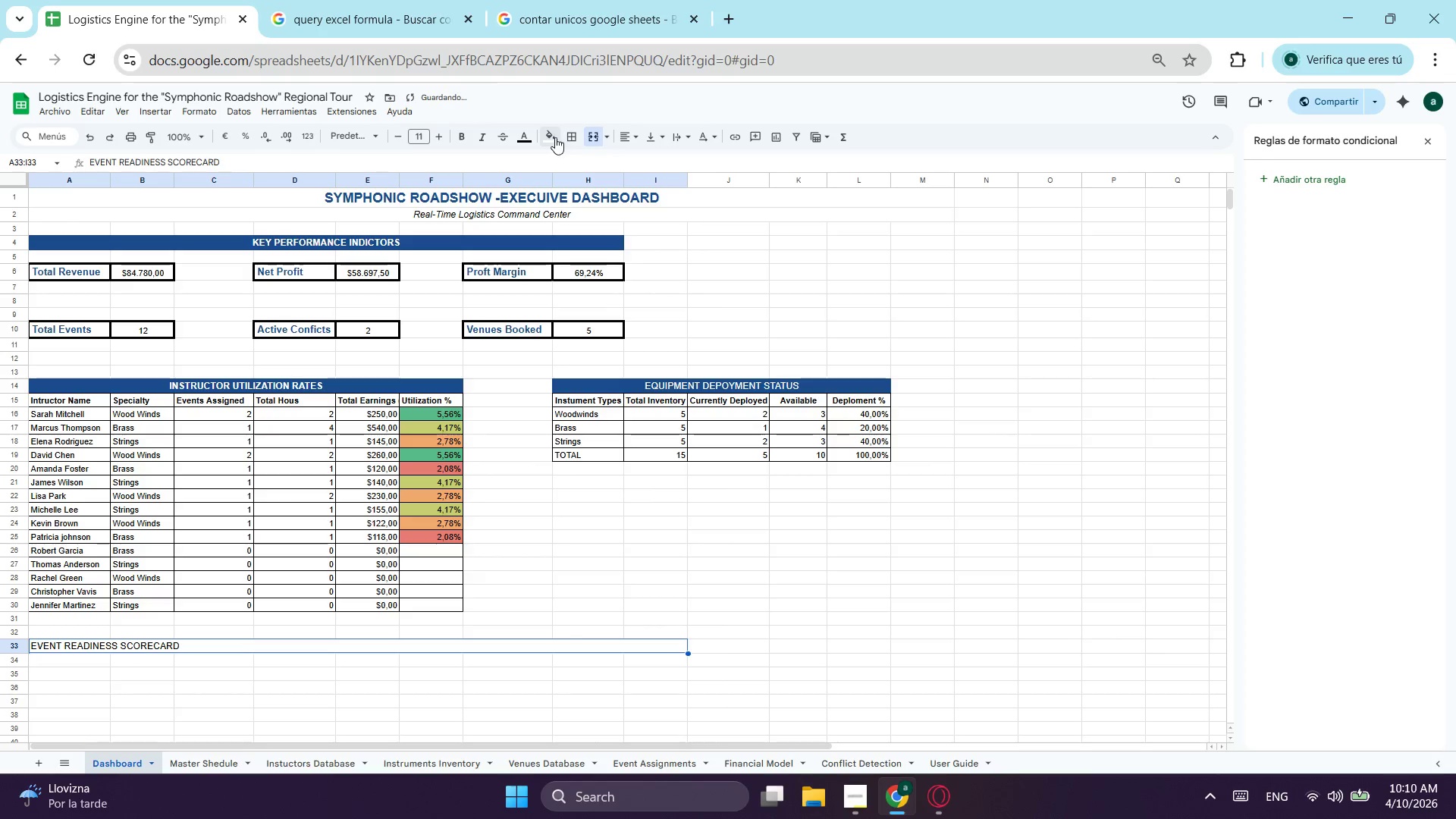 
left_click([555, 137])
 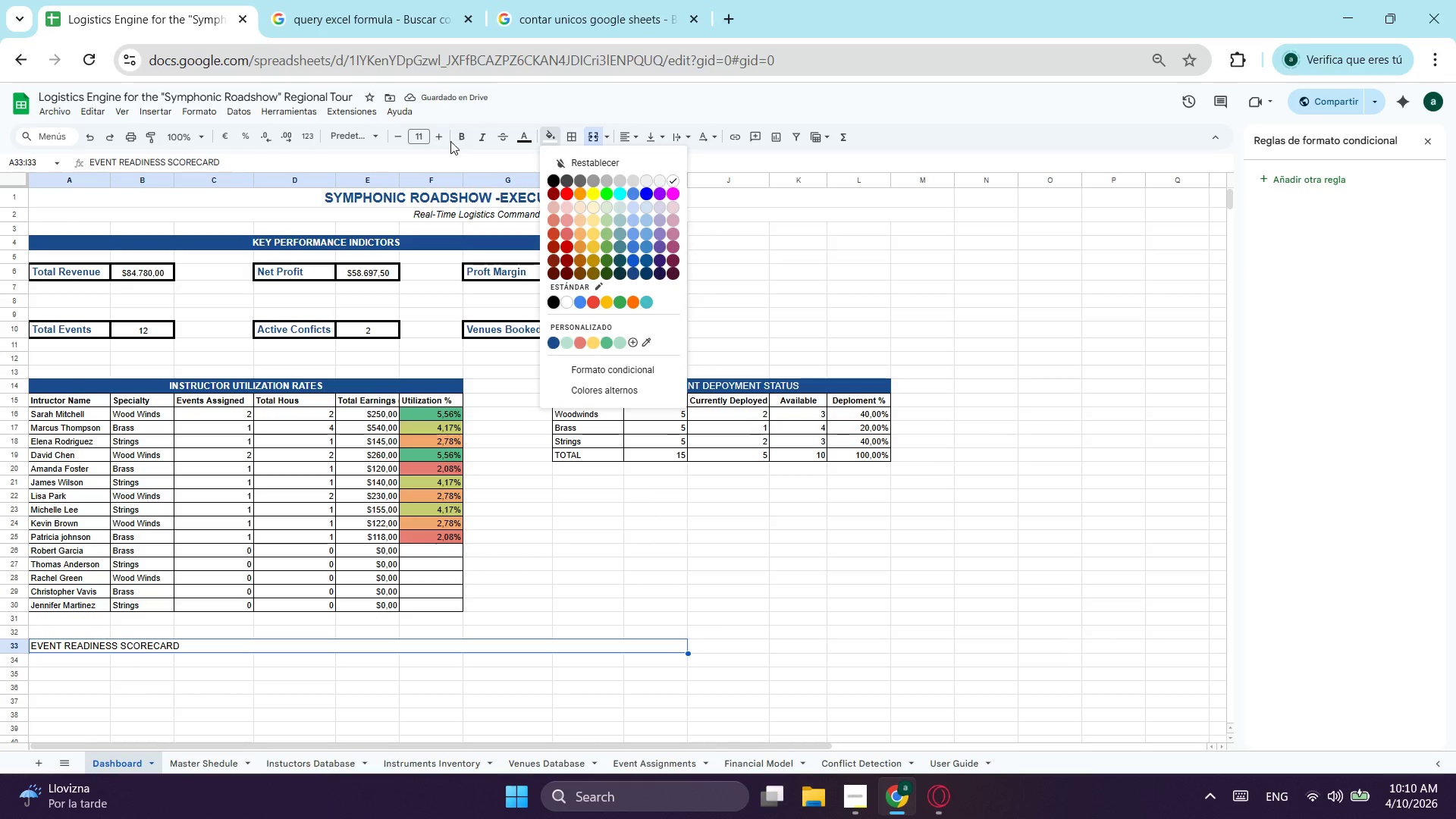 
left_click([454, 140])
 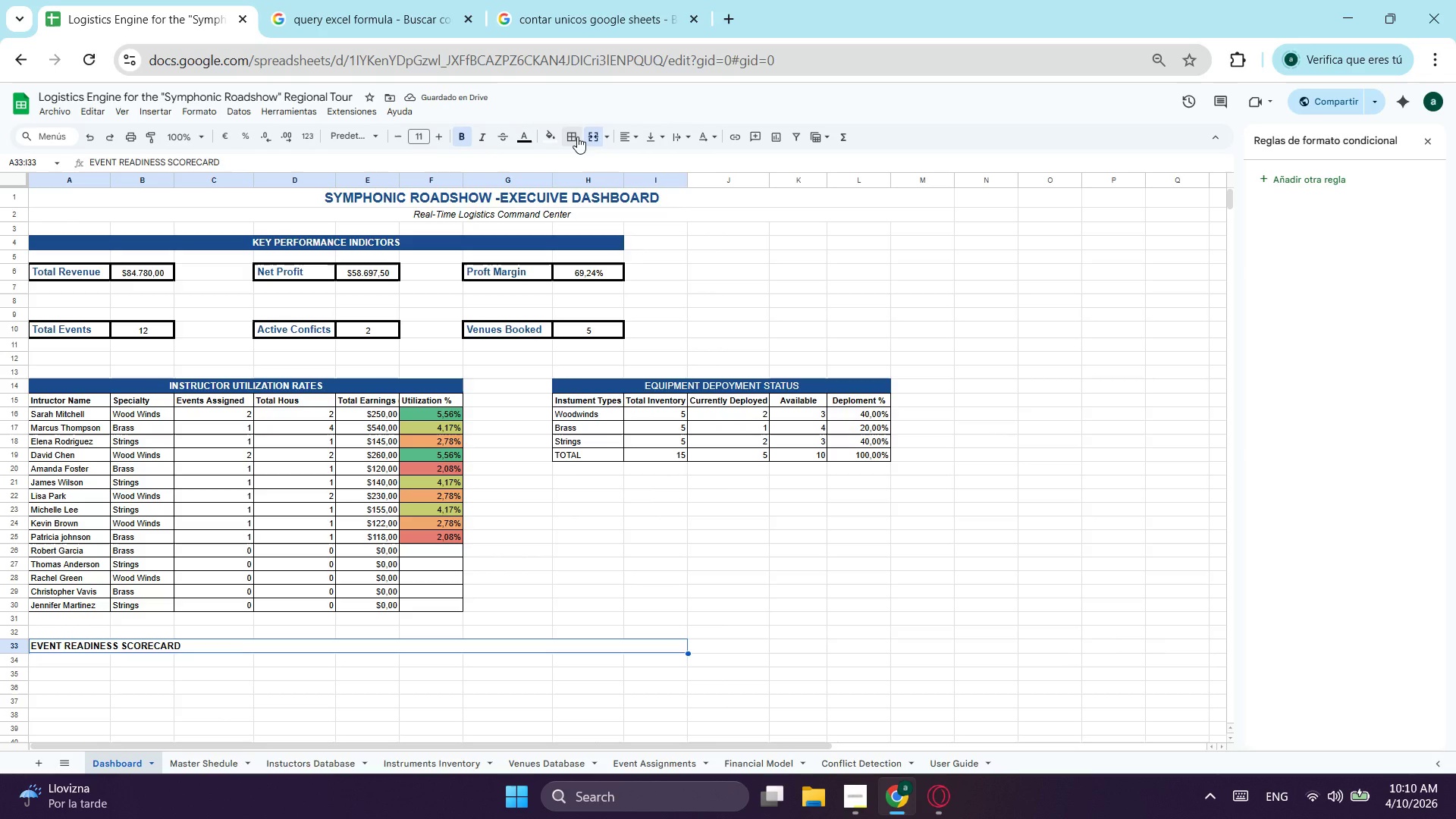 
left_click([620, 136])
 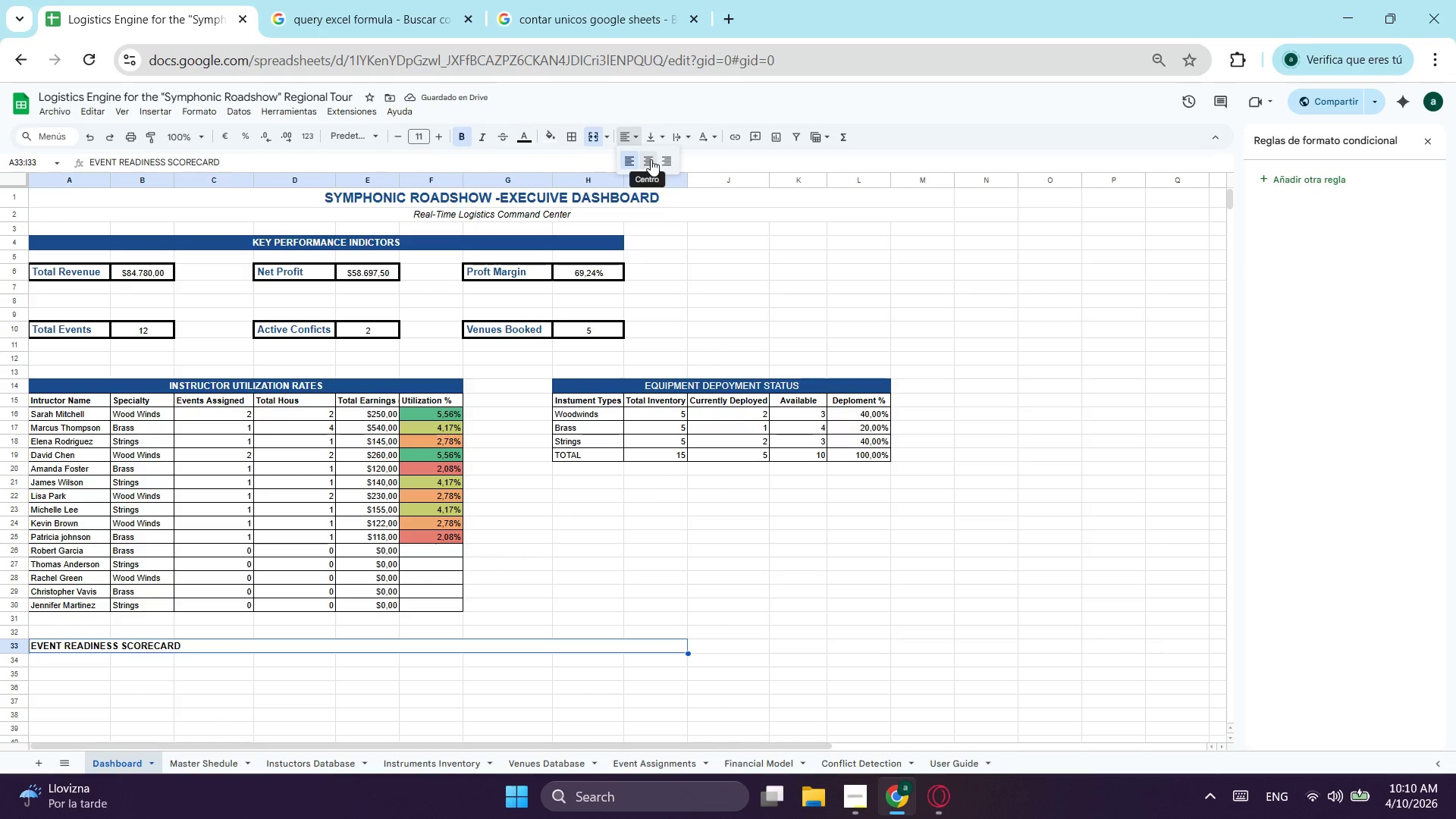 
left_click([651, 159])
 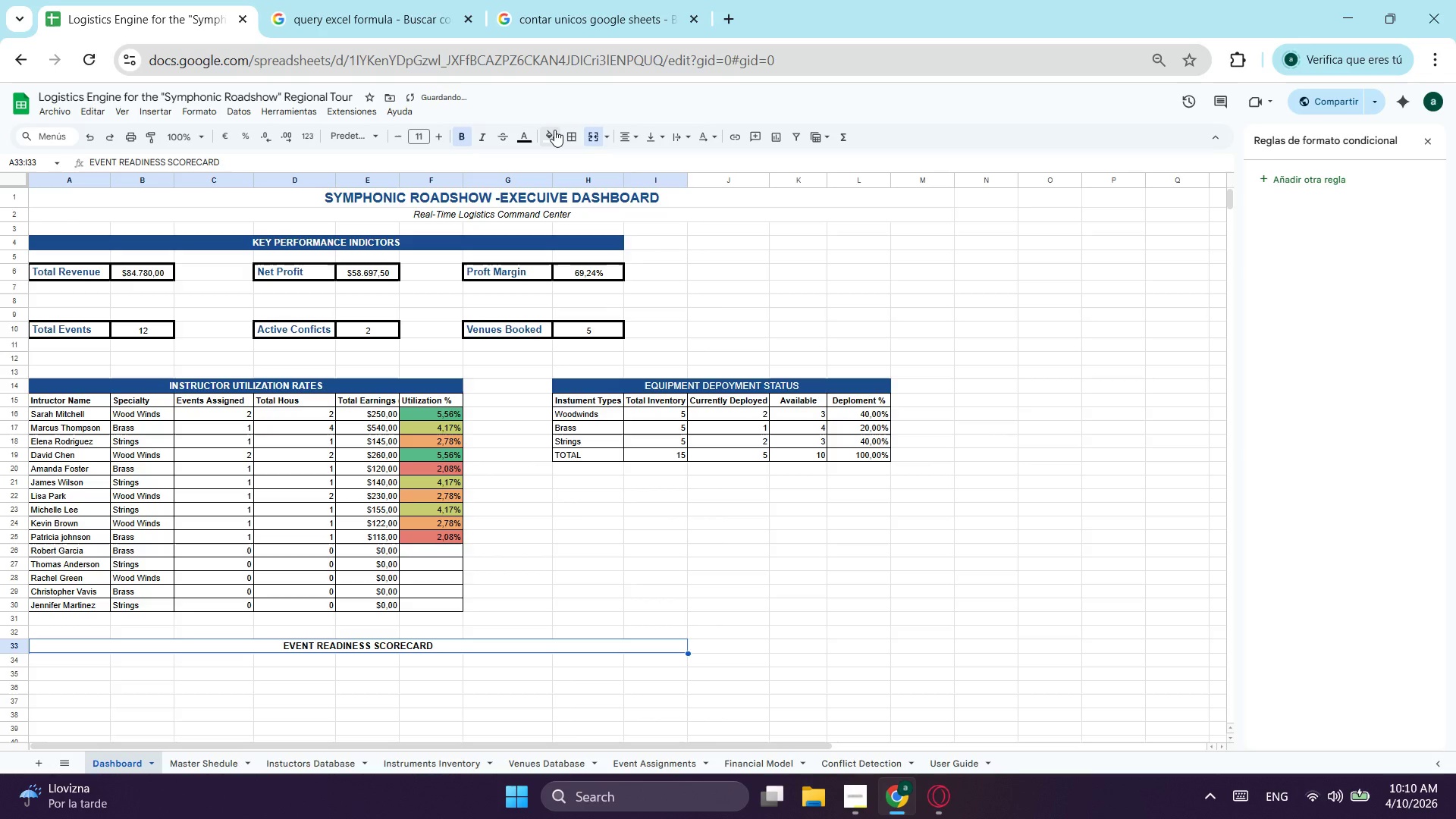 
left_click([554, 130])
 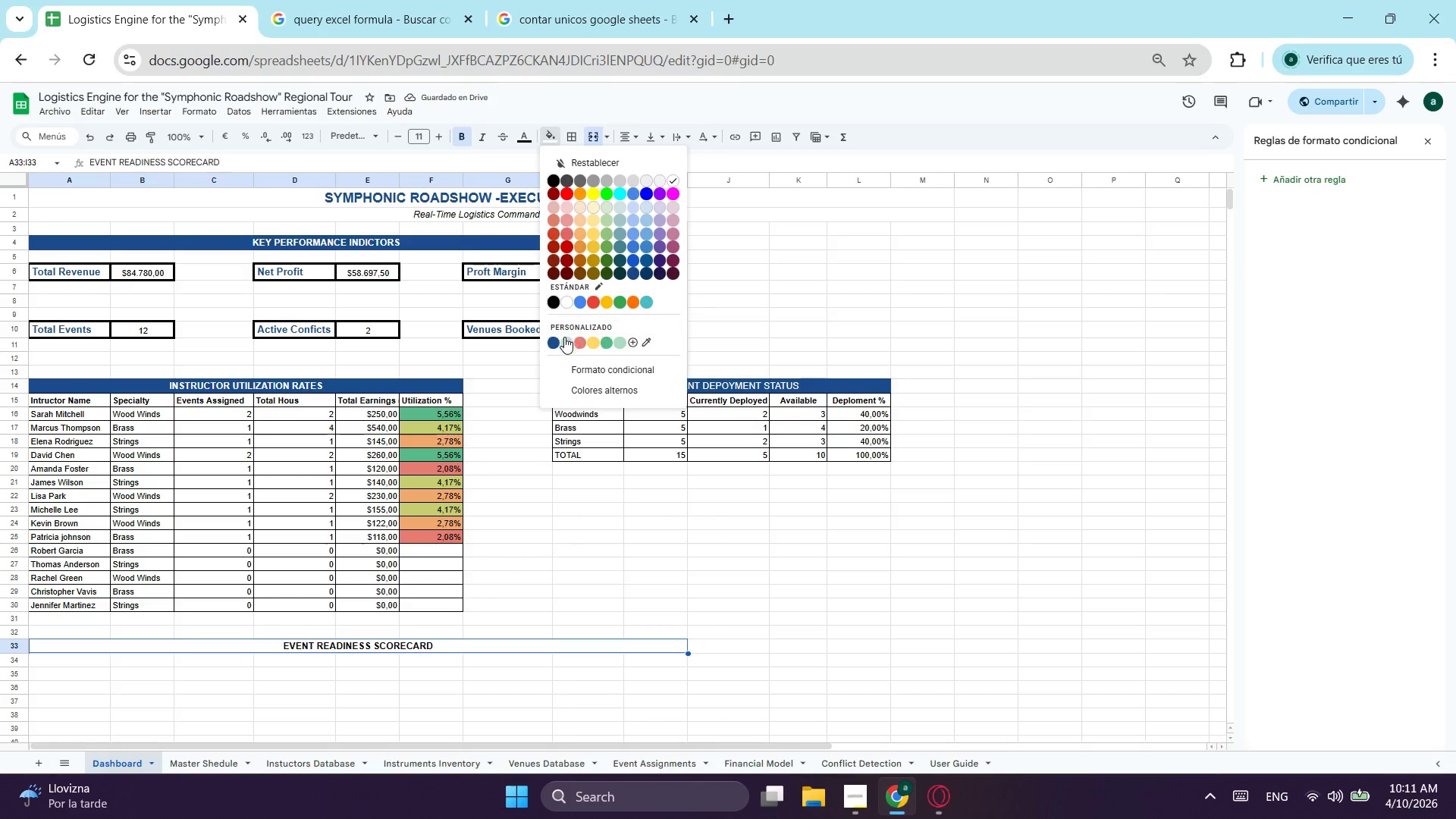 
left_click([553, 340])
 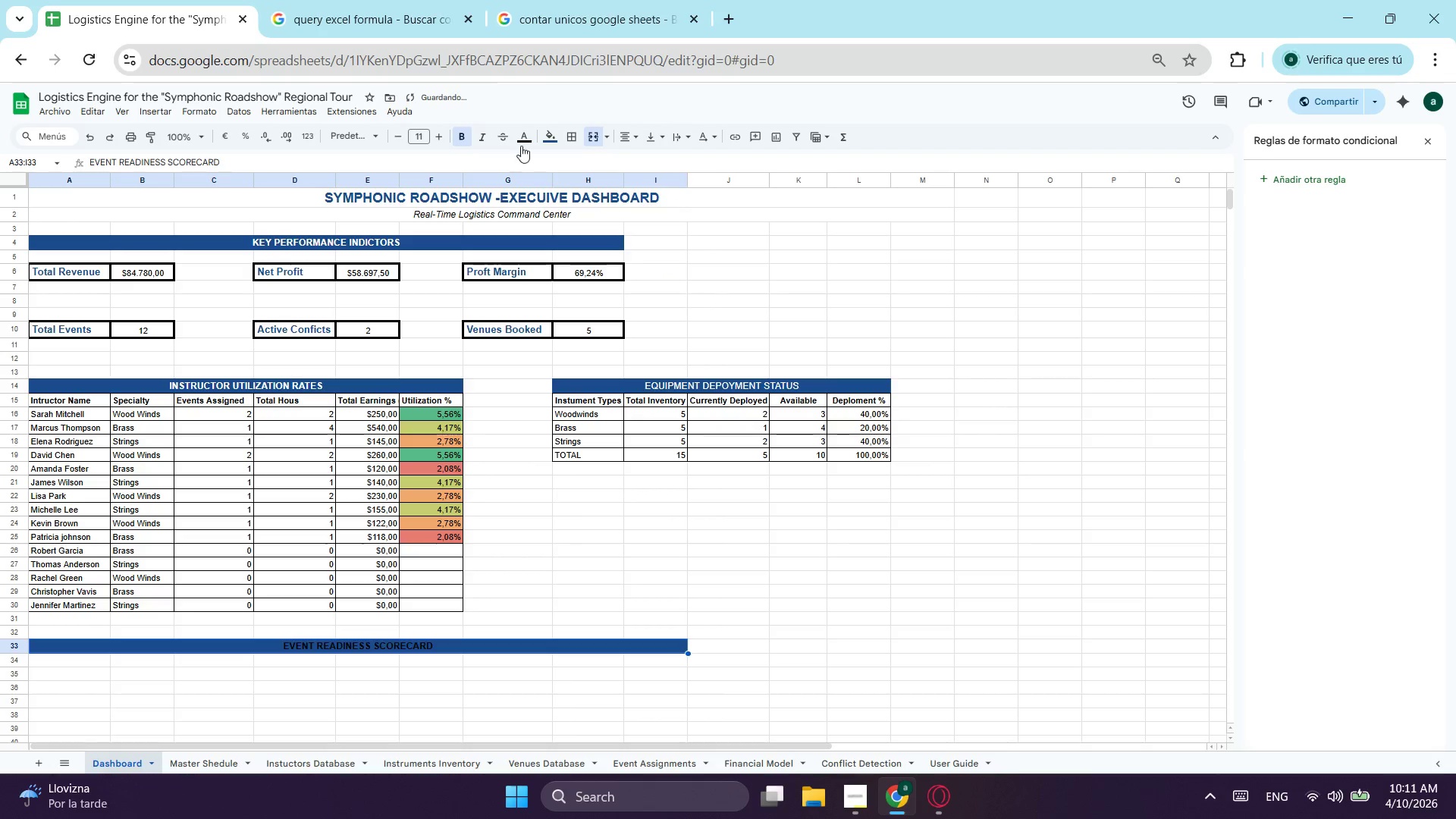 
left_click([529, 138])
 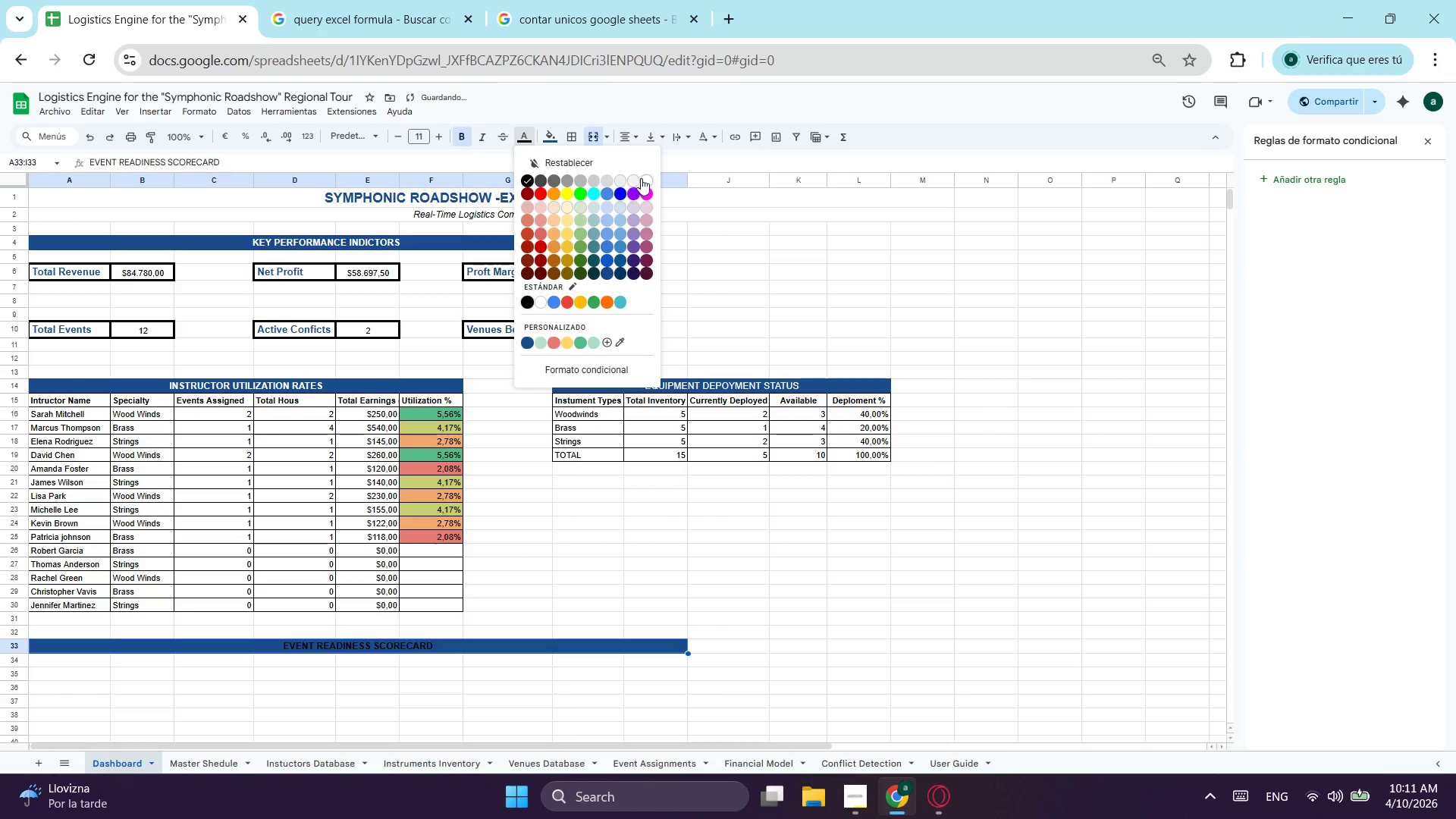 
left_click([649, 180])
 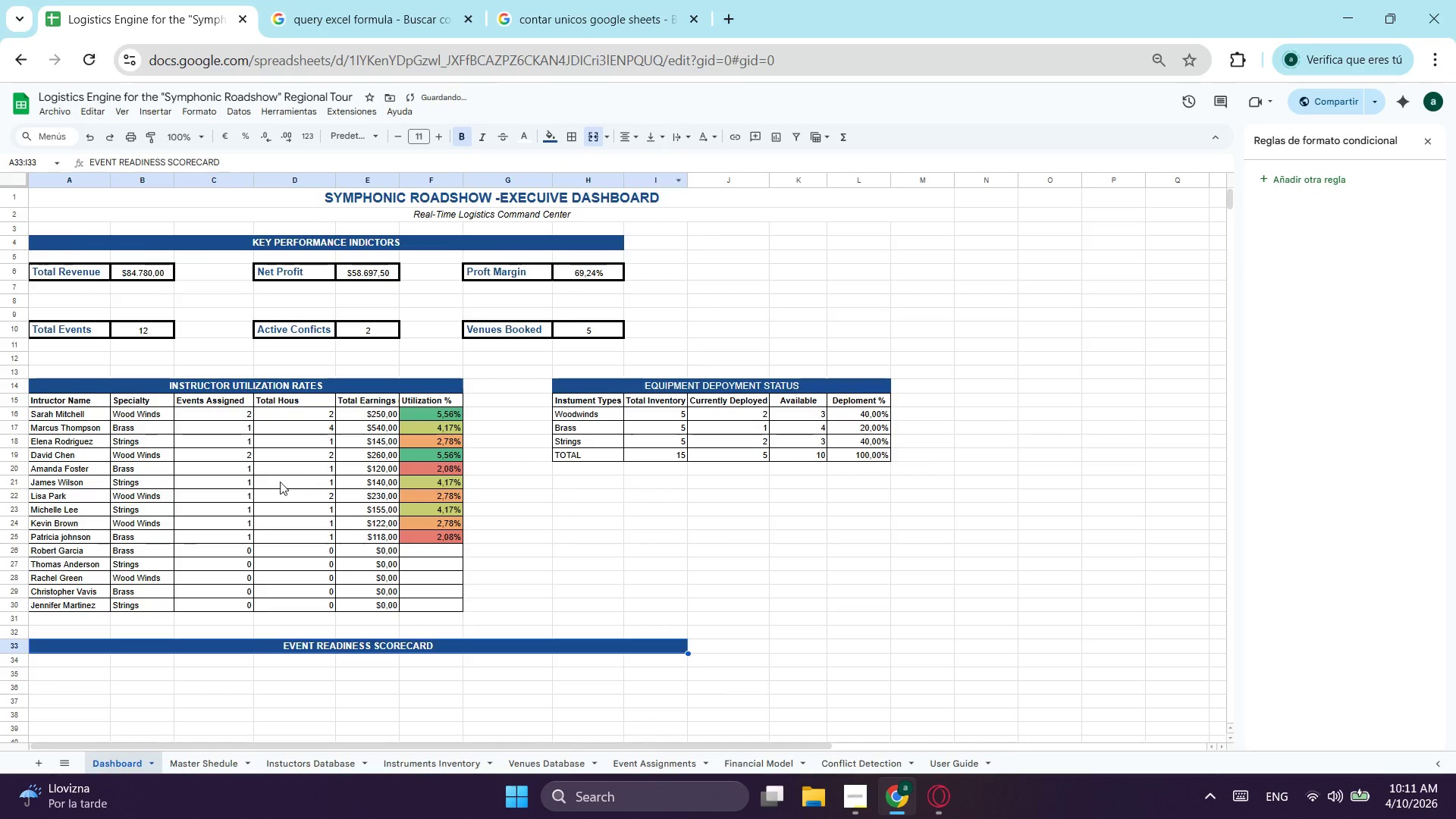 
scroll: coordinate [260, 482], scroll_direction: down, amount: 1.0
 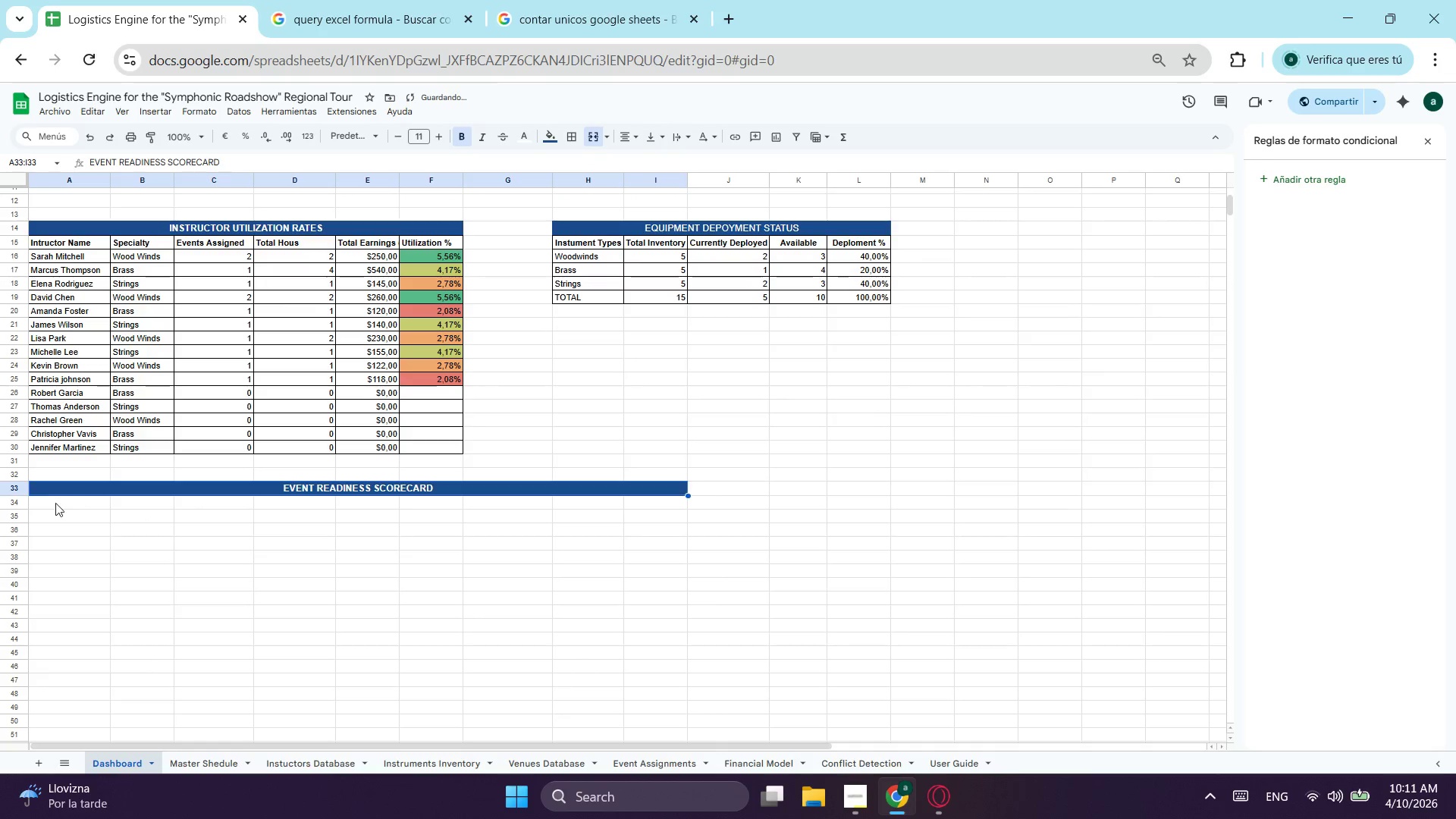 
left_click([54, 504])
 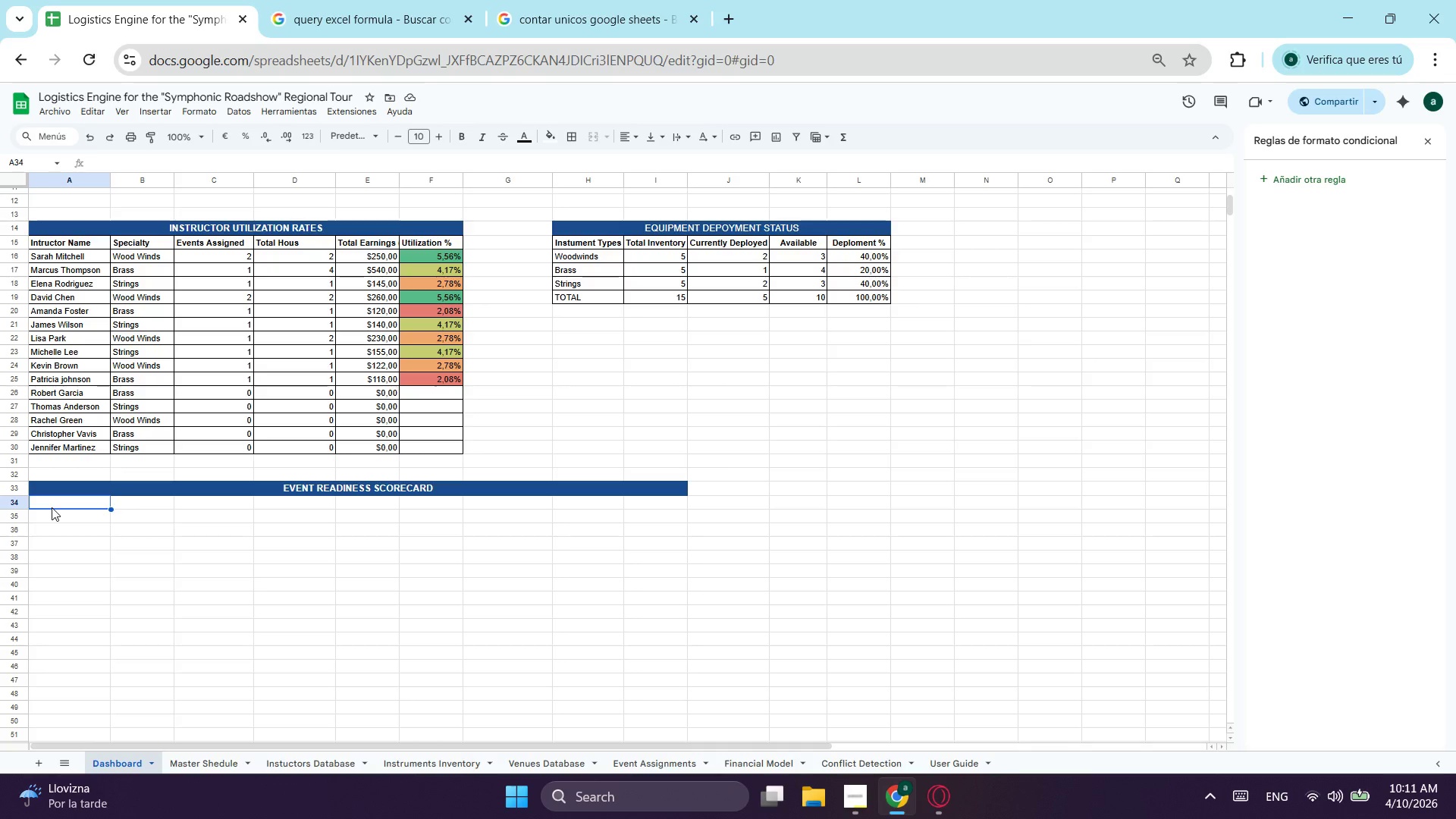 
wait(10.08)
 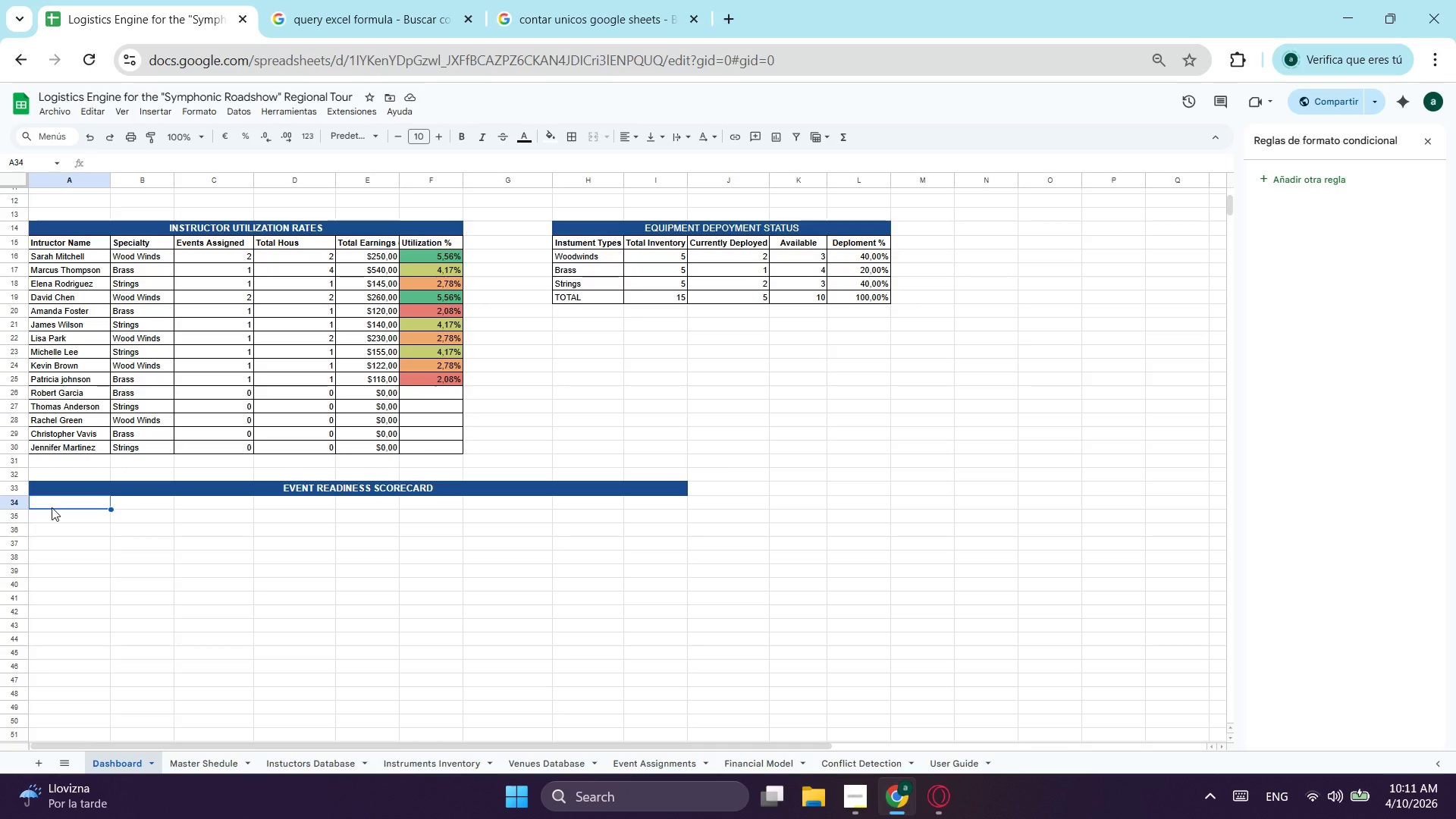 
type(Event ID)
key(Tab)
type(Event Name)
key(Tab)
type(Data)
key(Backspace)
type(e)
key(Tab)
type(Days Until A)
key(Backspace)
type(Event)
key(Tab)
type(Intructors Assigned)
key(Tab)
type(INs)
key(Backspace)
key(Backspace)
type(nstruments Assigned)
 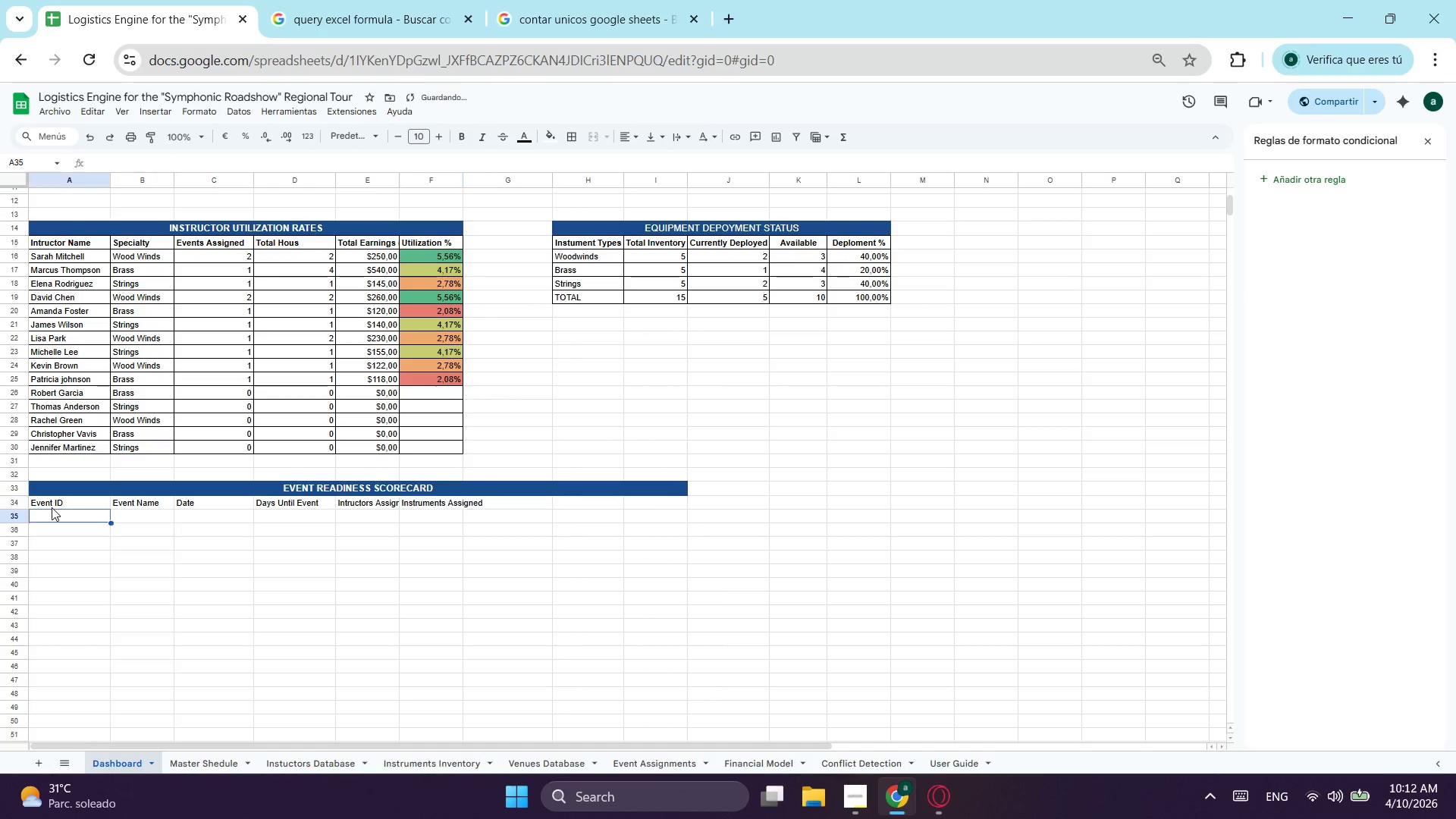 
 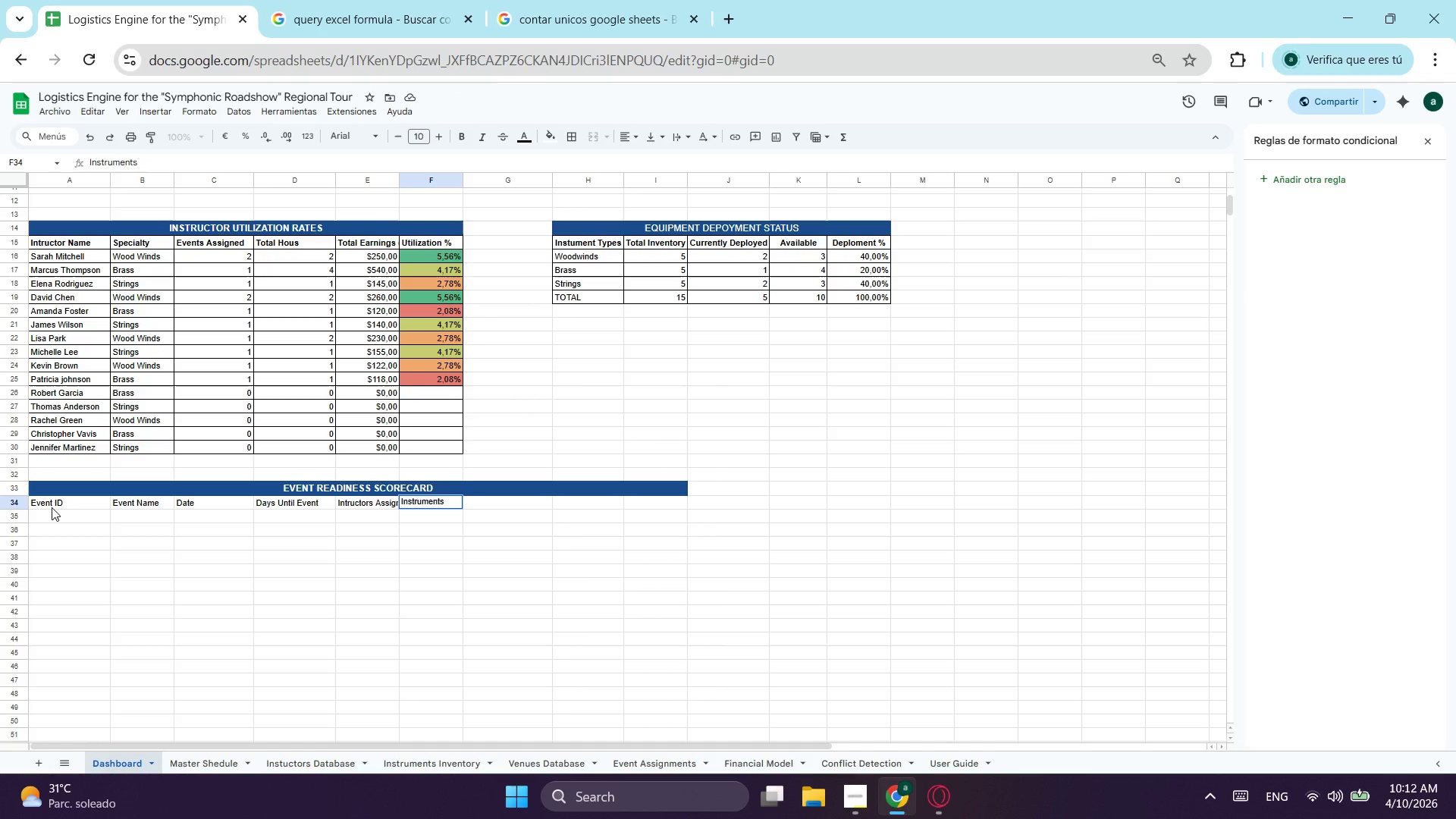 
key(Enter)
 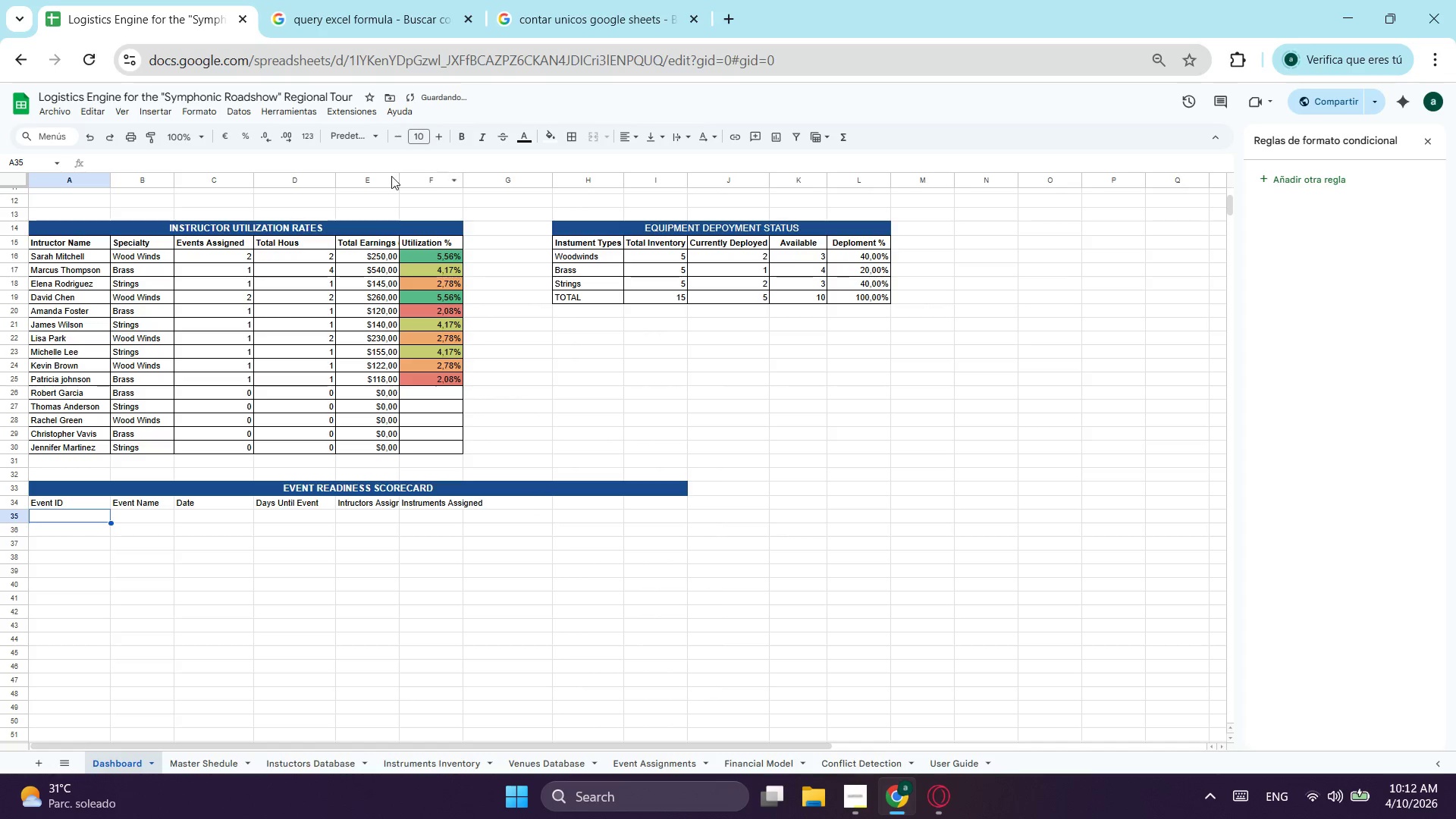 
left_click_drag(start_coordinate=[403, 180], to_coordinate=[420, 182])
 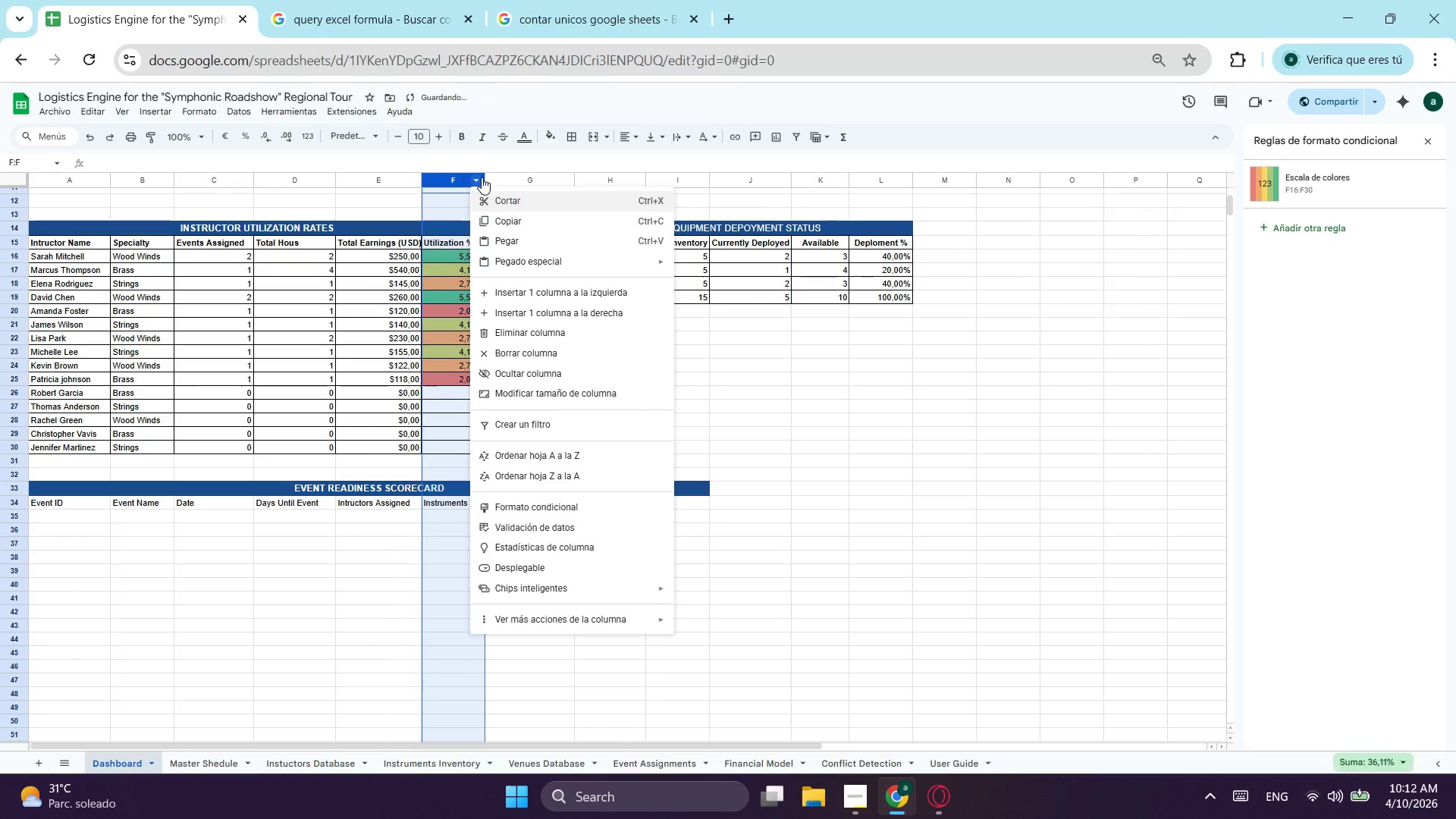 
left_click([361, 723])
 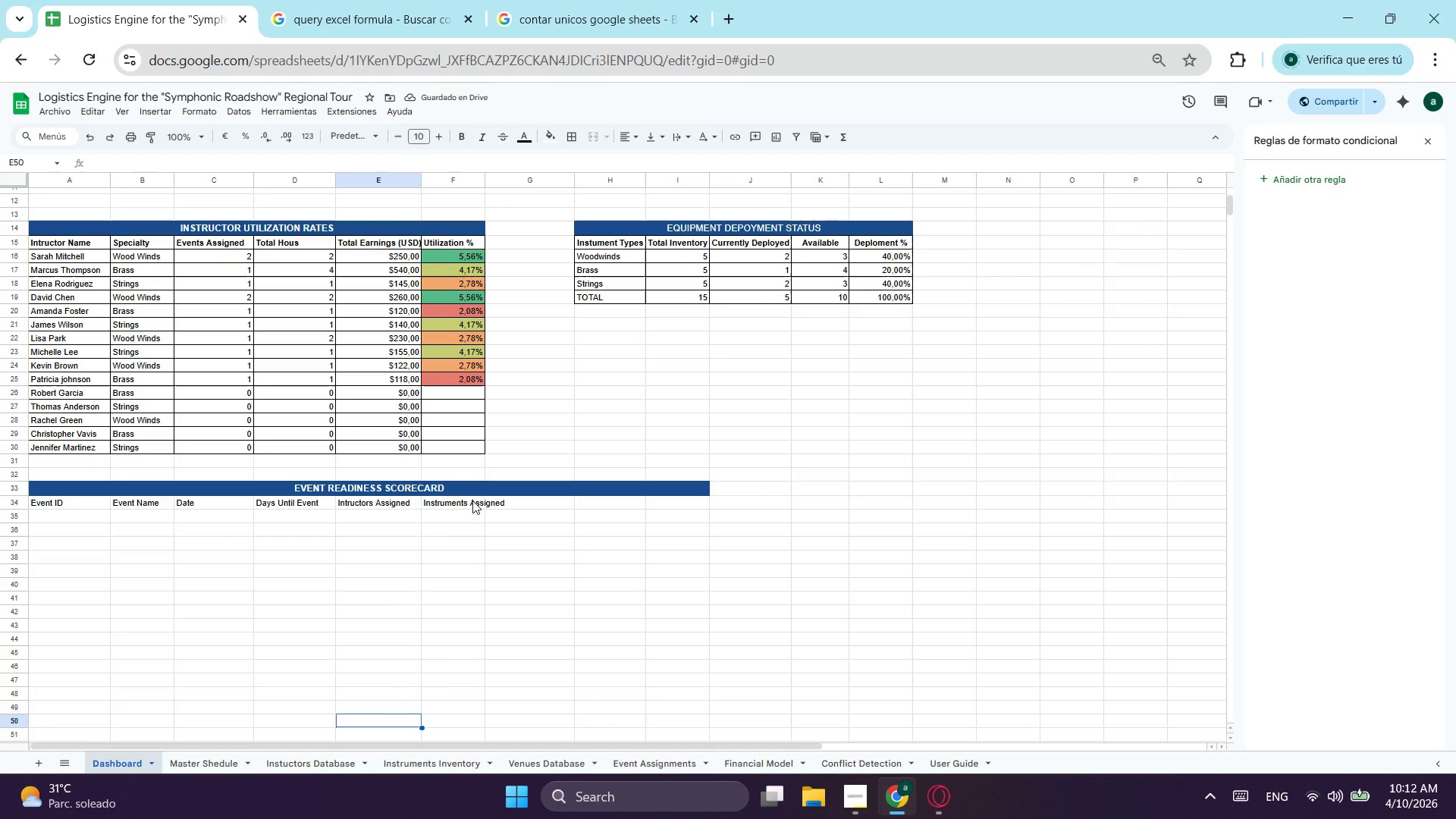 
left_click([472, 500])
 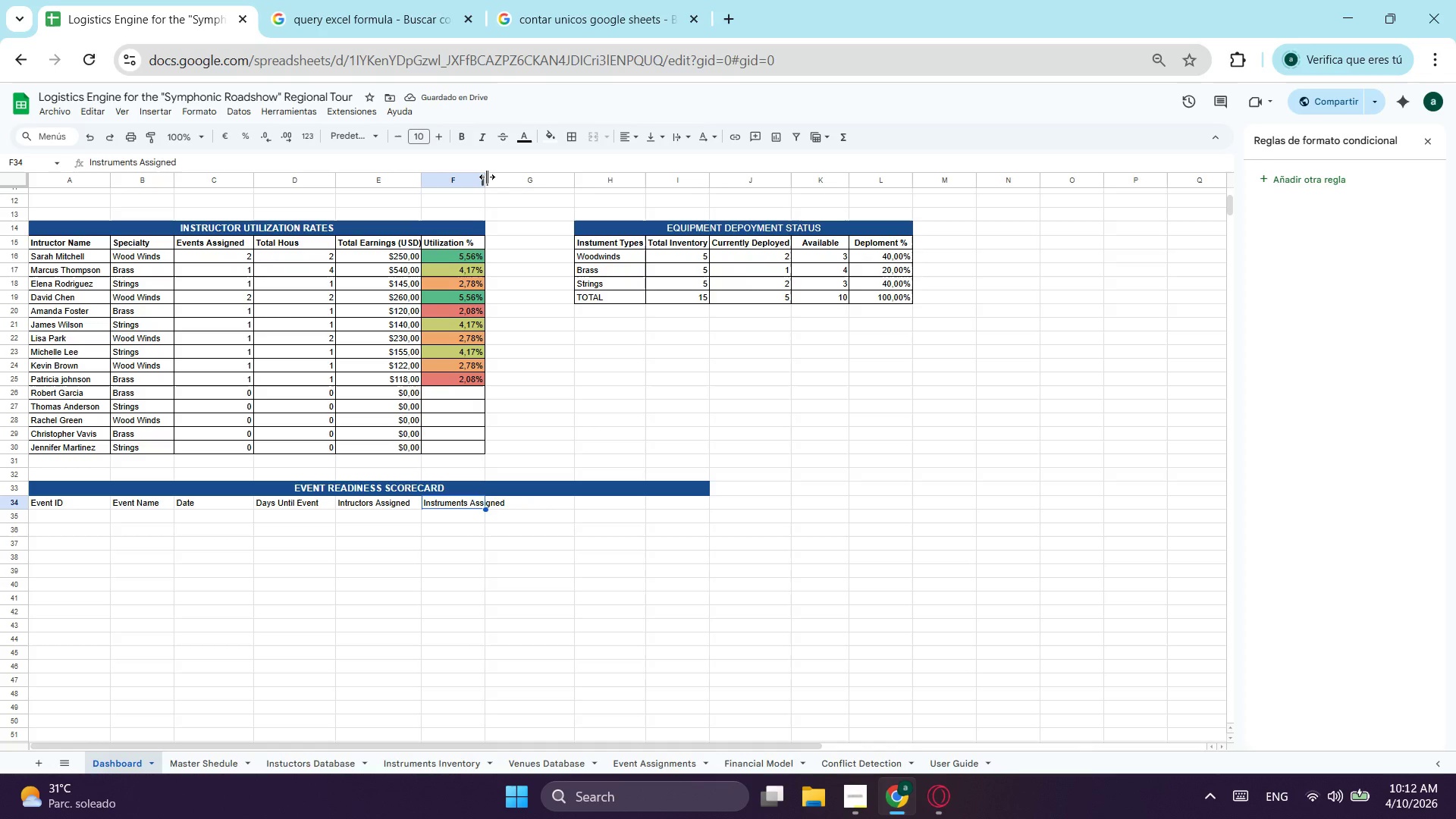 
left_click_drag(start_coordinate=[487, 177], to_coordinate=[508, 177])
 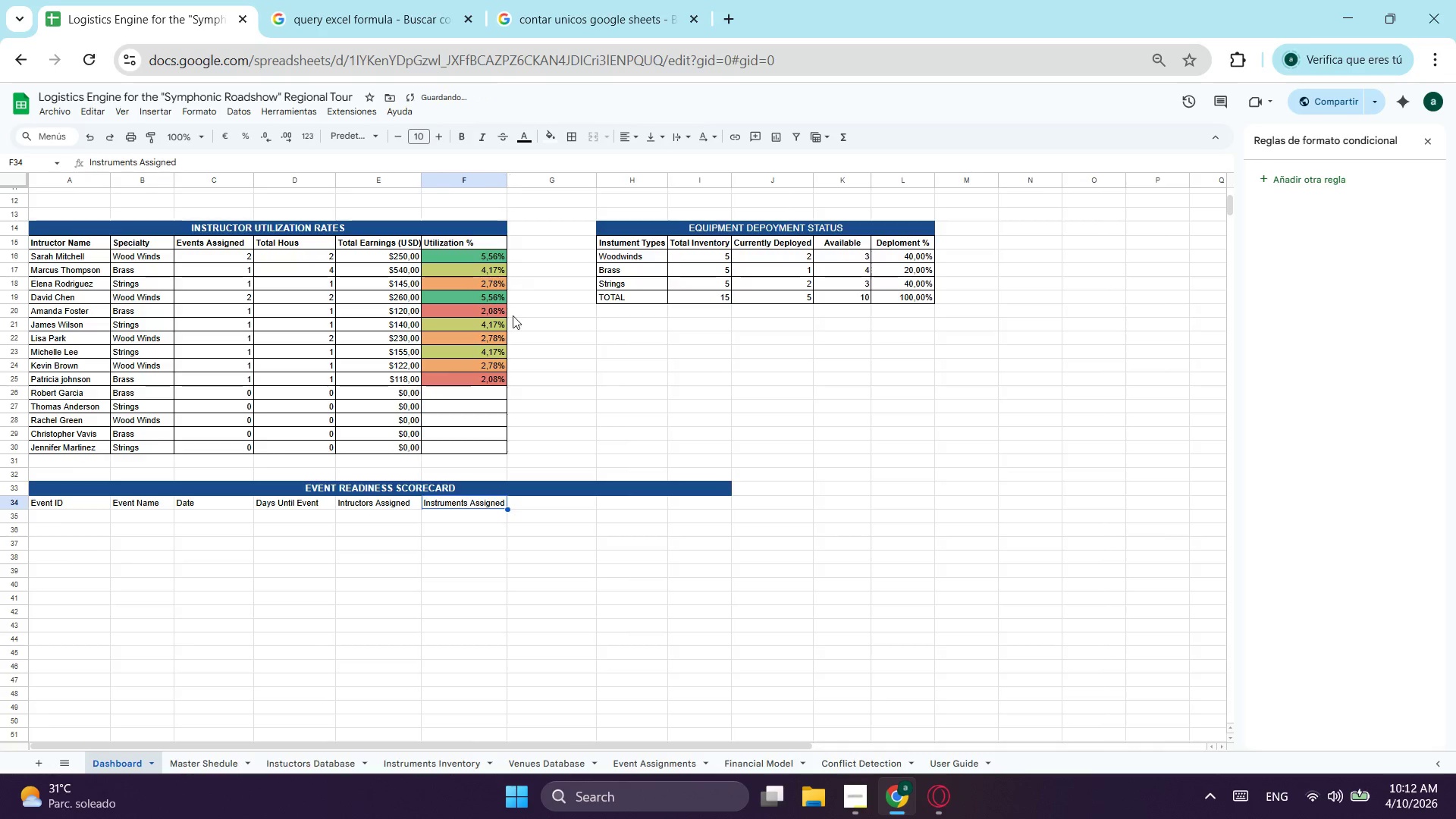 
scroll: coordinate [514, 317], scroll_direction: up, amount: 2.0
 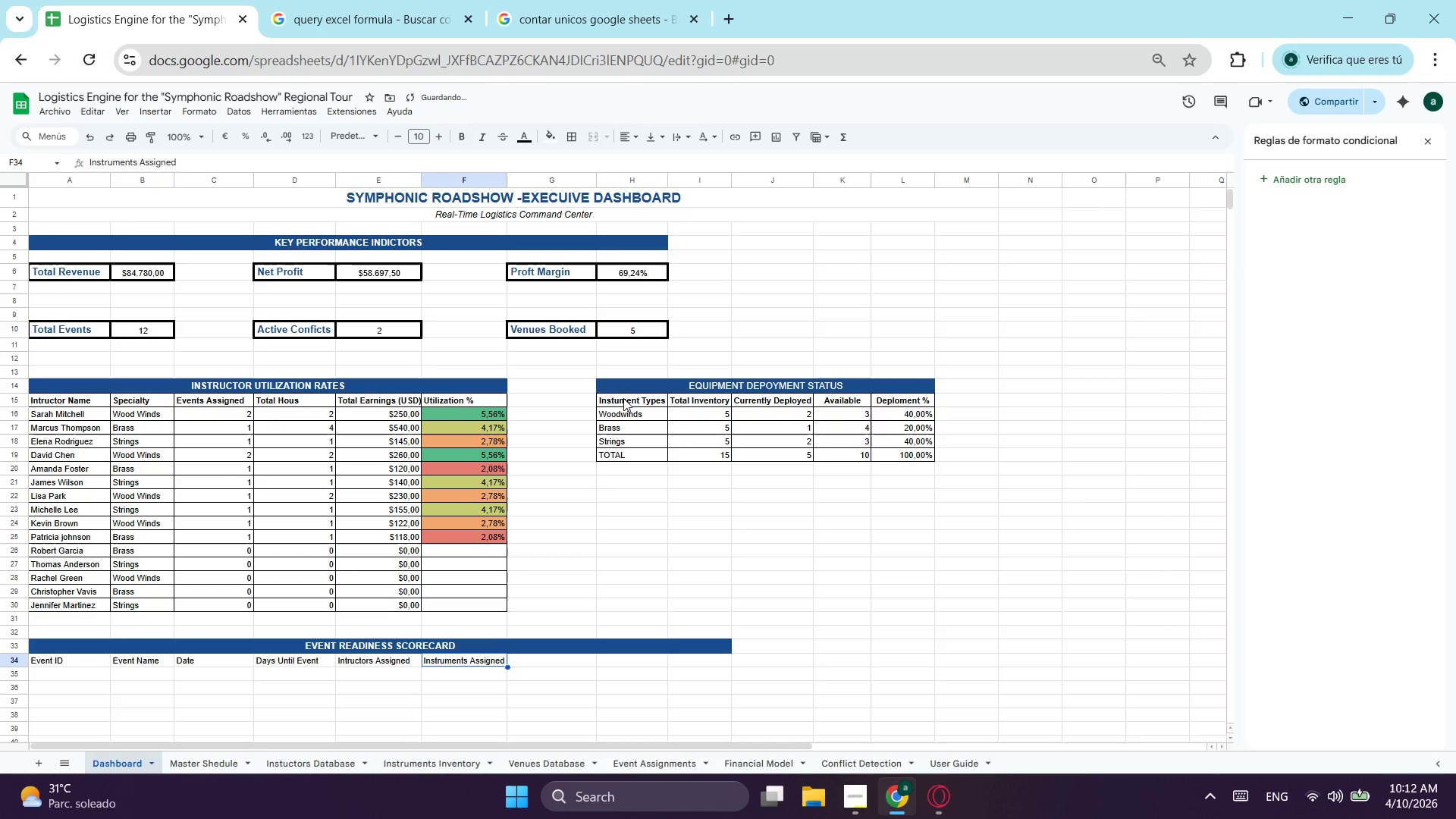 
scroll: coordinate [623, 398], scroll_direction: none, amount: 0.0
 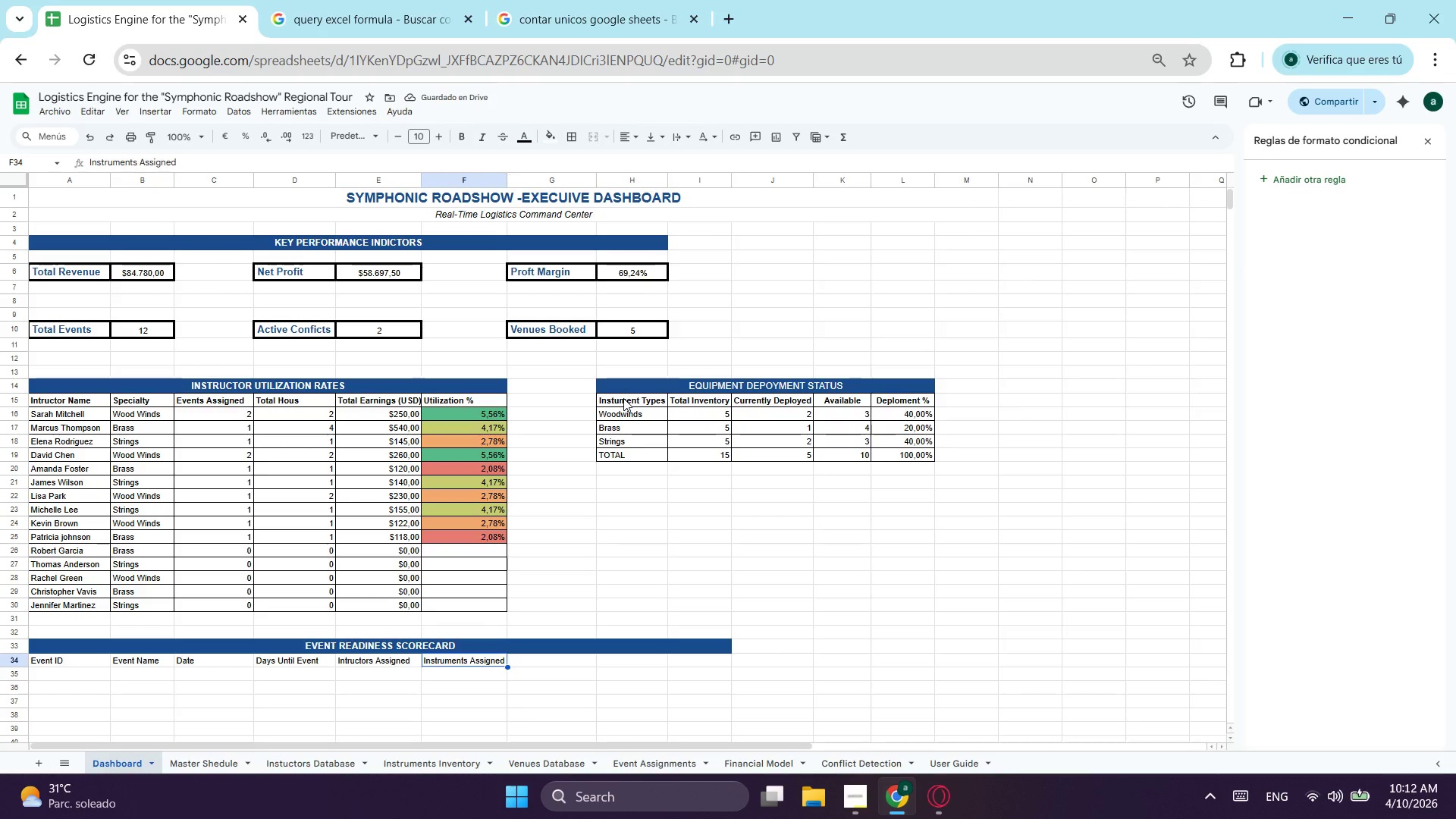 
scroll: coordinate [473, 479], scroll_direction: down, amount: 1.0
 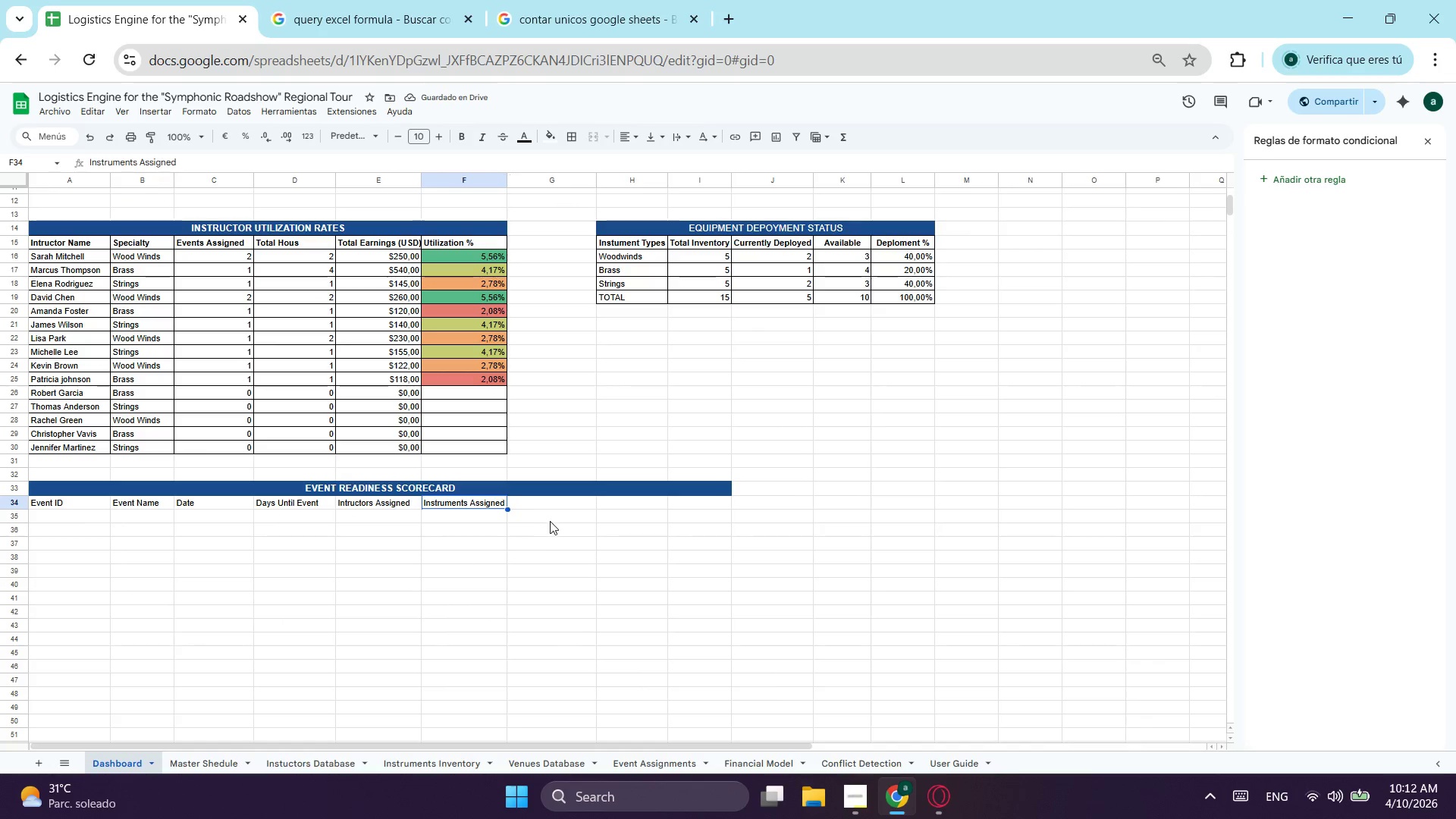 
left_click([551, 521])
 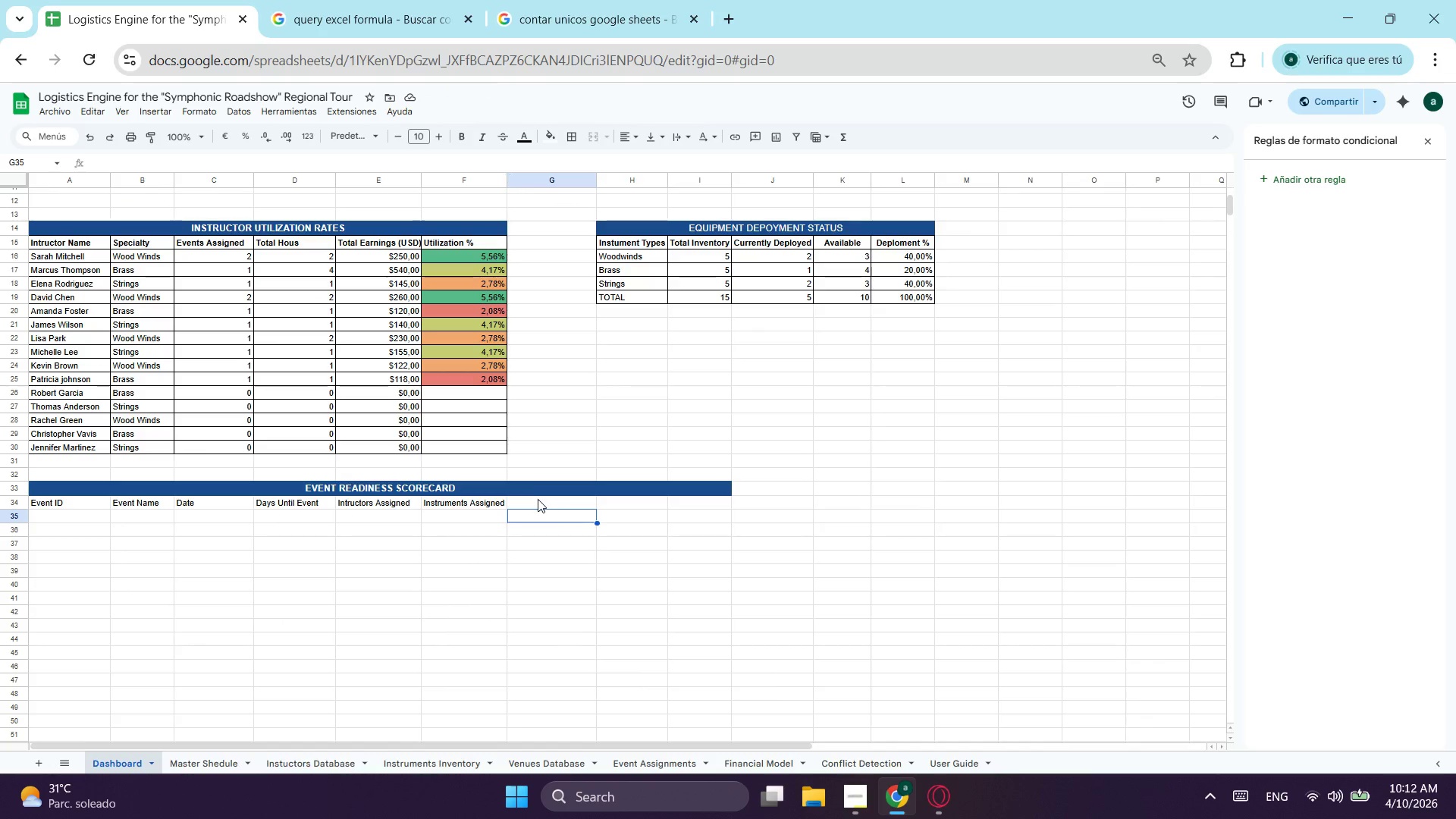 
left_click([535, 501])
 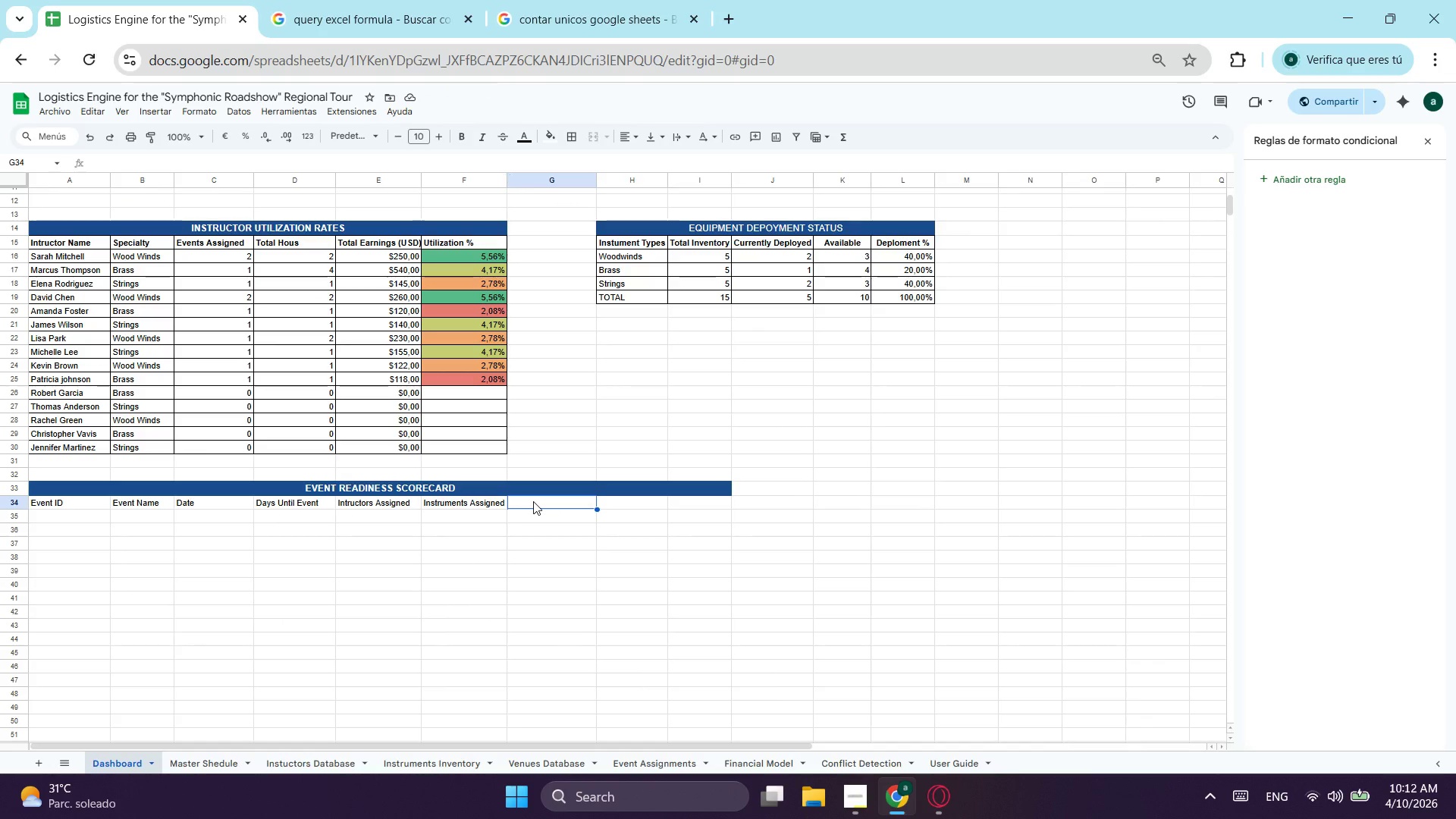 
type(c)
key(Backspace)
type(Conflicts)
key(Tab)
type(Readiness Score)
key(Tab)
type(Status)
 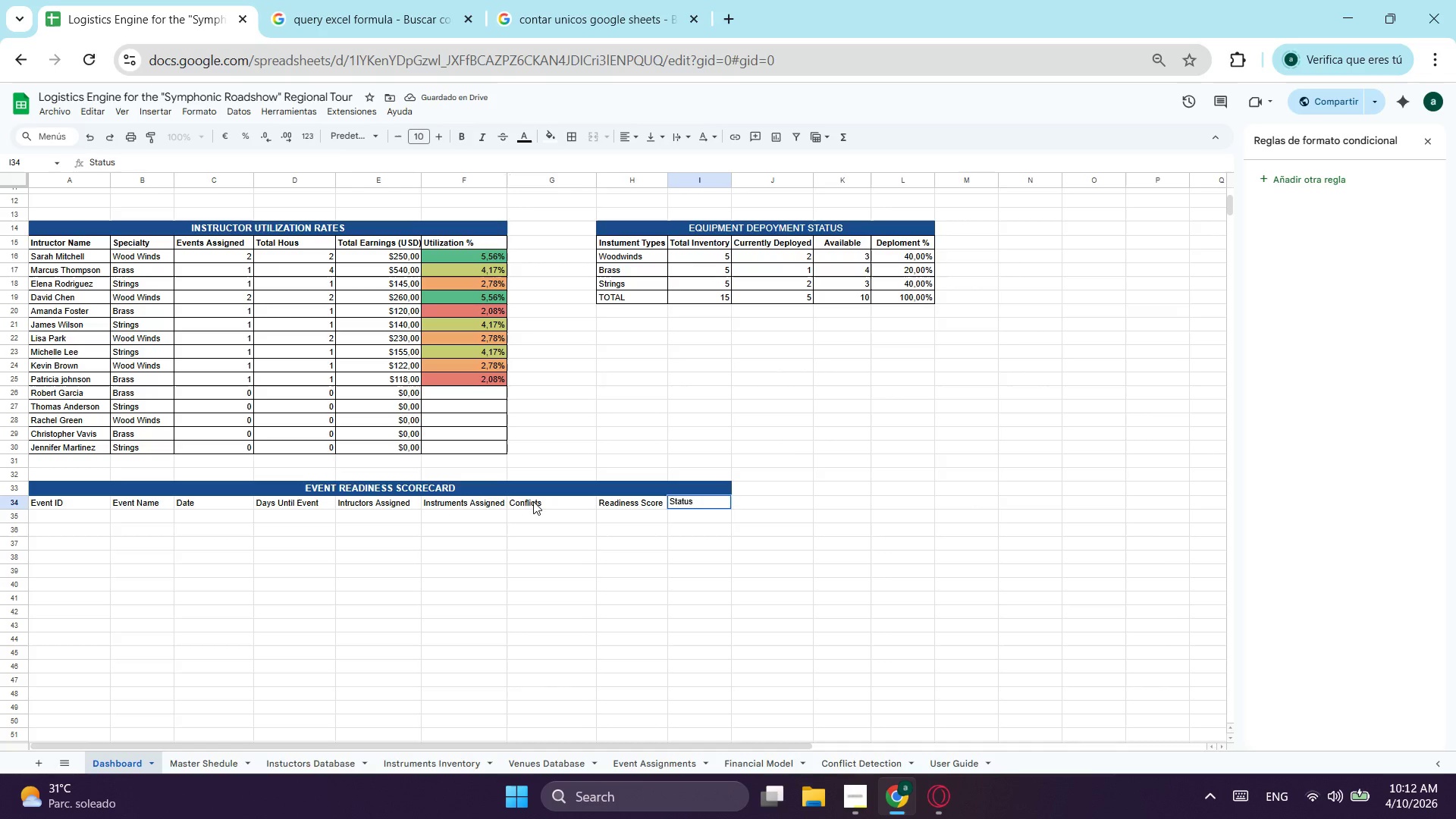 
left_click([47, 528])
 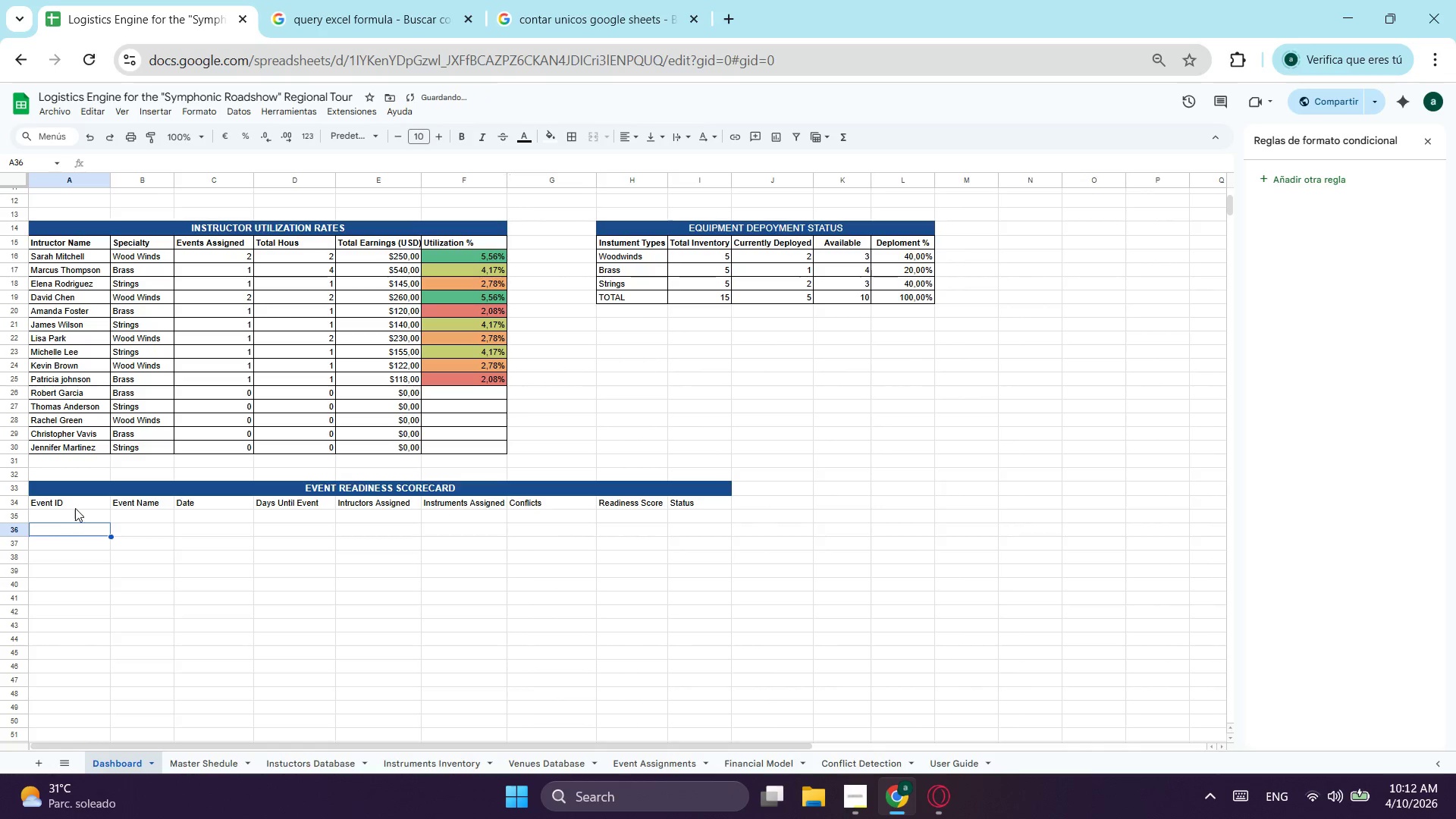 
left_click_drag(start_coordinate=[75, 508], to_coordinate=[707, 500])
 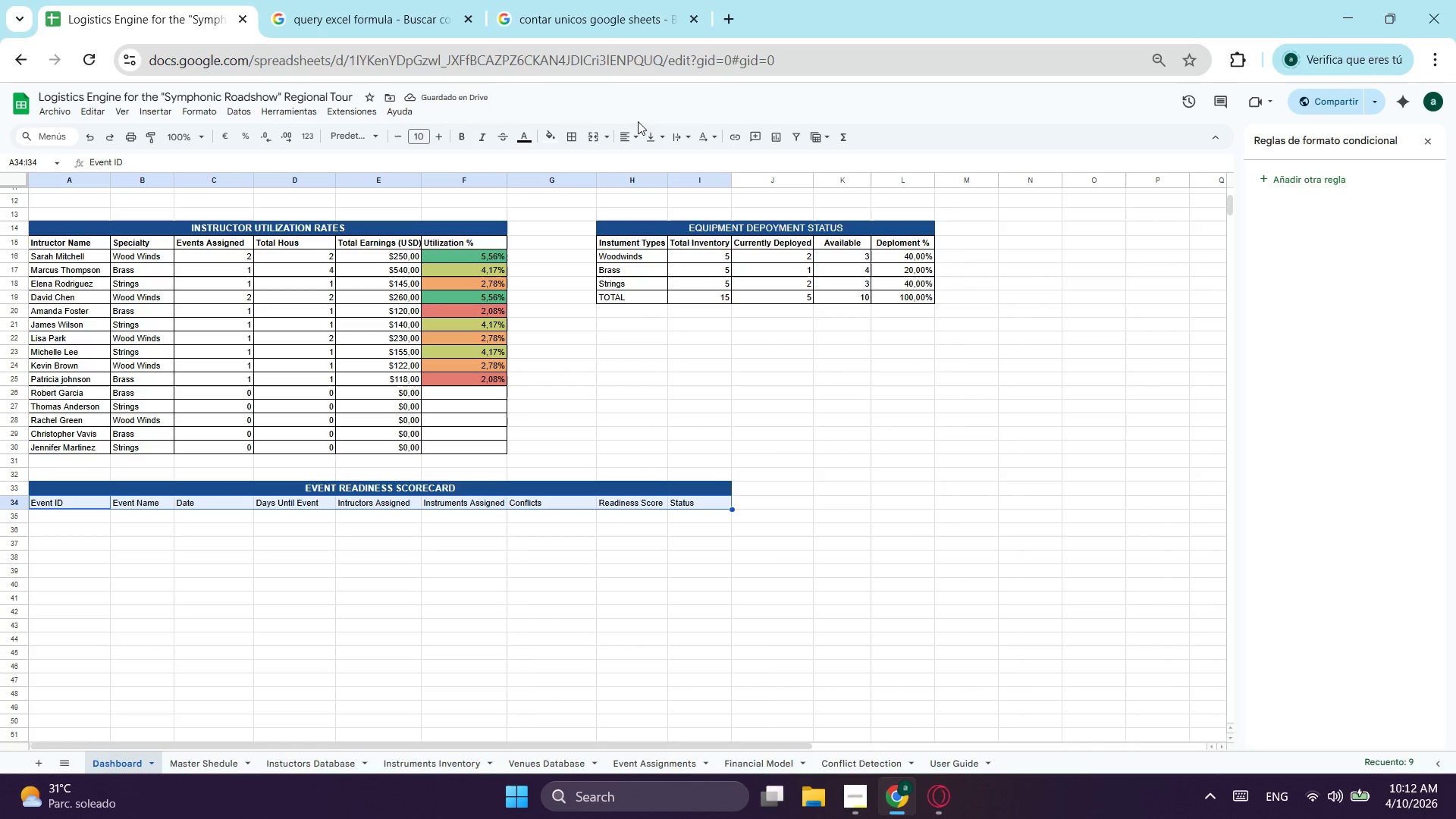 
left_click([634, 137])
 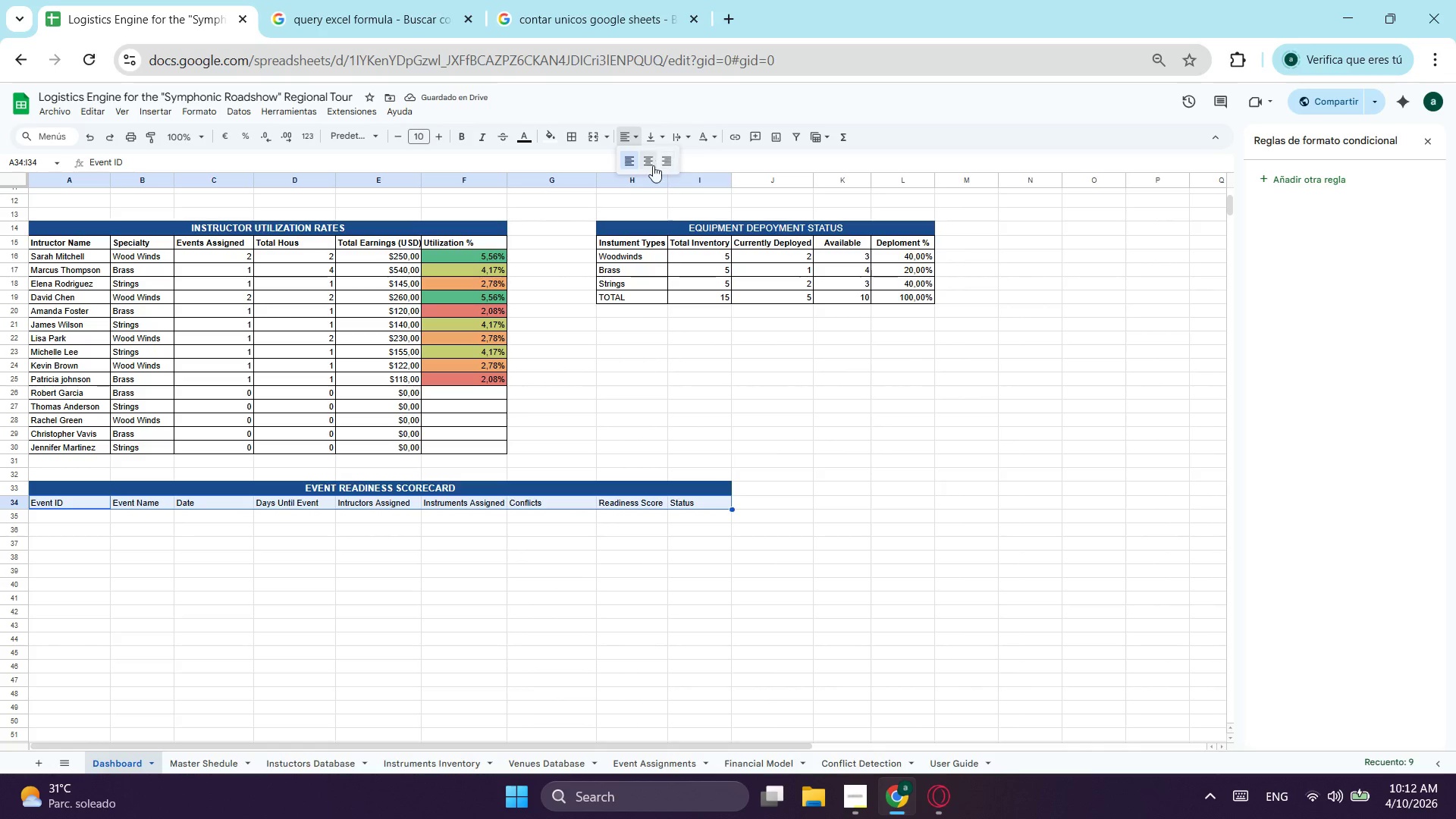 
left_click([651, 164])
 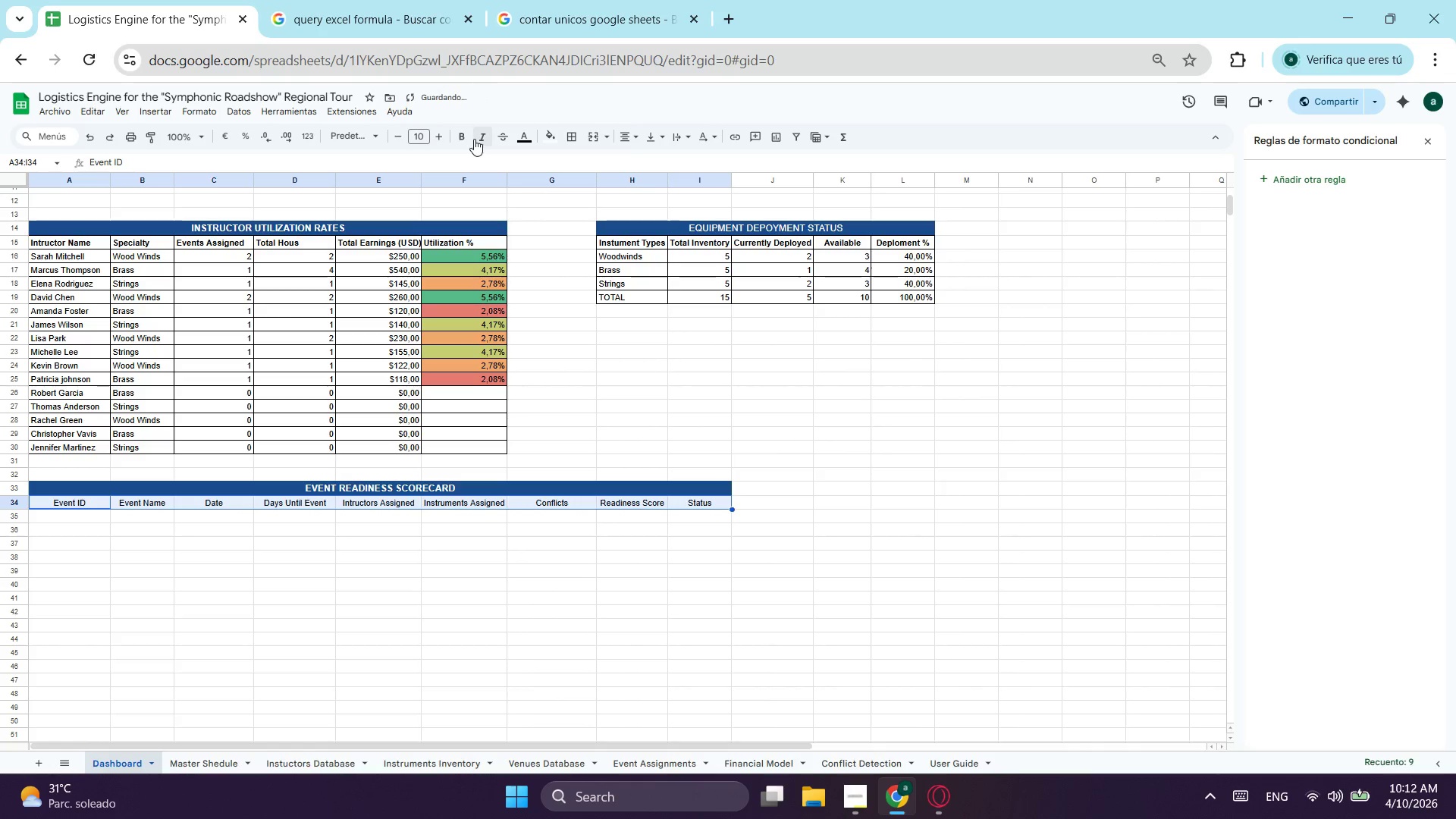 
left_click([465, 136])
 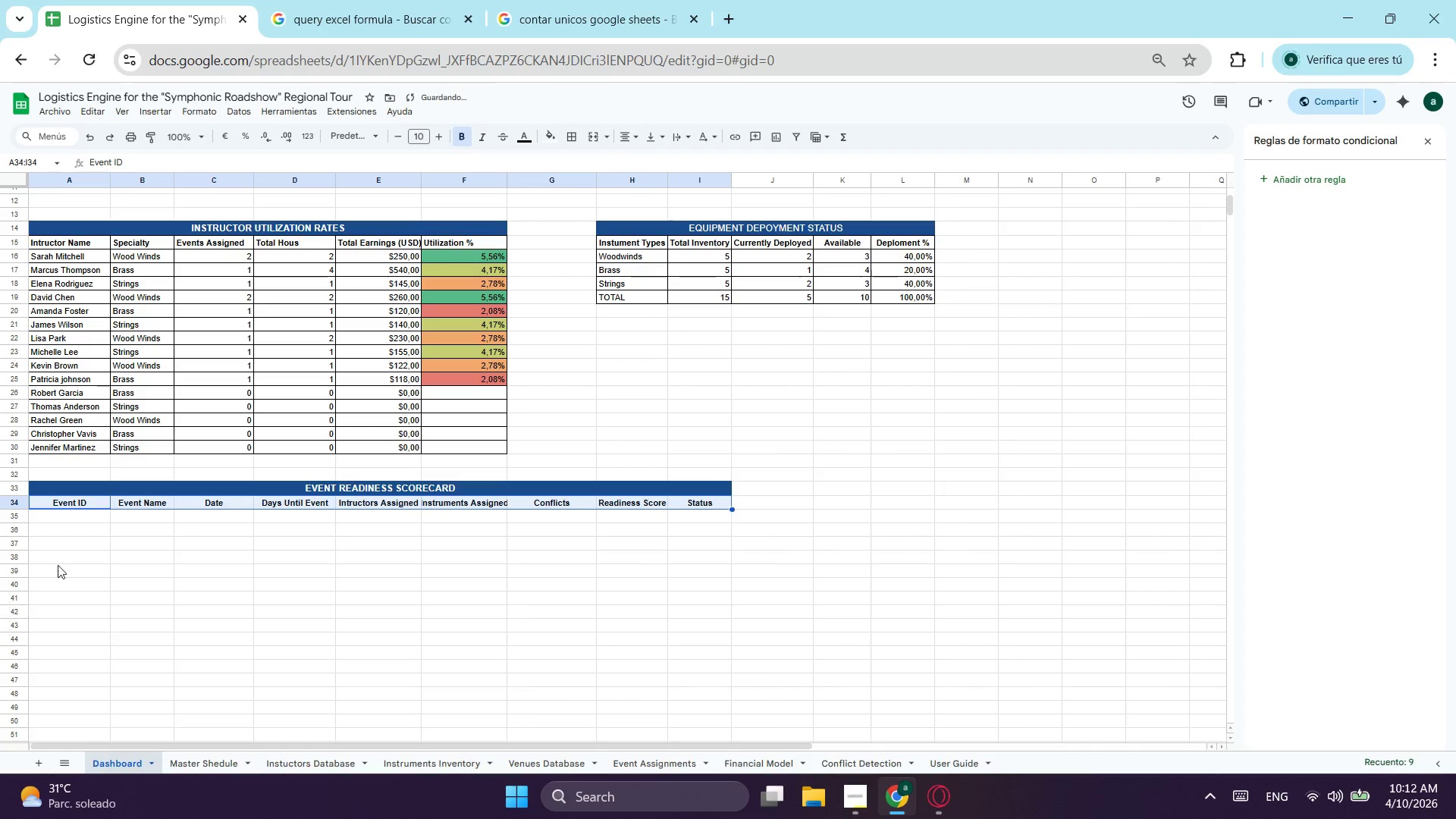 
left_click([86, 528])
 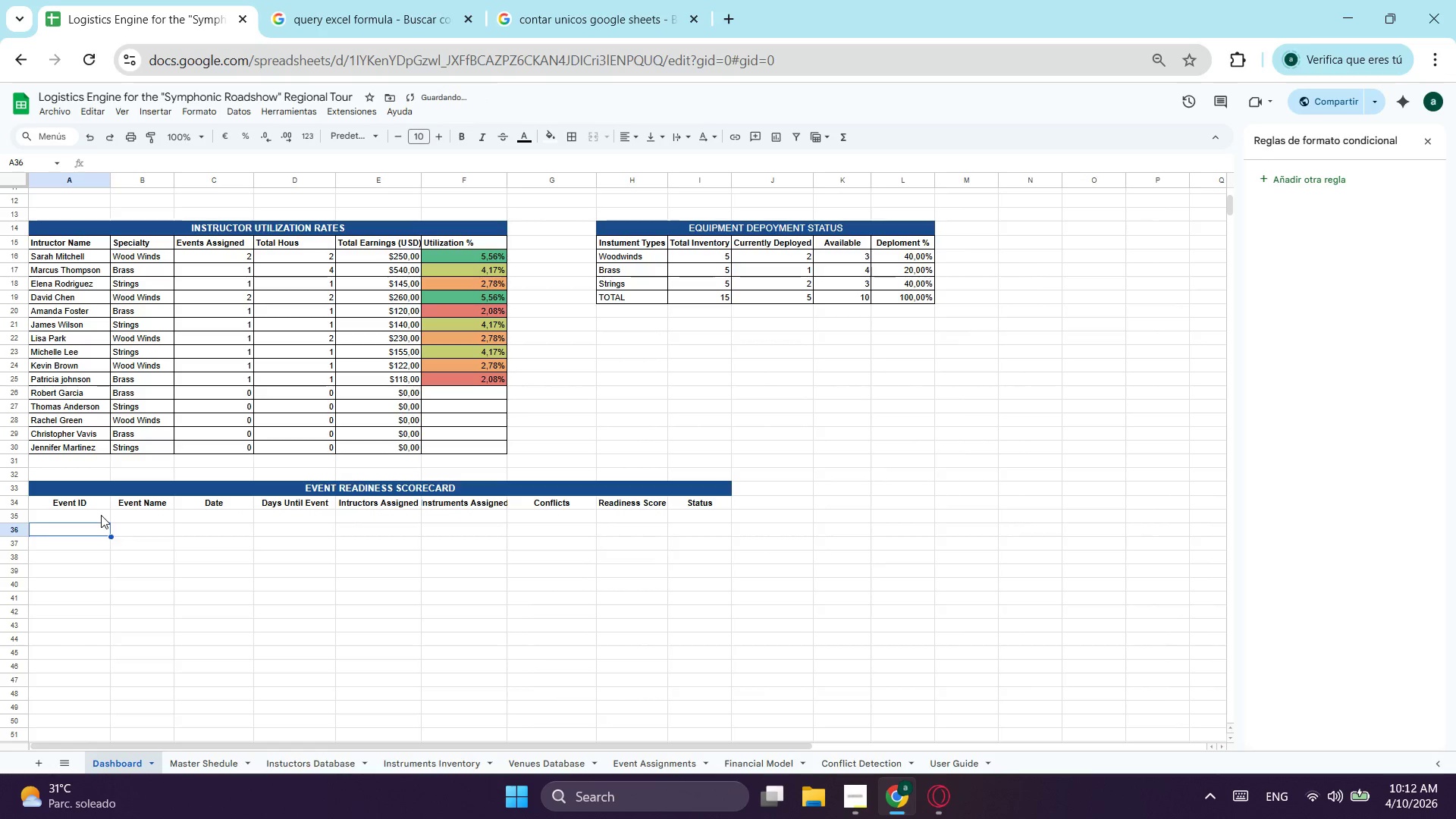 
left_click([101, 515])
 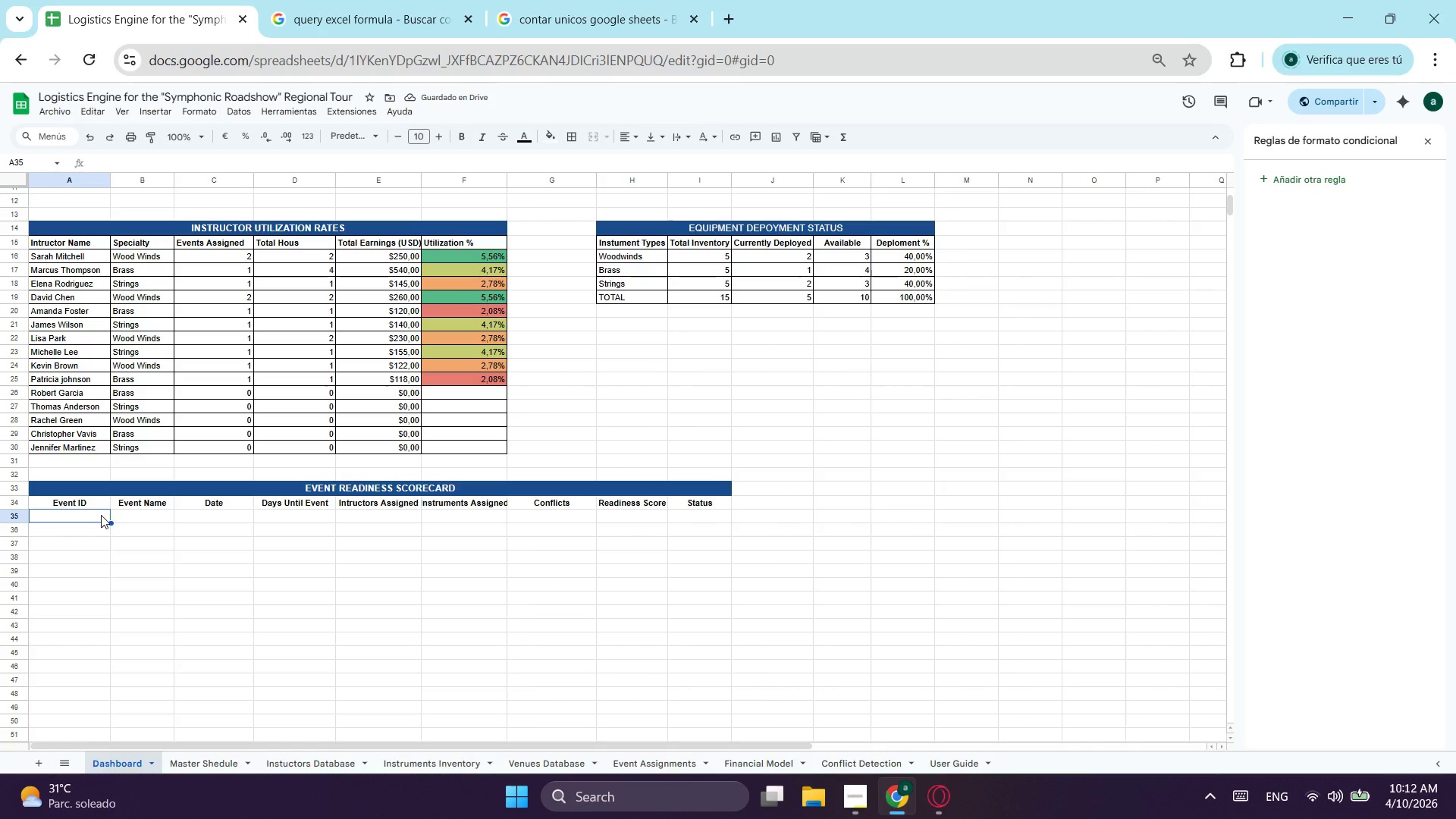 
key(Equal)
 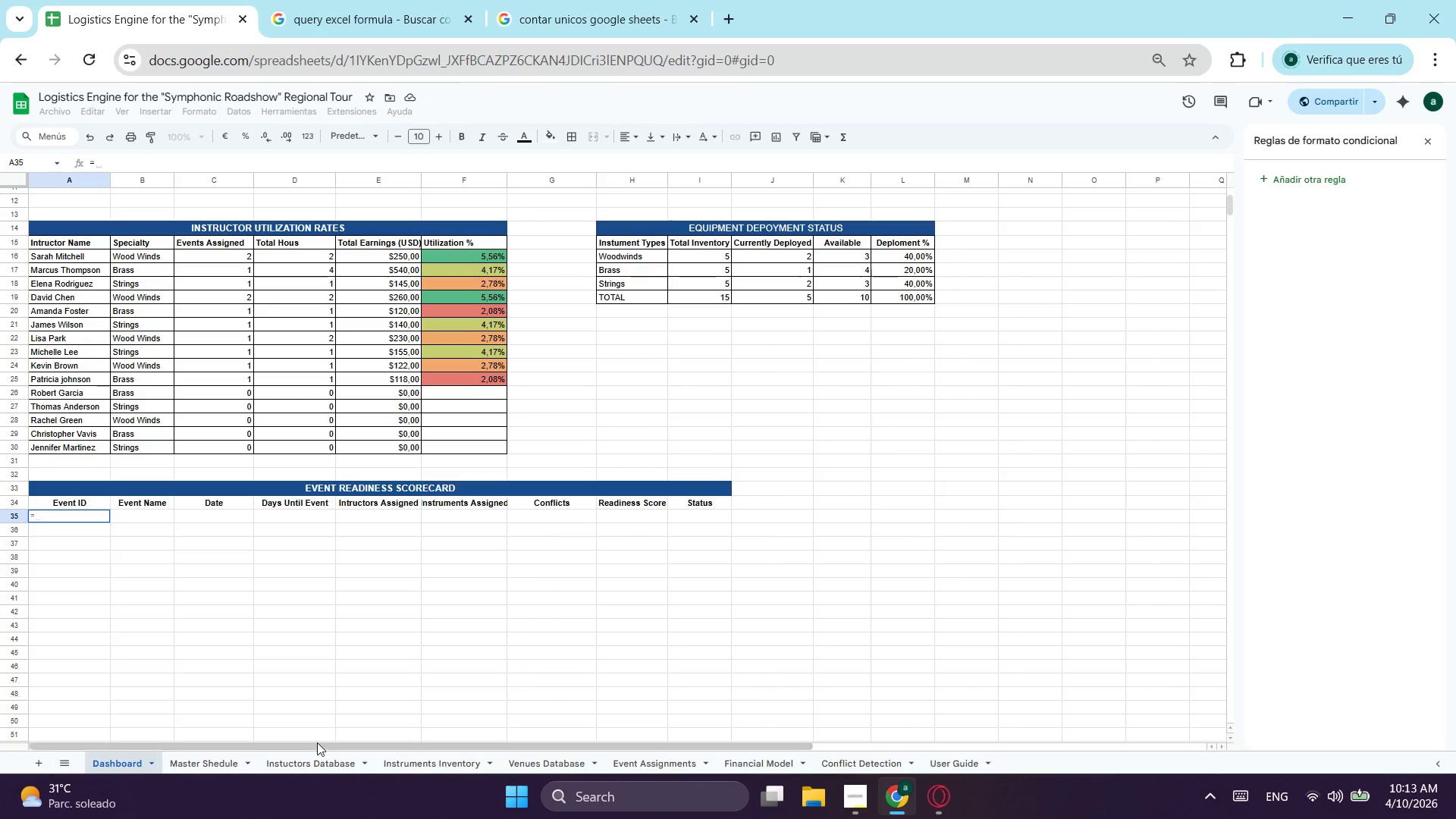 
left_click([208, 758])
 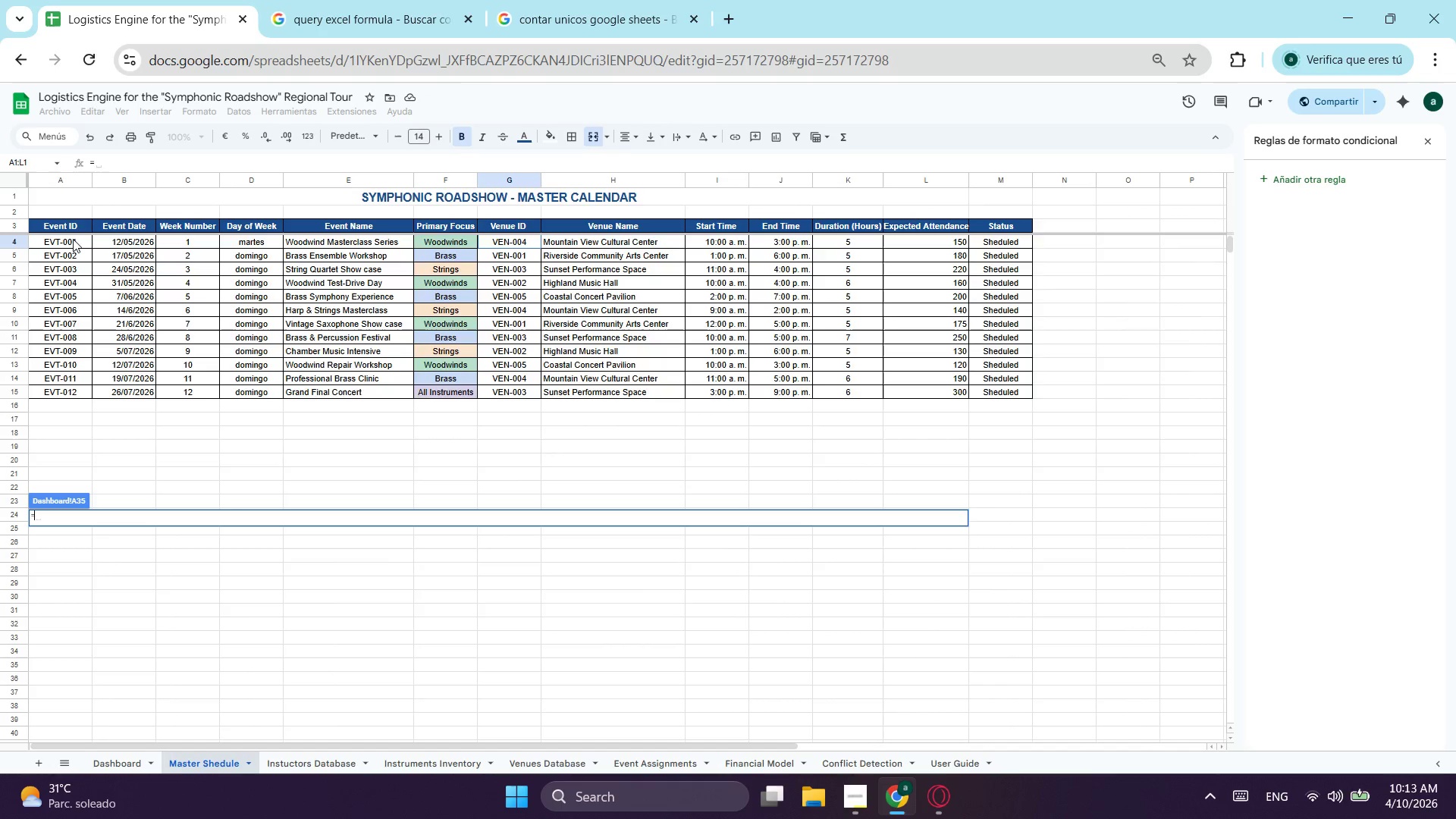 
left_click([73, 239])
 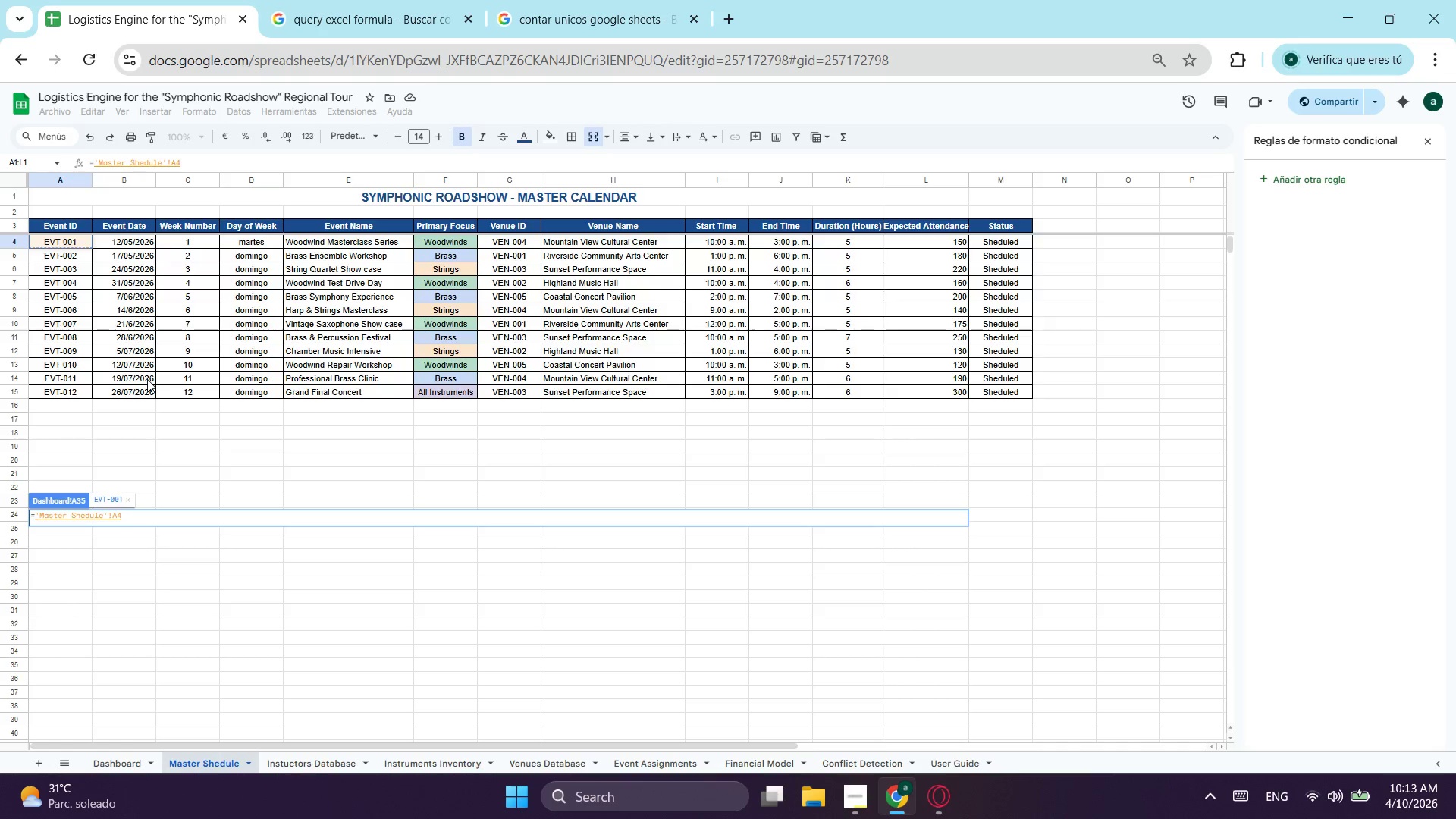 
key(Enter)
 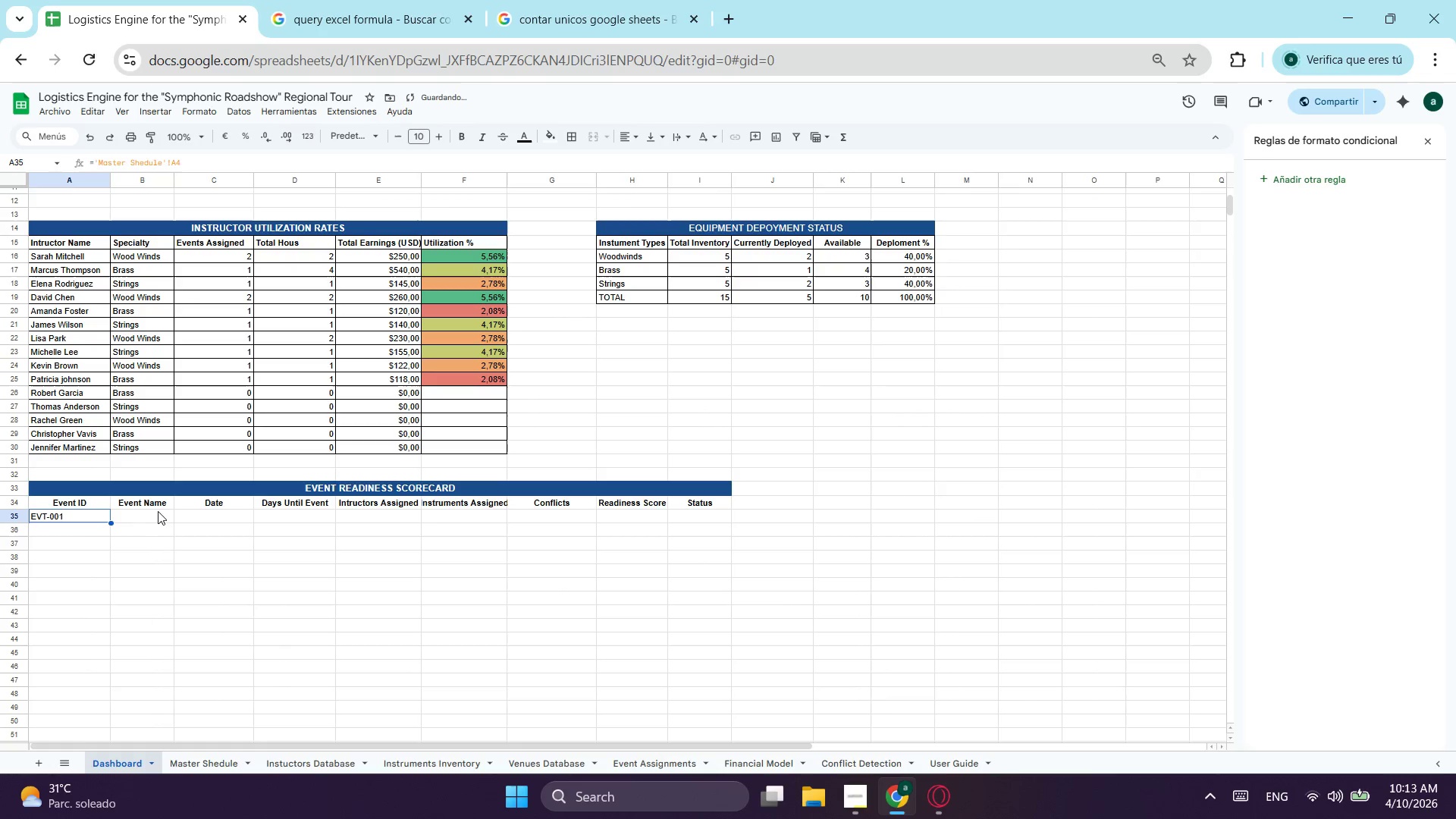 
left_click([165, 516])
 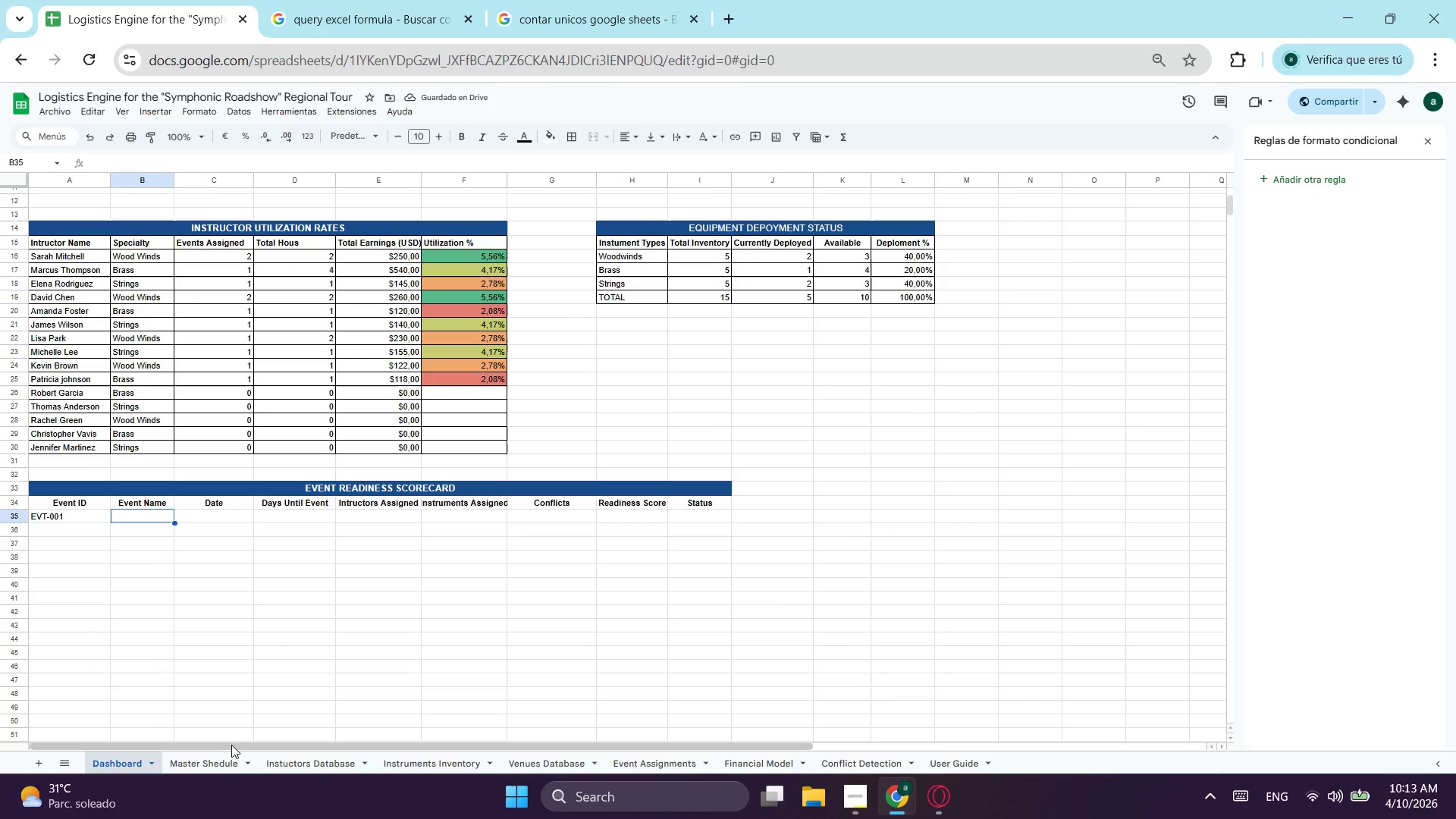 
key(Equal)
 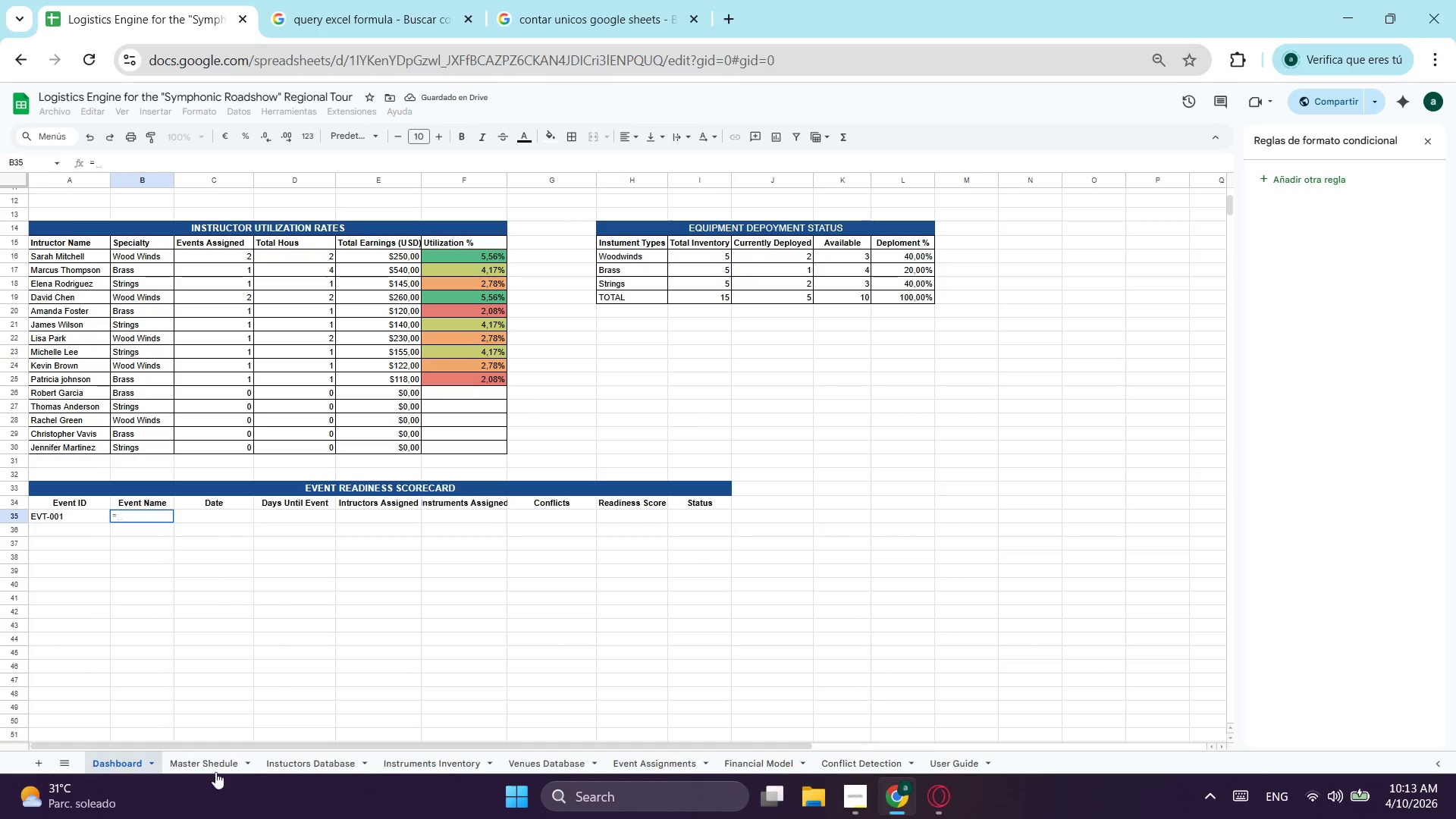 
left_click([220, 767])
 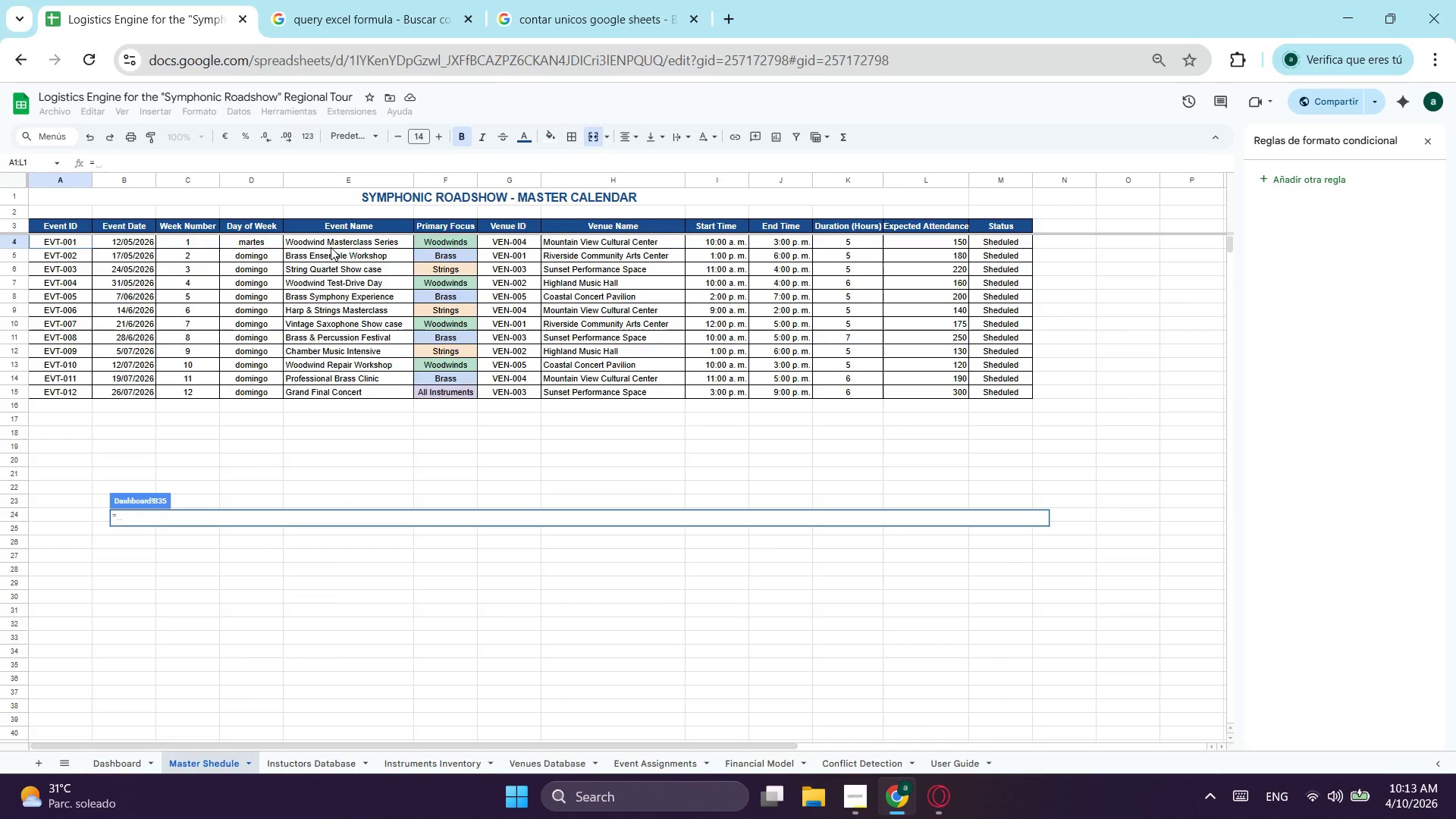 
left_click([332, 244])
 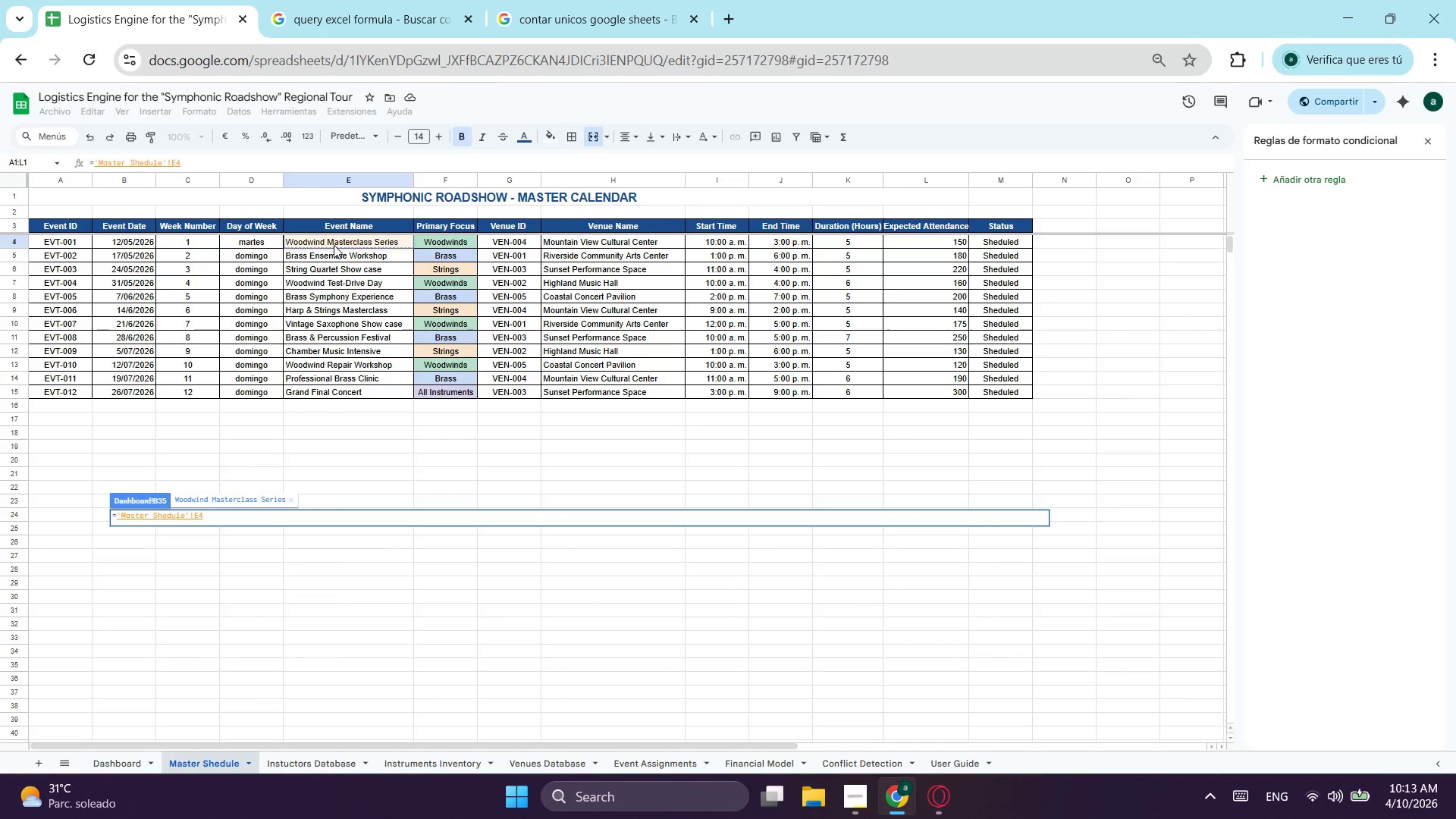 
key(Enter)
 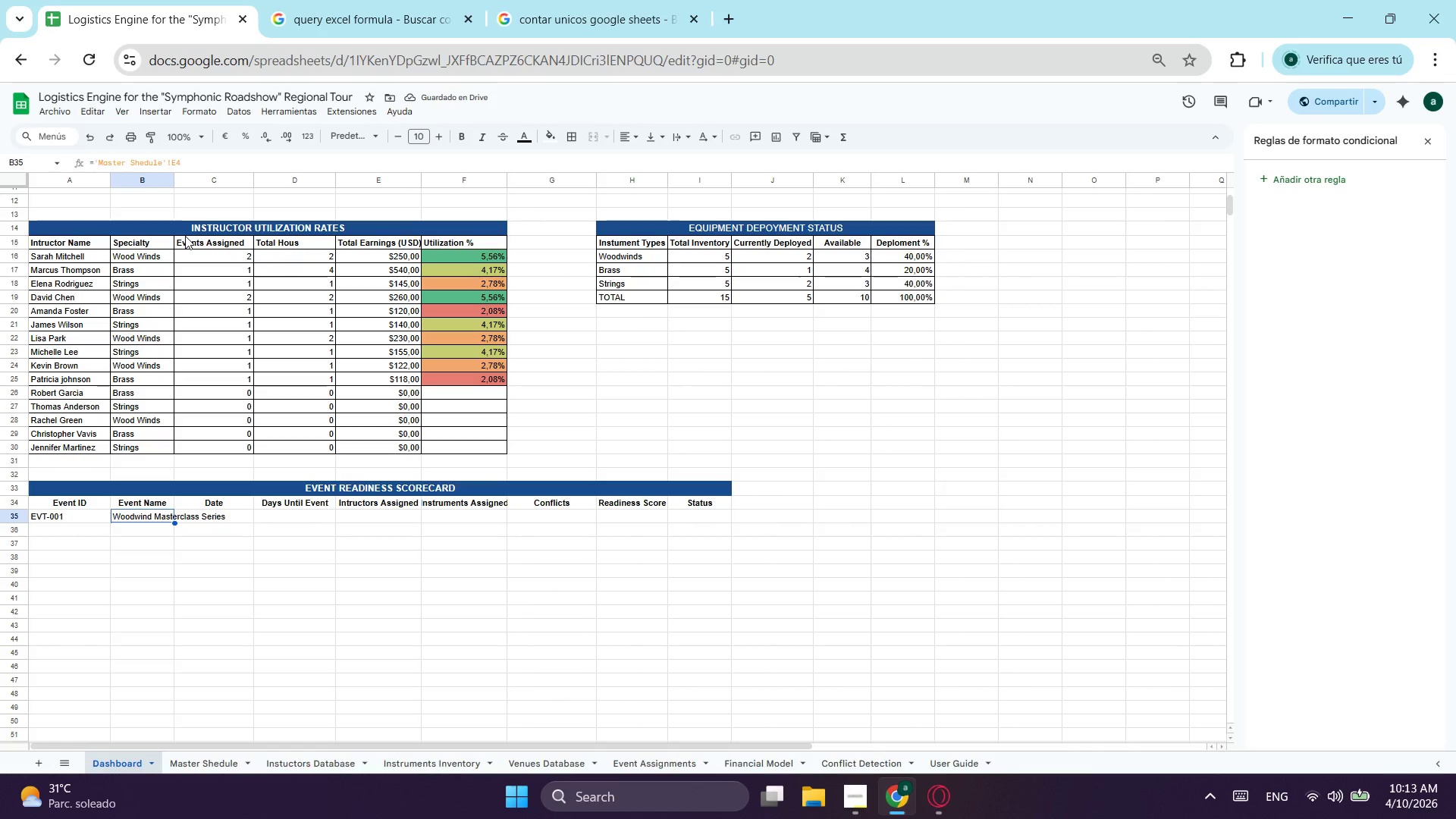 
left_click_drag(start_coordinate=[175, 179], to_coordinate=[231, 191])
 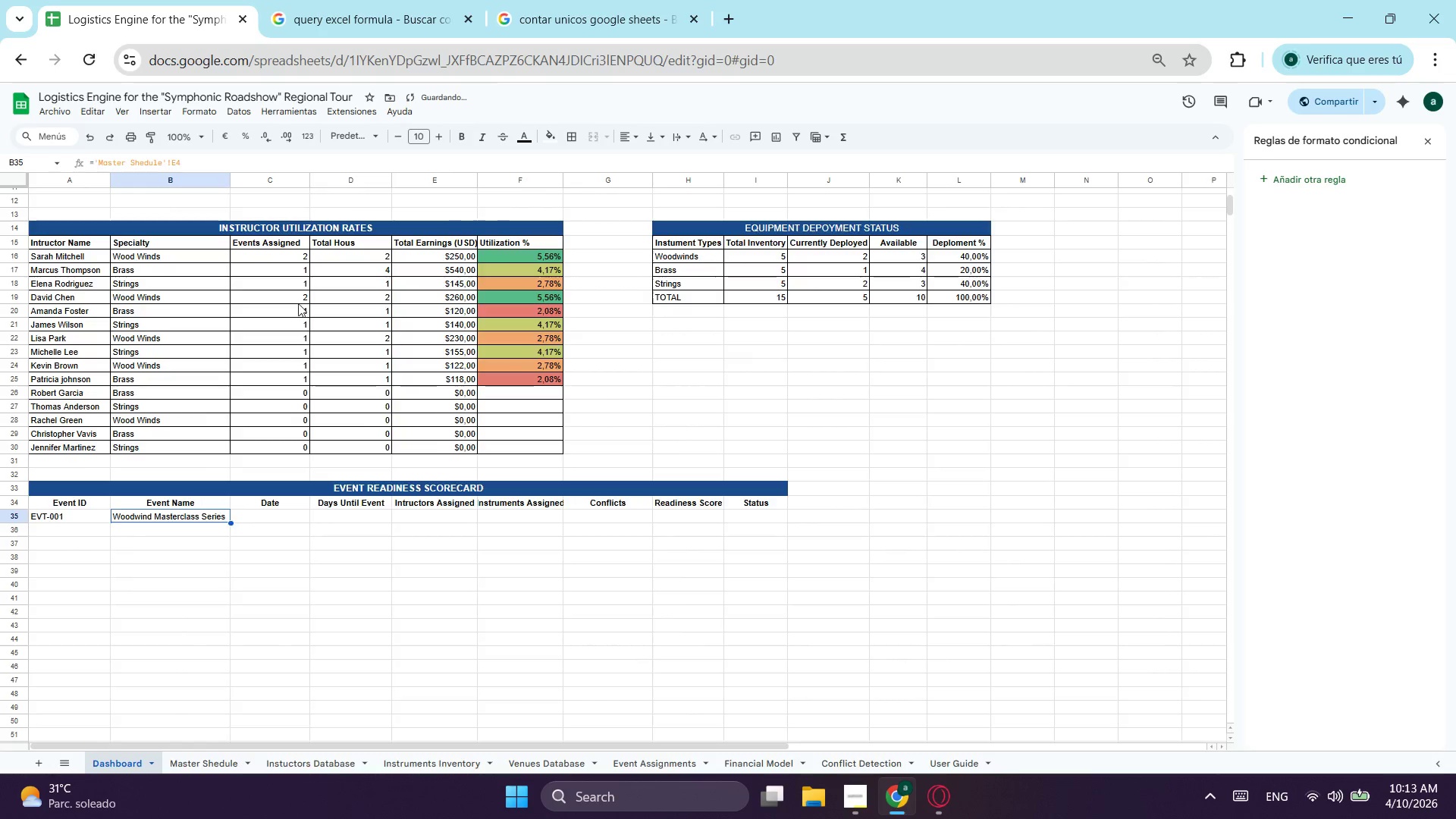 
scroll: coordinate [298, 303], scroll_direction: up, amount: 3.0
 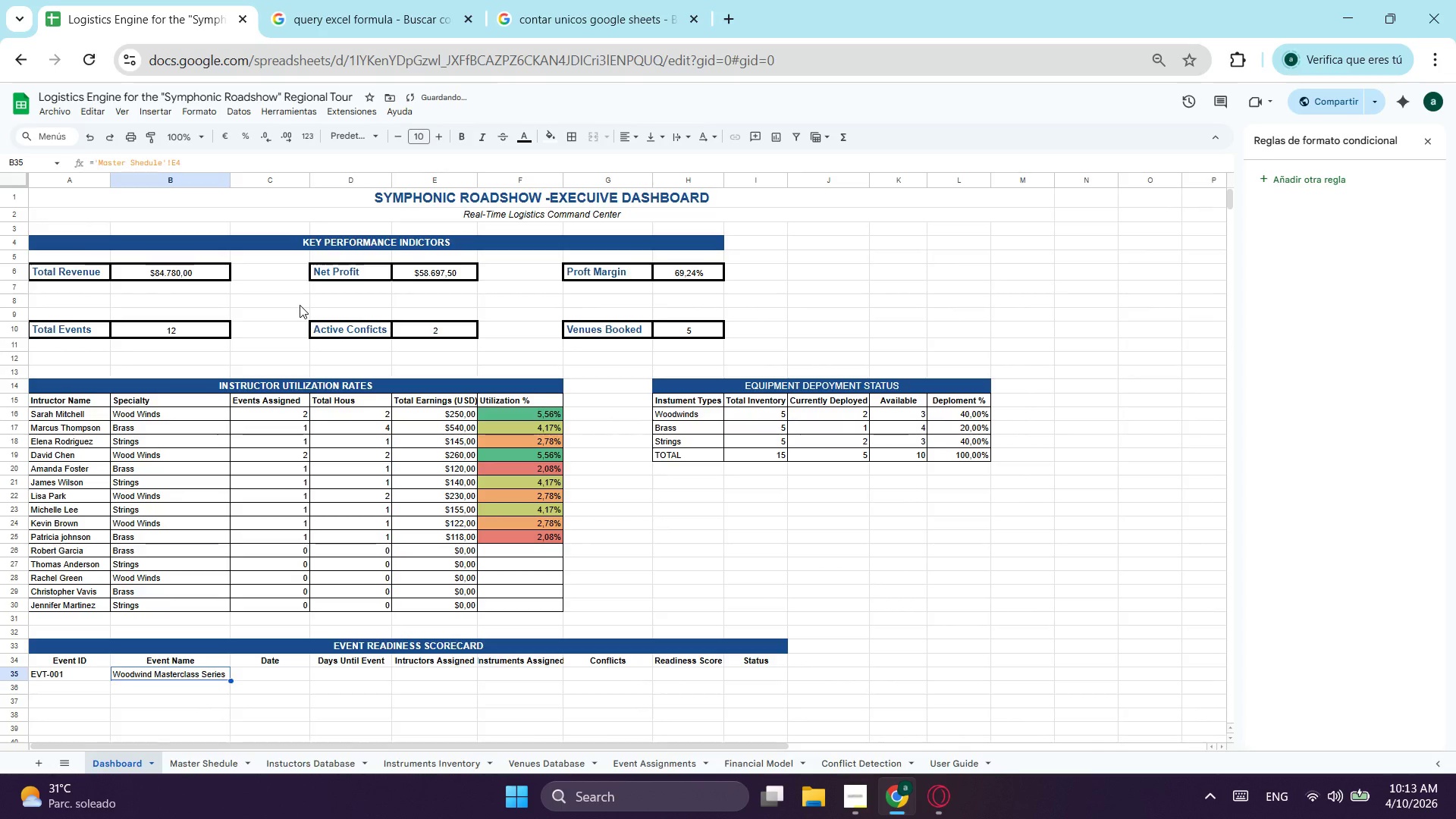 
scroll: coordinate [322, 371], scroll_direction: down, amount: 1.0
 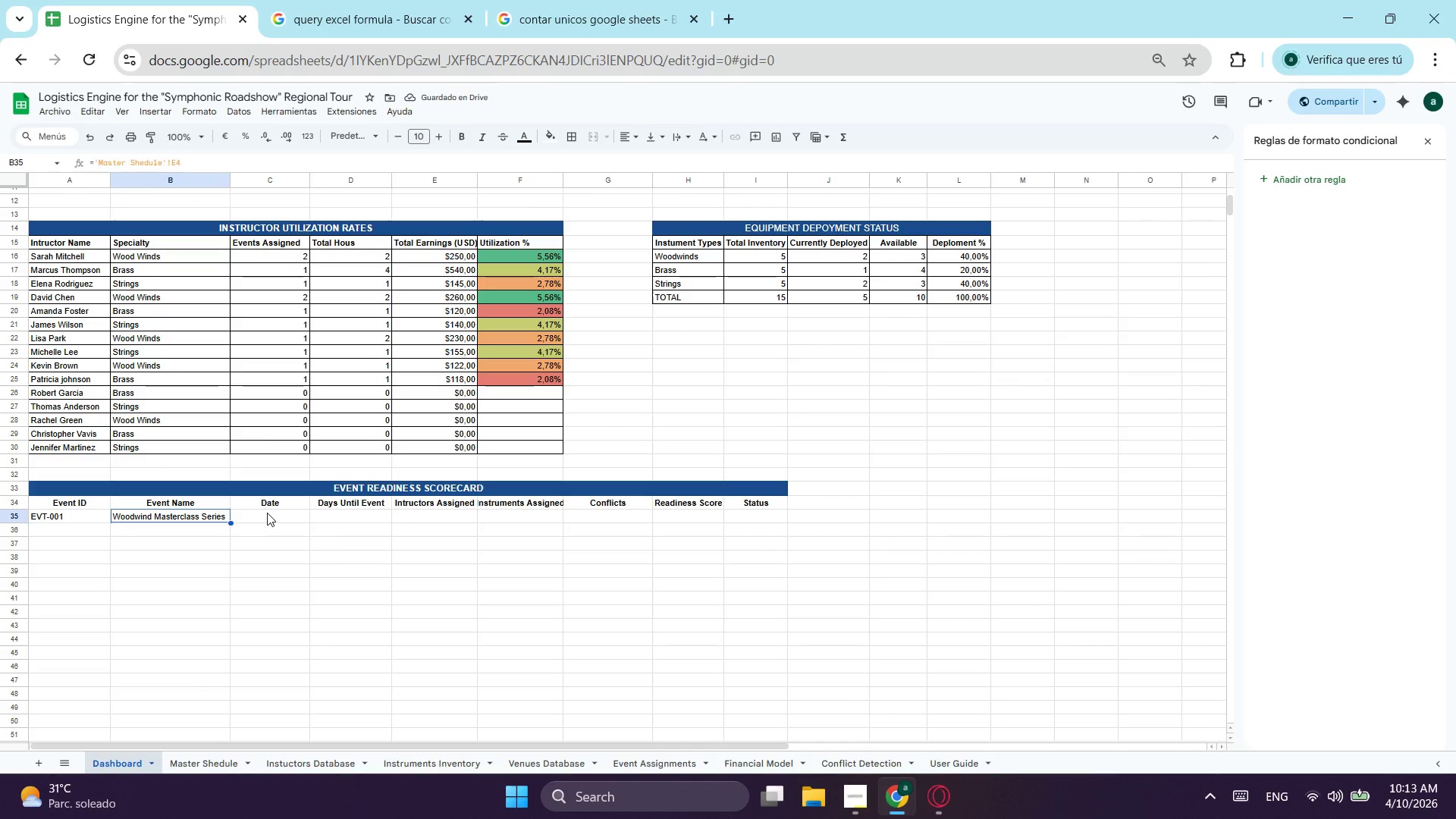 
left_click([267, 513])
 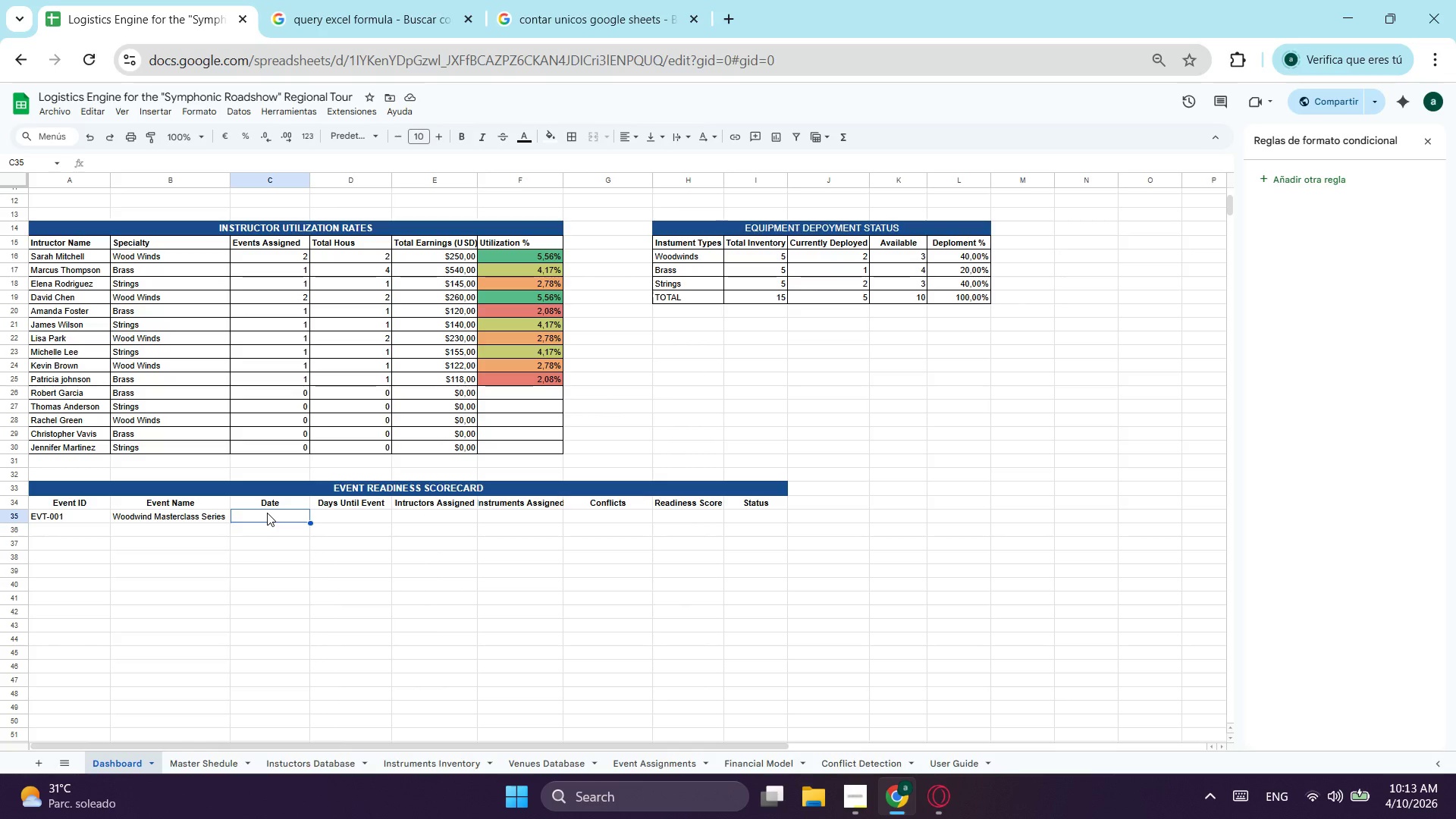 
scroll: coordinate [267, 513], scroll_direction: up, amount: 2.0
 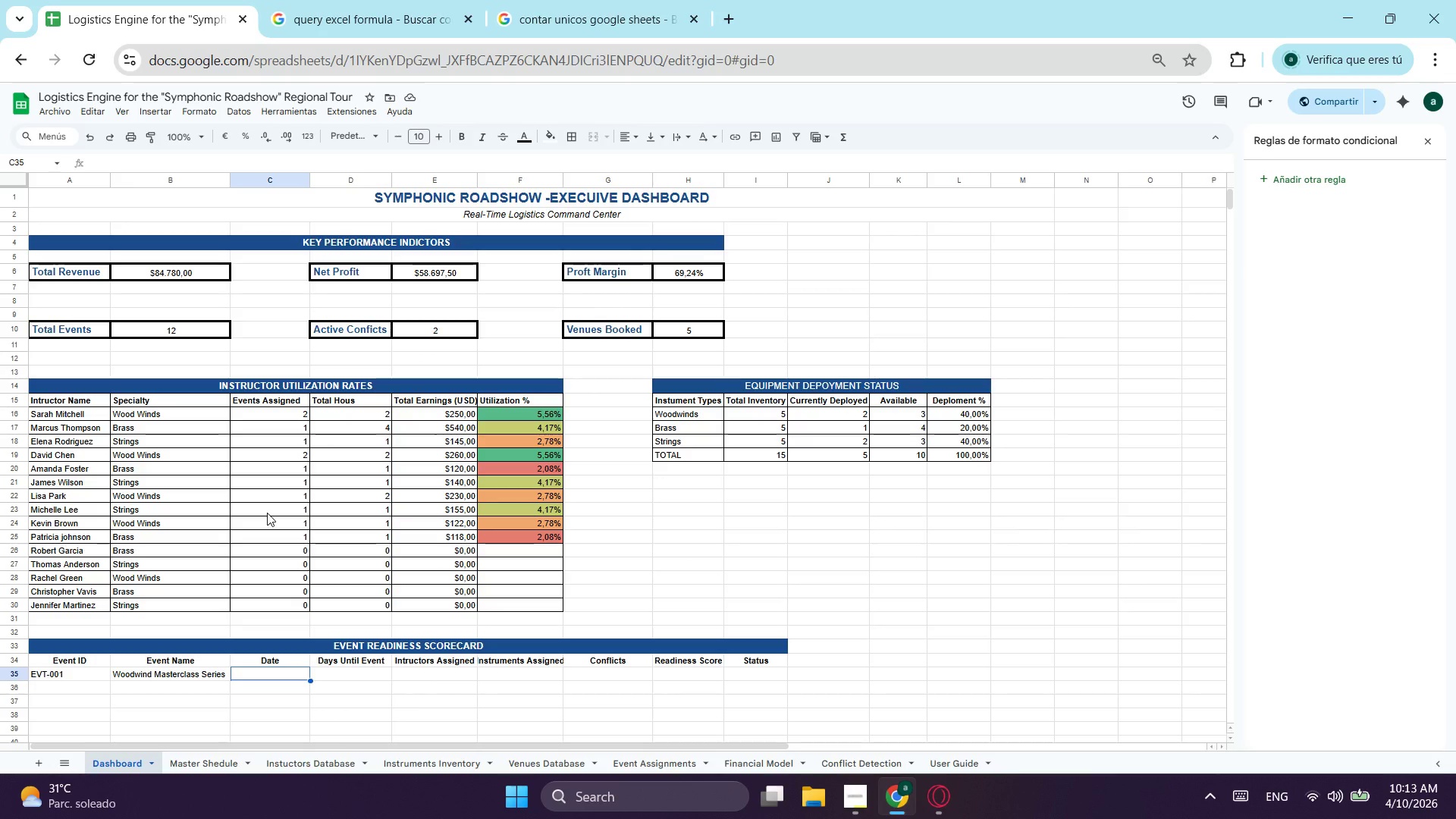 
scroll: coordinate [267, 513], scroll_direction: down, amount: 1.0
 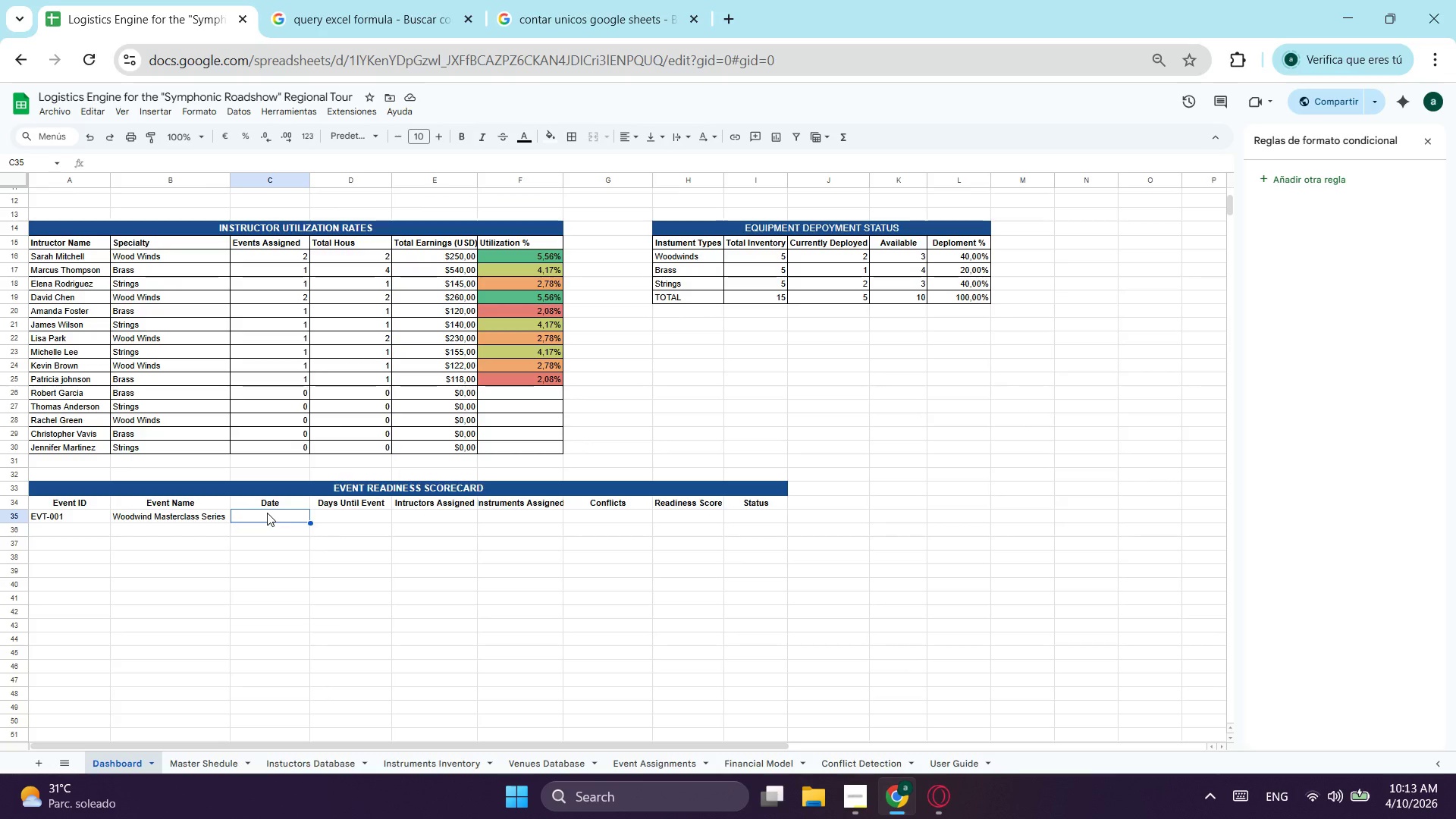 
scroll: coordinate [267, 513], scroll_direction: up, amount: 1.0
 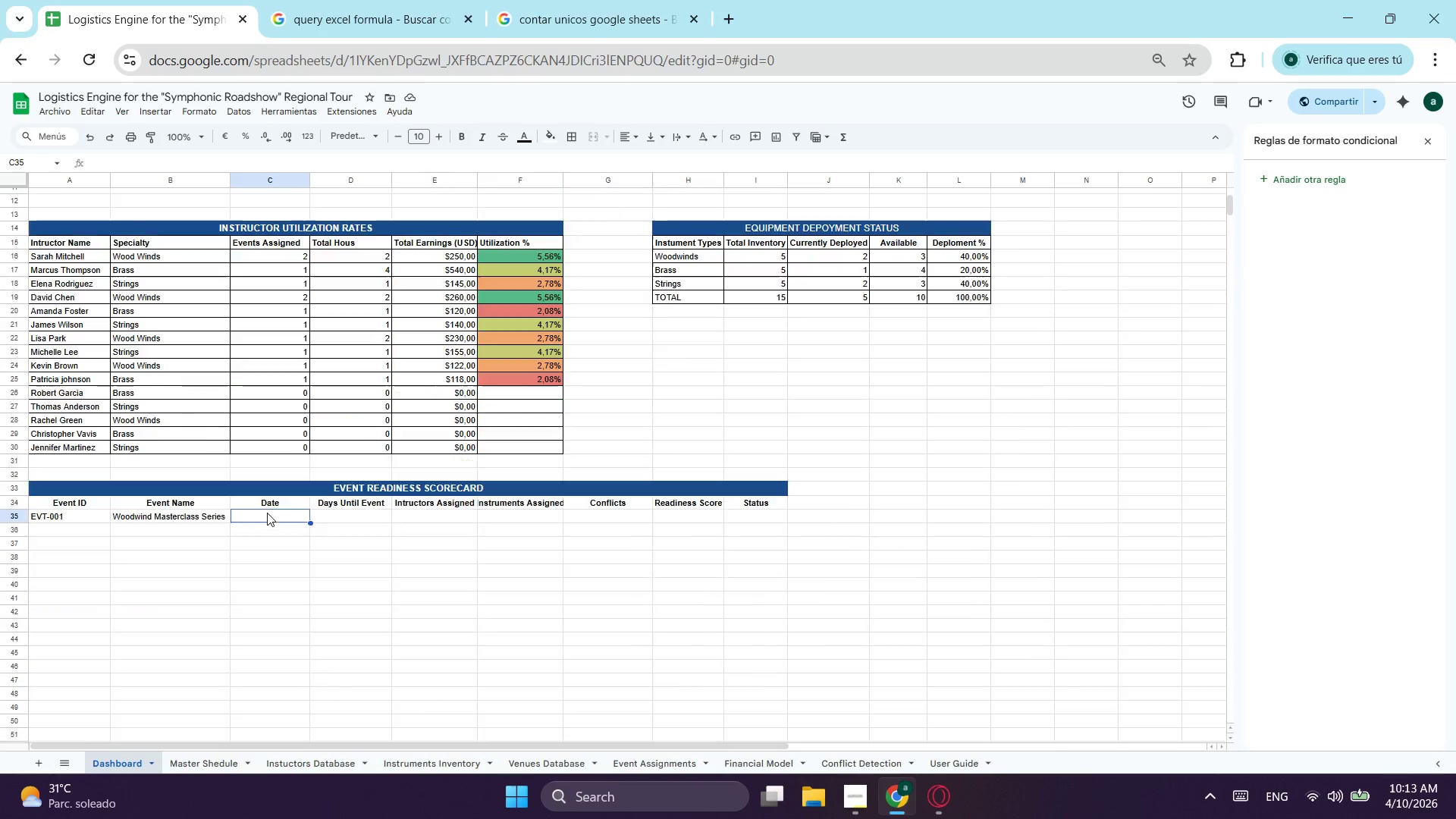 
scroll: coordinate [267, 513], scroll_direction: down, amount: 1.0
 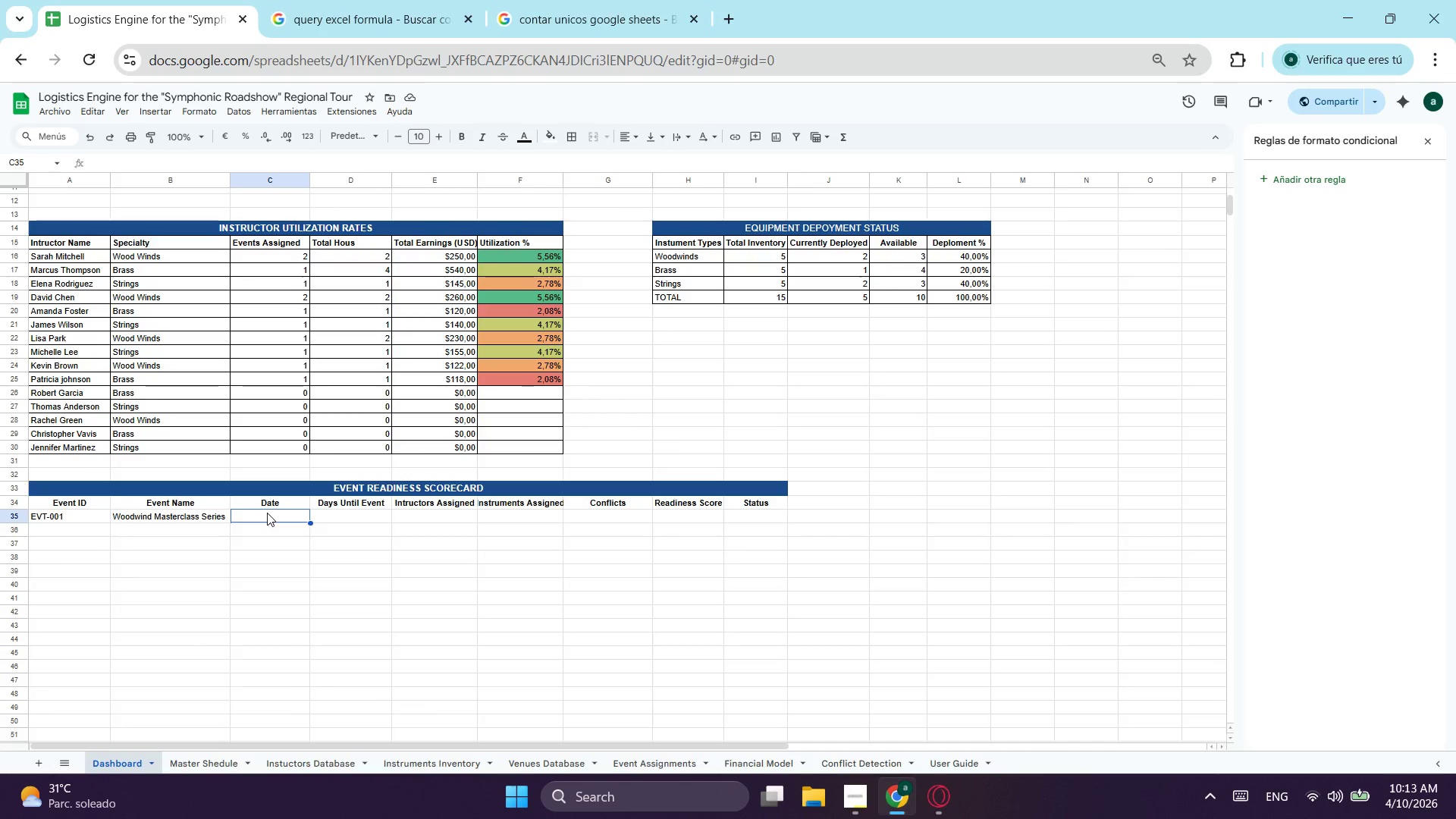 
scroll: coordinate [267, 513], scroll_direction: up, amount: 1.0
 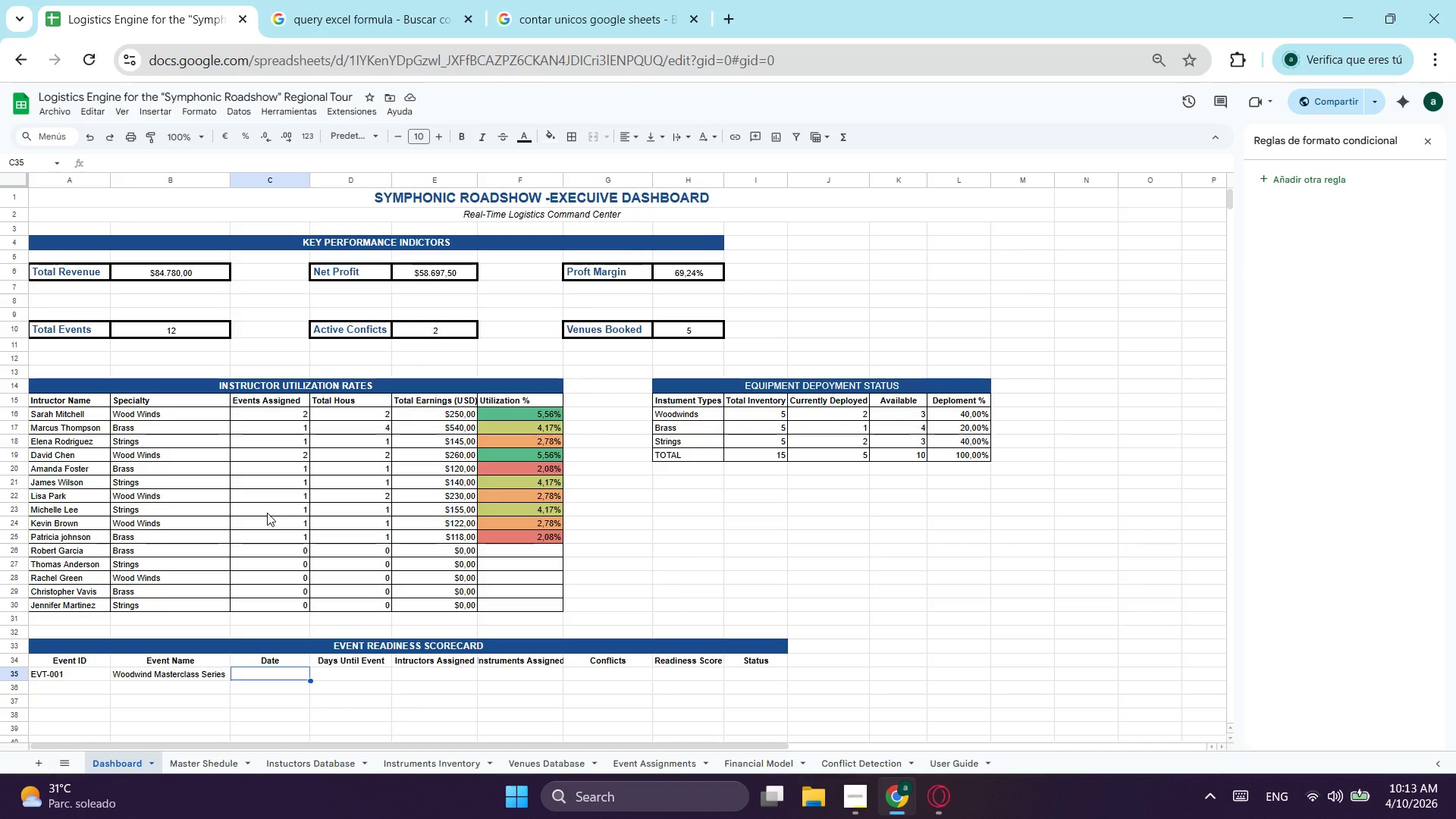 
scroll: coordinate [267, 513], scroll_direction: down, amount: 1.0
 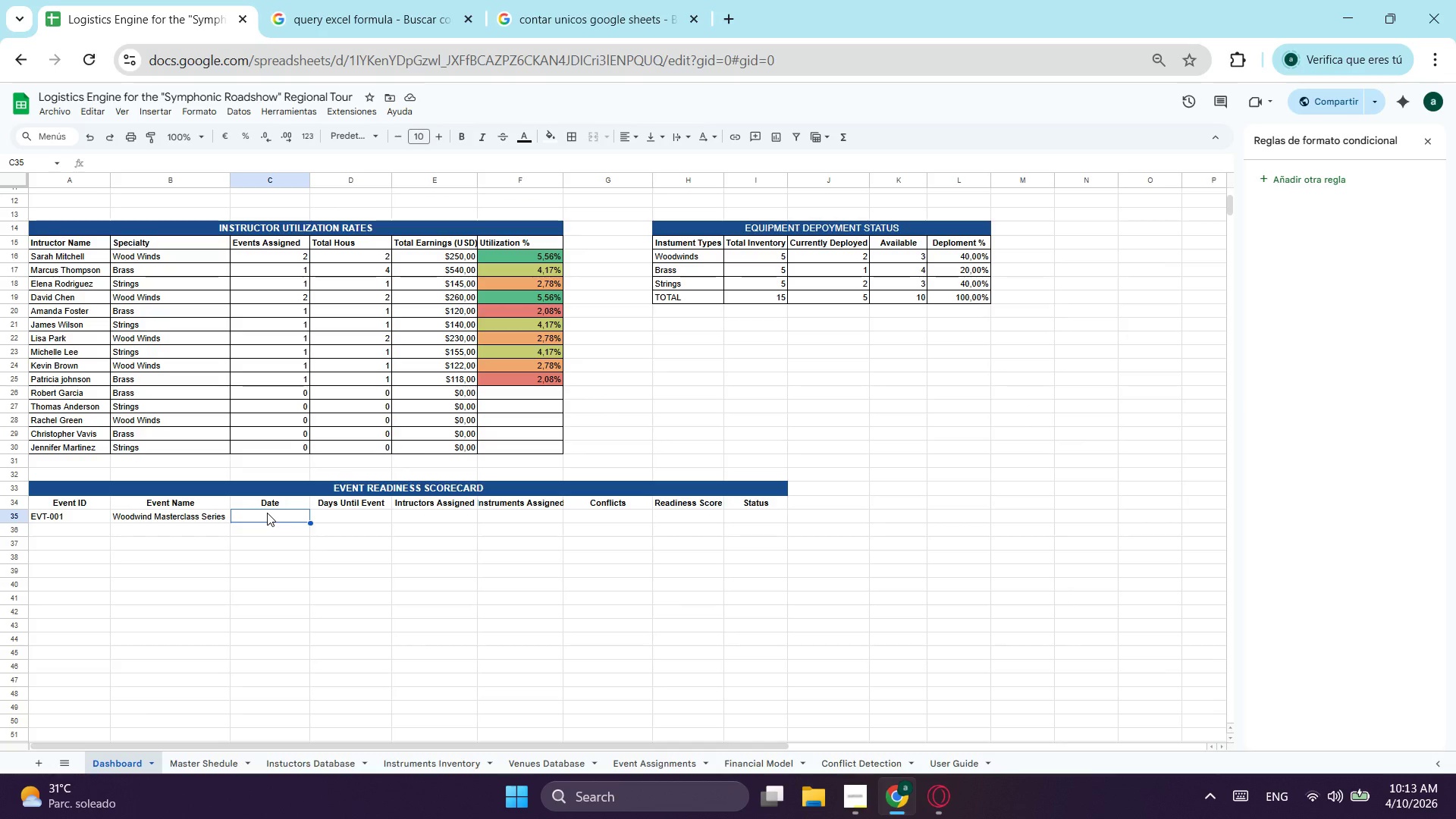 
wait(10.54)
 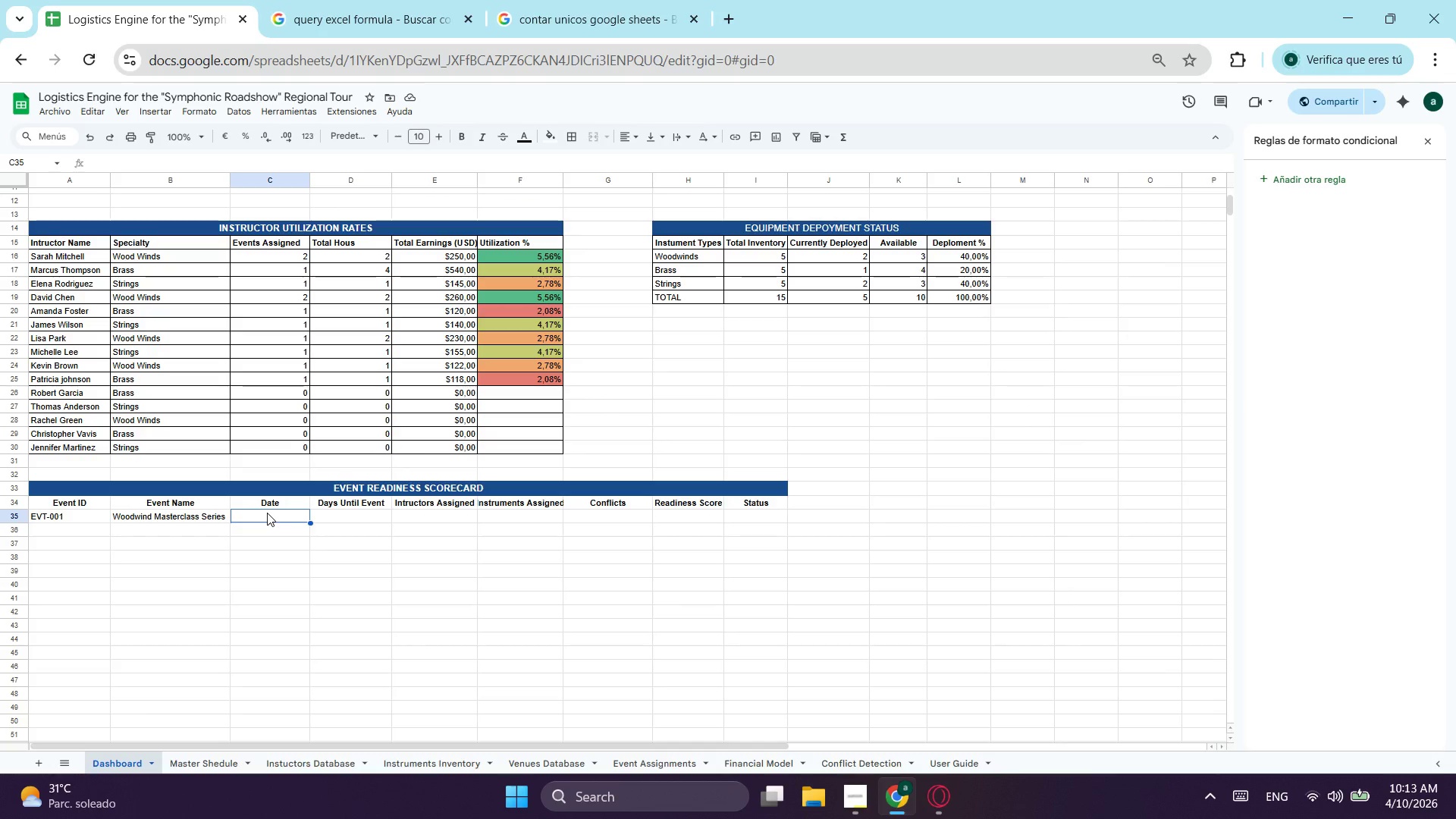 
key(Equal)
 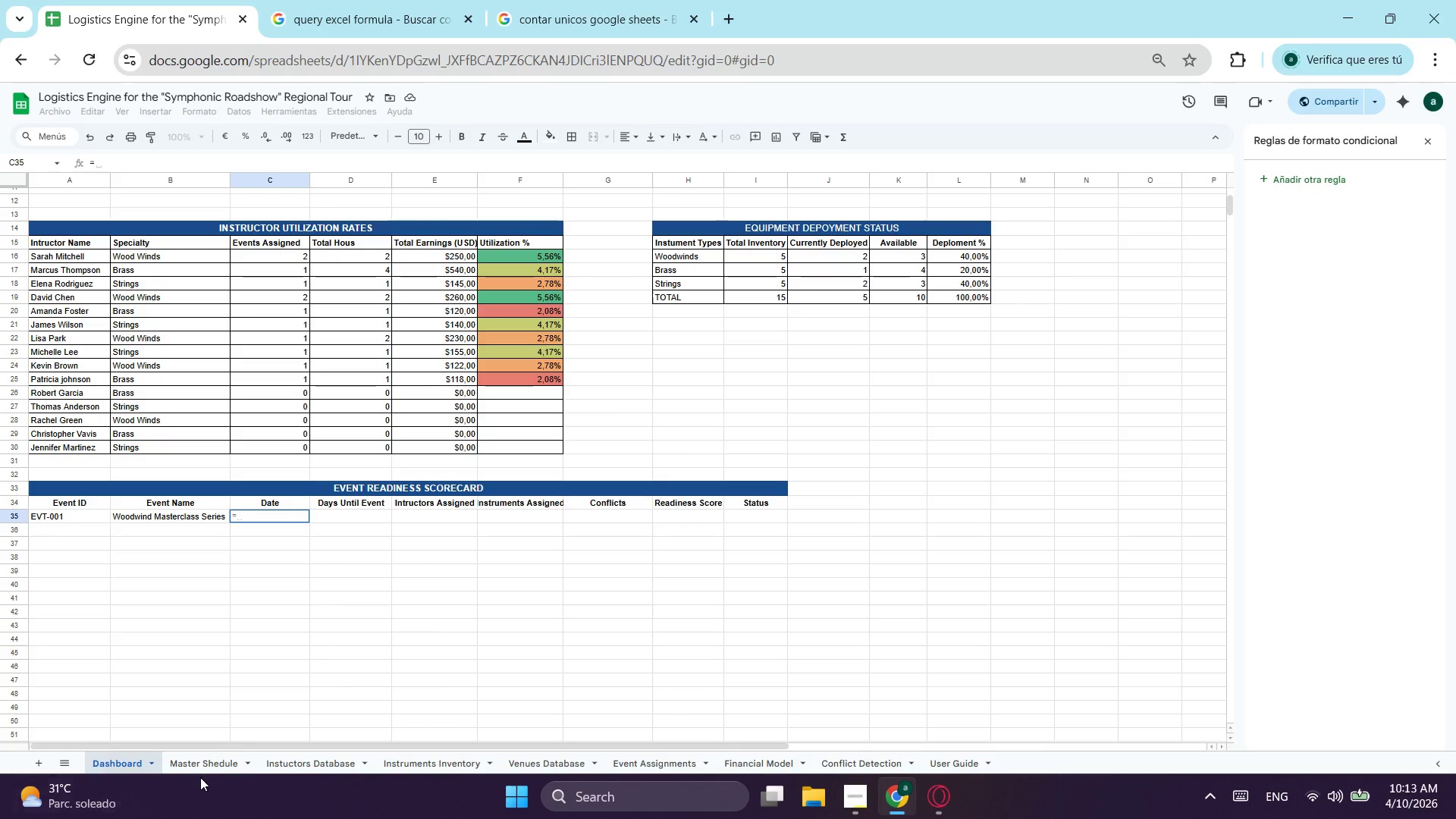 
left_click([226, 756])
 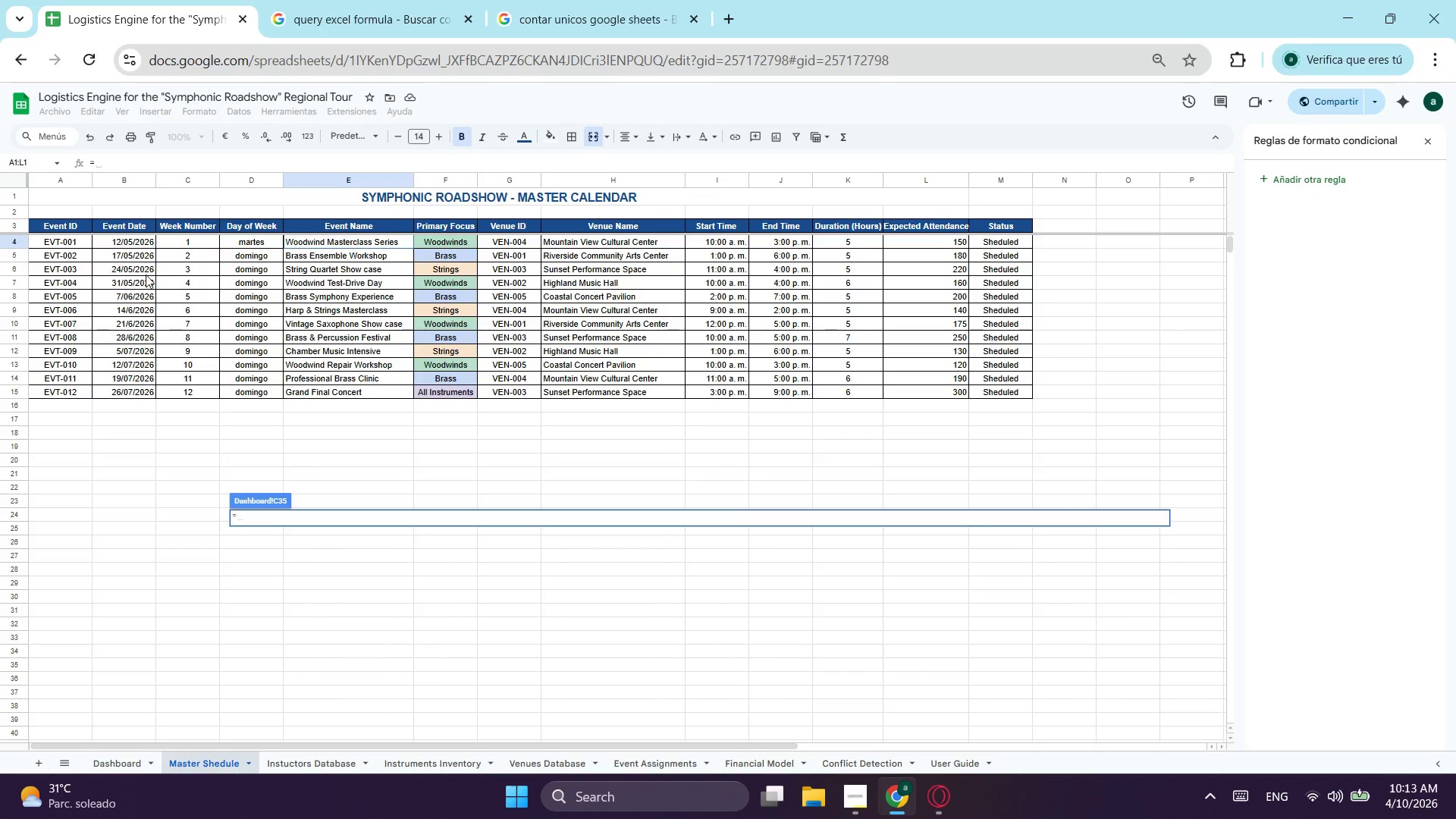 
left_click([144, 243])
 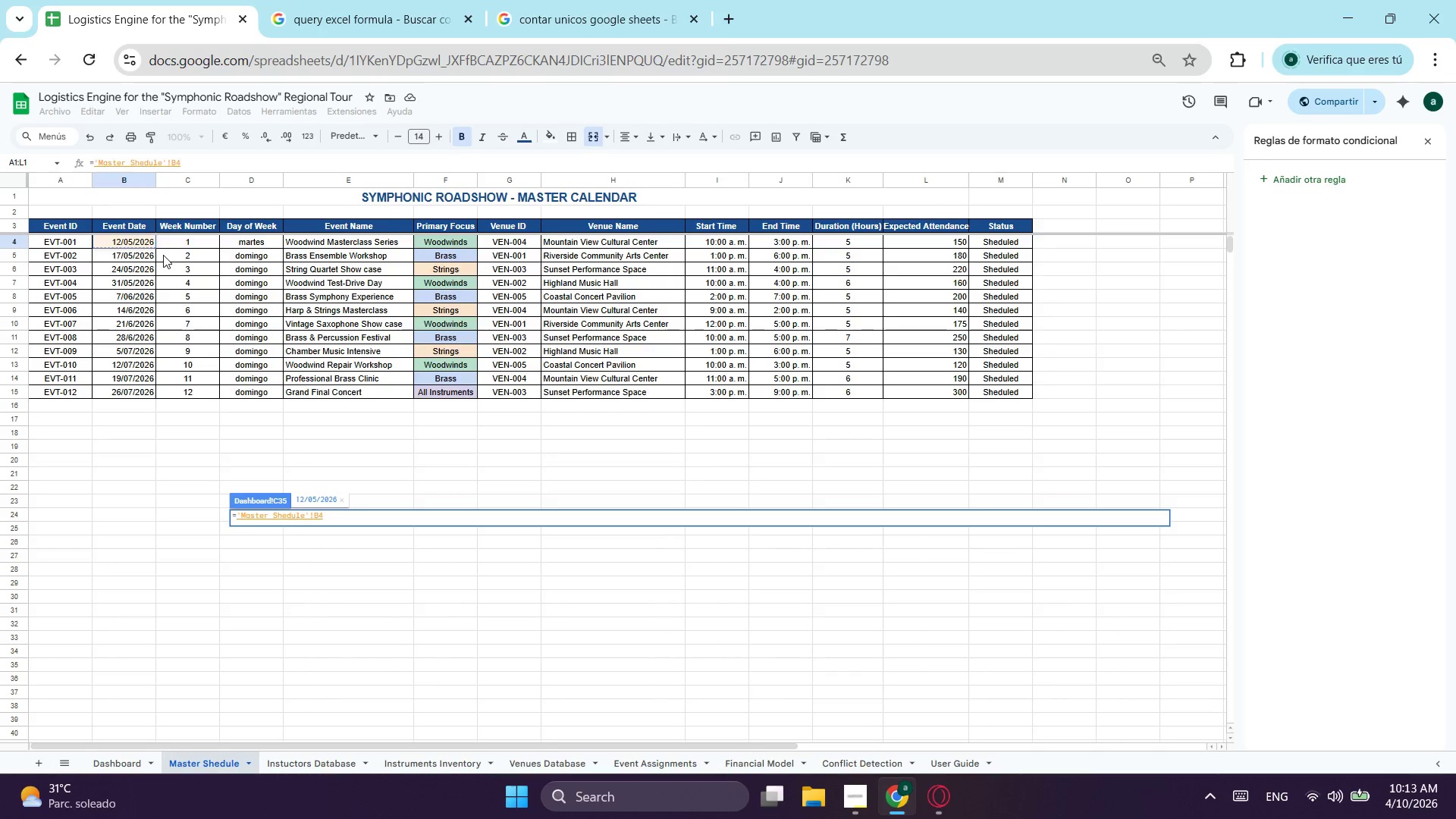 
key(Enter)
 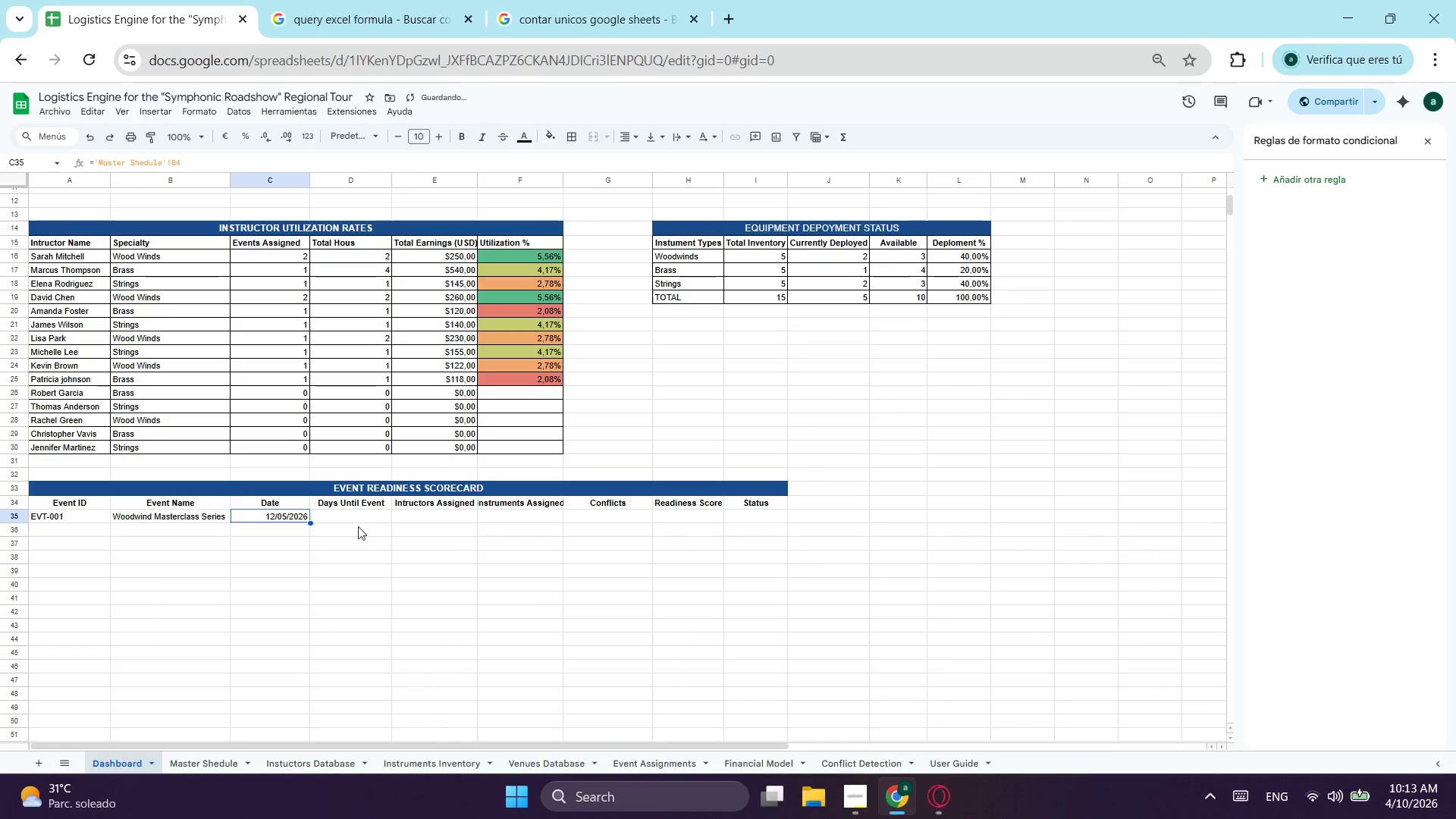 
left_click([366, 510])
 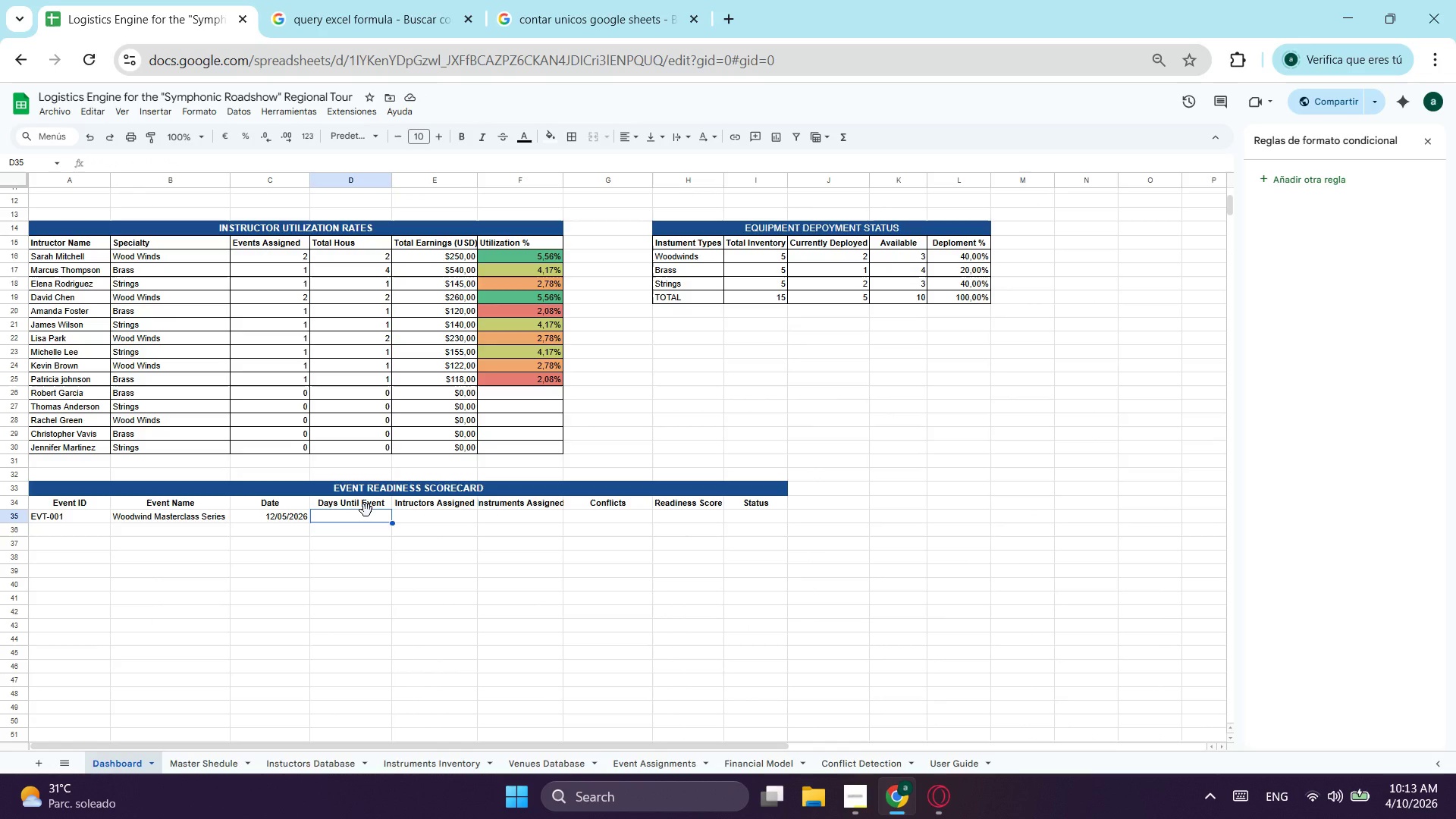 
wait(6.08)
 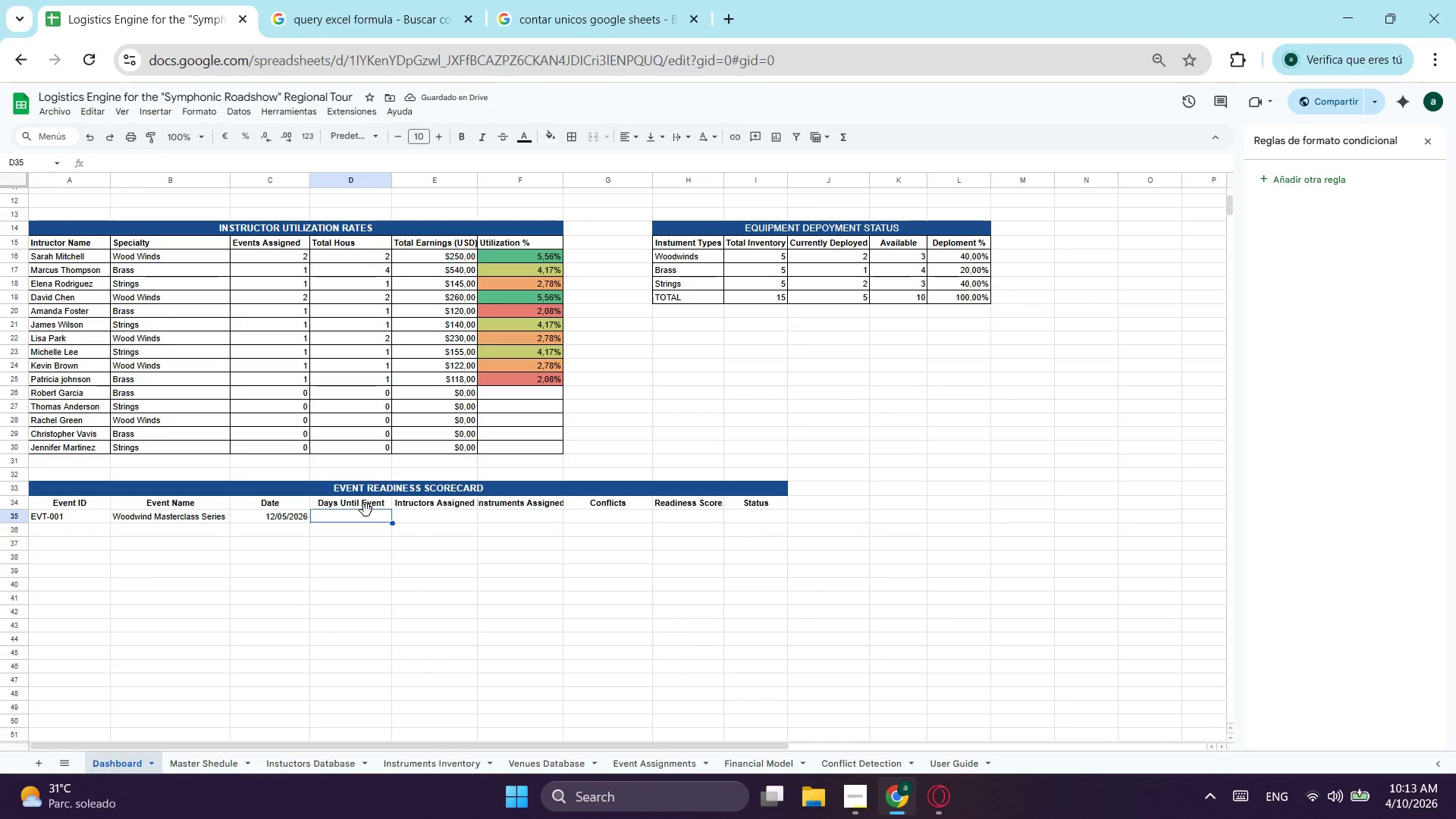 
type(=si)
 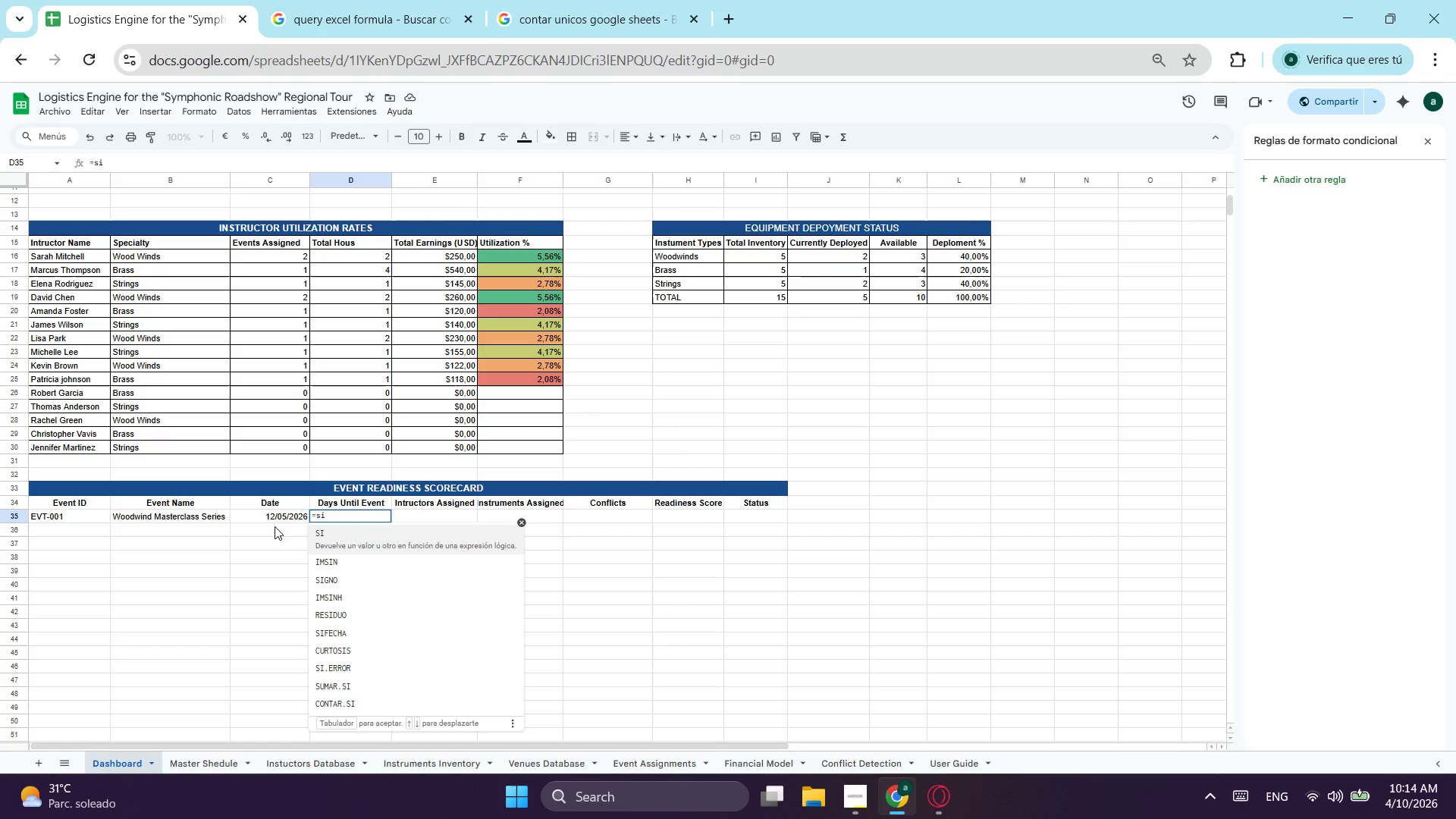 
key(Tab)
 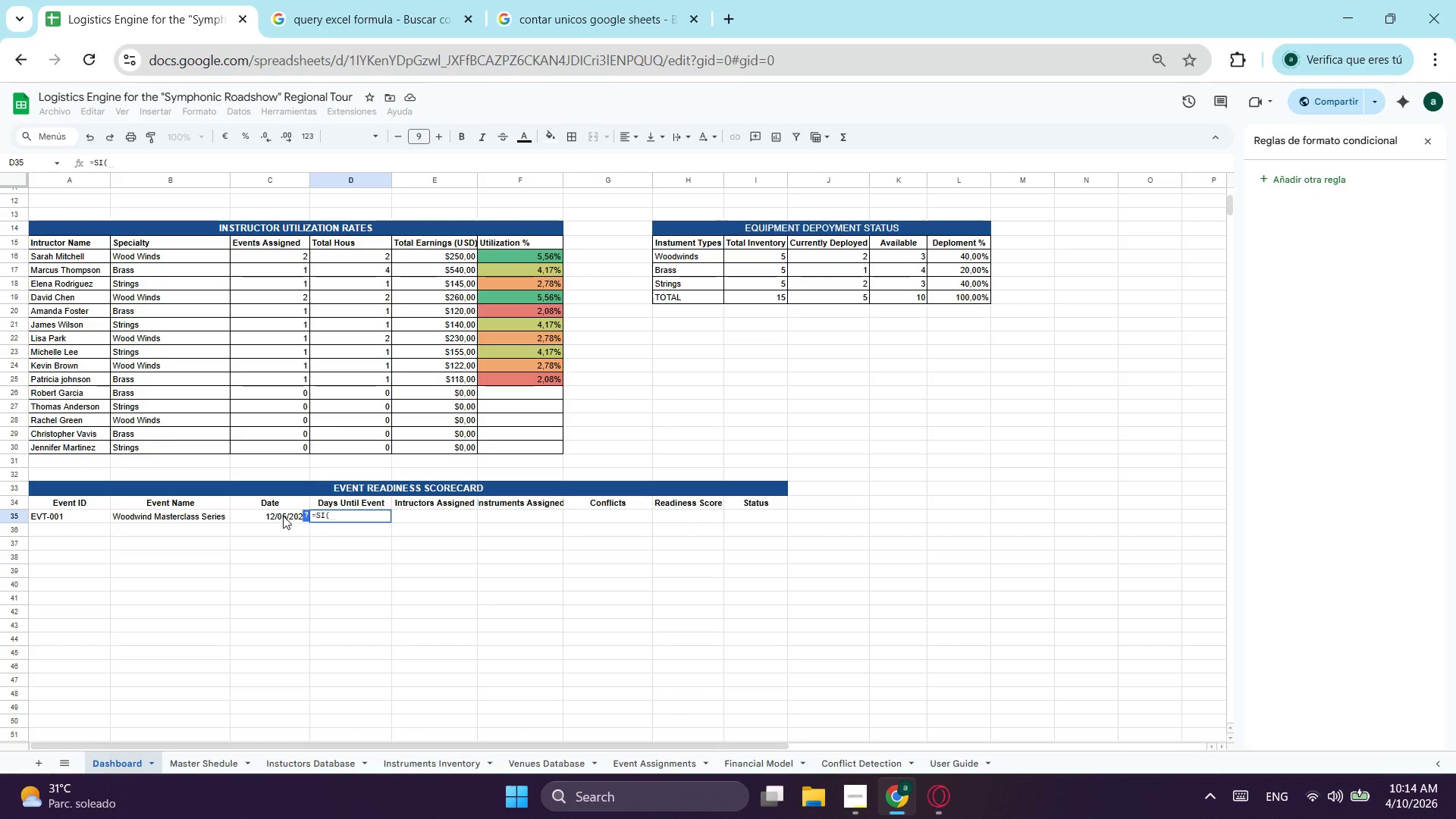 
left_click([282, 516])
 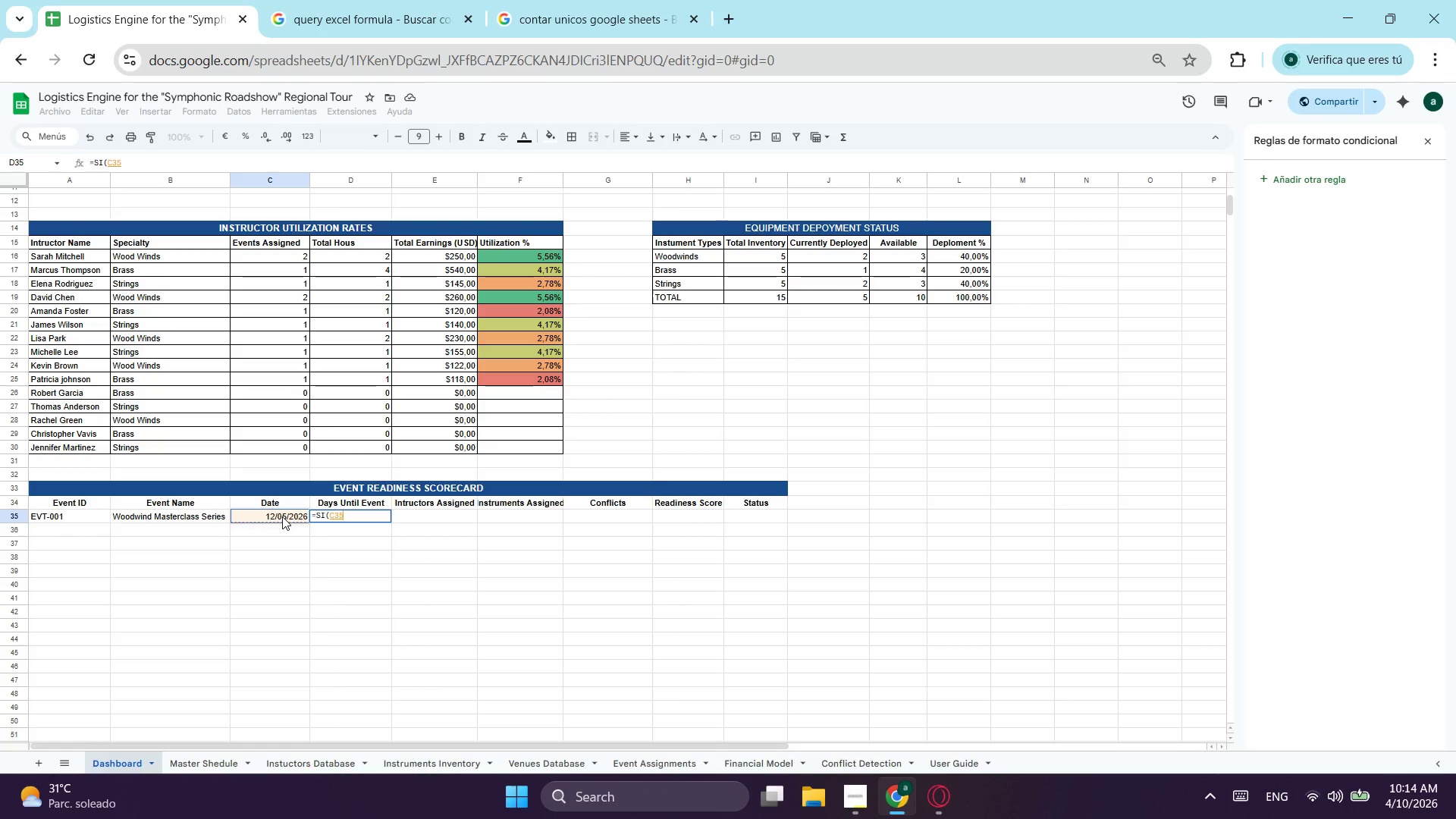 
type(="";"";c5)
key(Backspace)
type(35-HO)
key(Tab)
type()))
 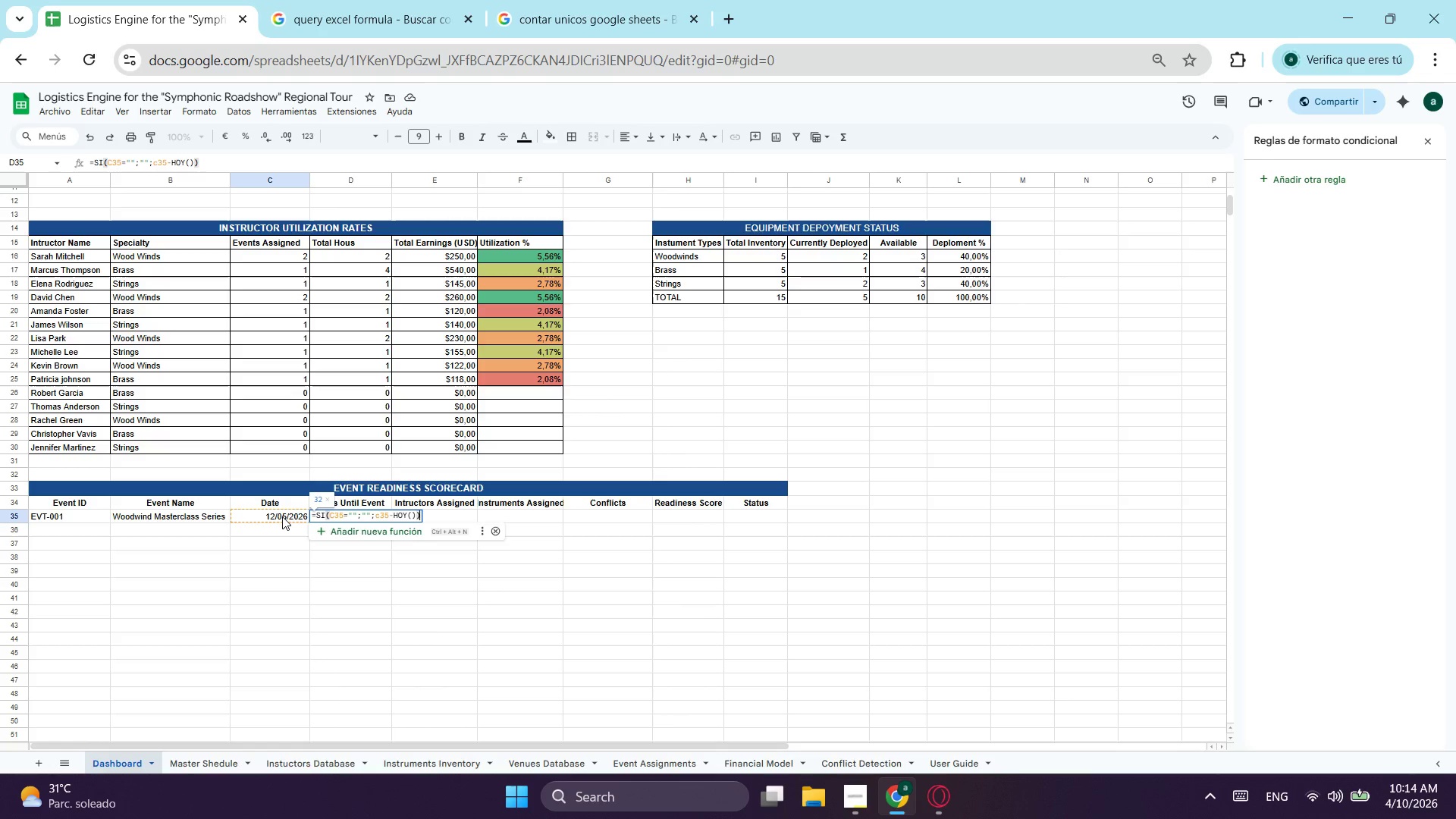 
key(Enter)
 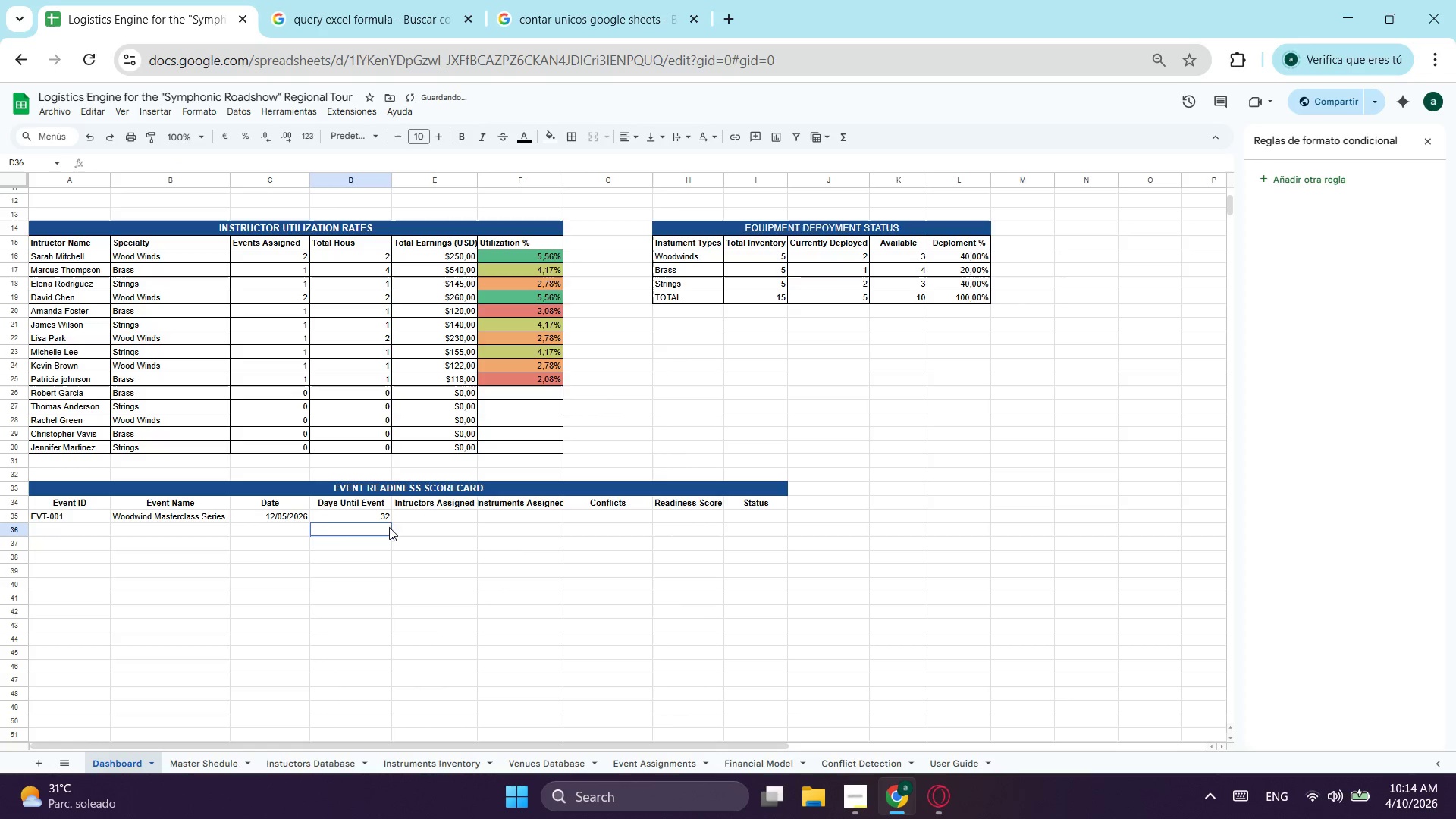 
left_click([416, 519])
 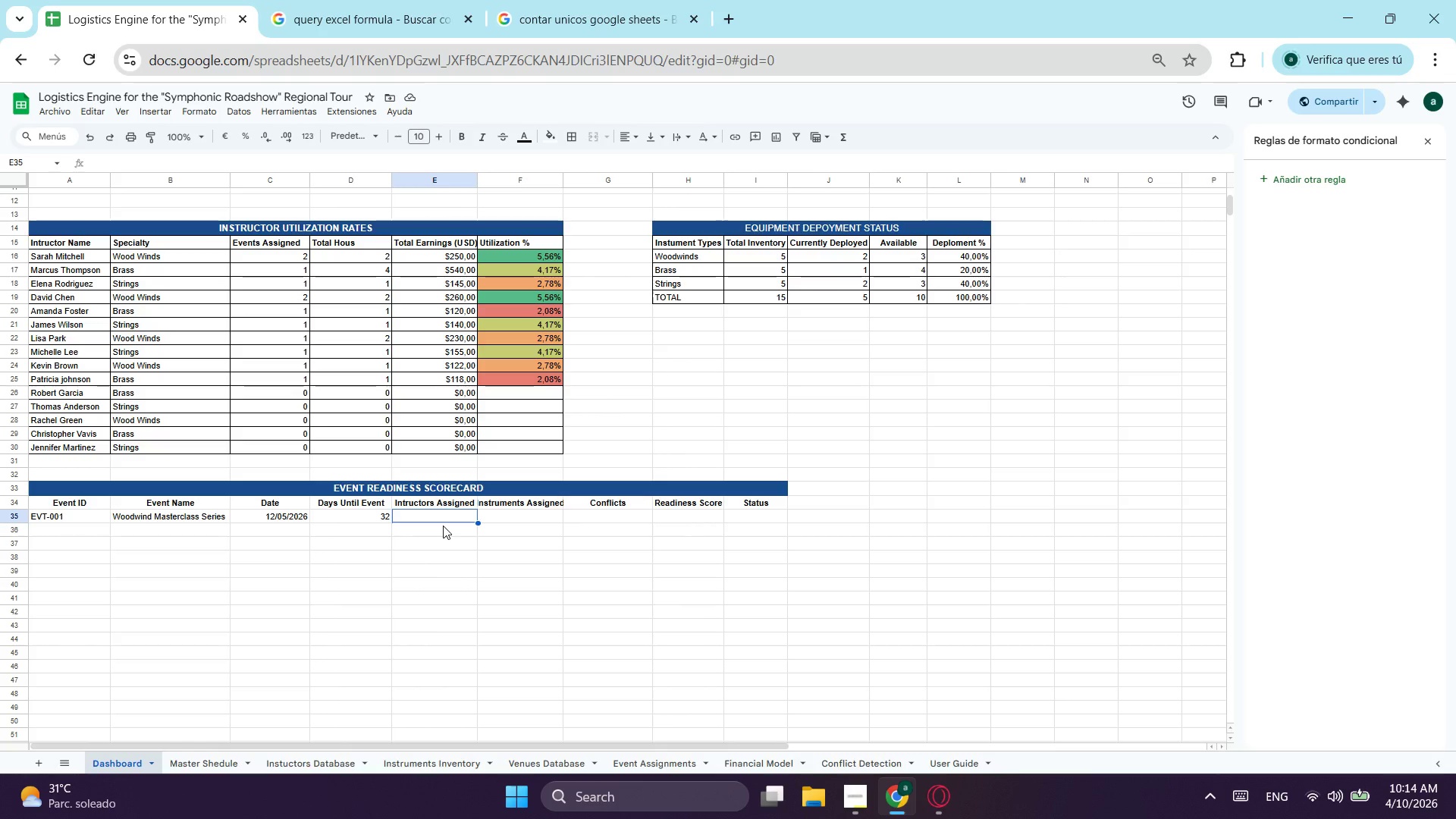 
wait(6.59)
 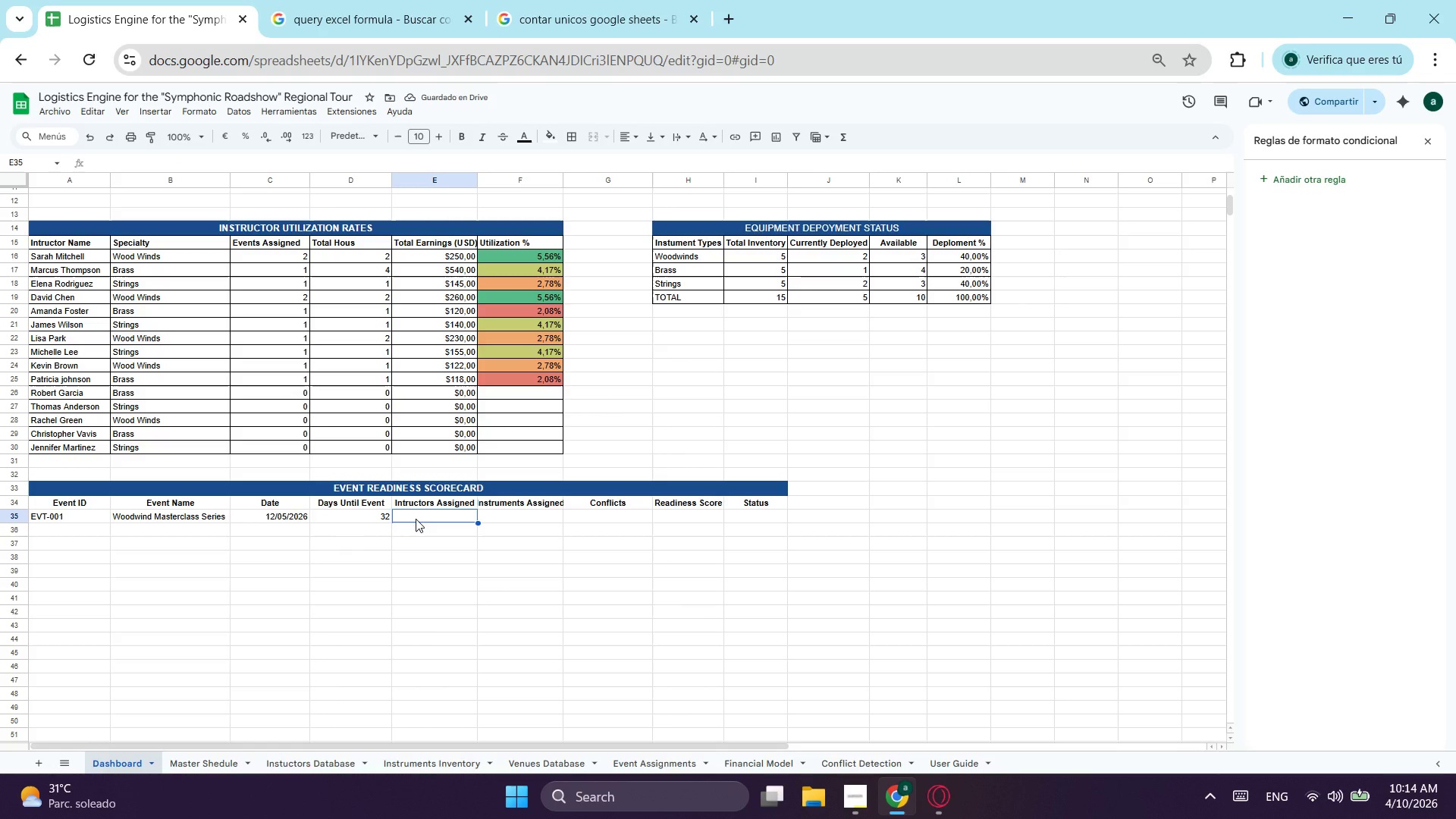 
type(con)
key(Backspace)
key(Backspace)
key(Backspace)
 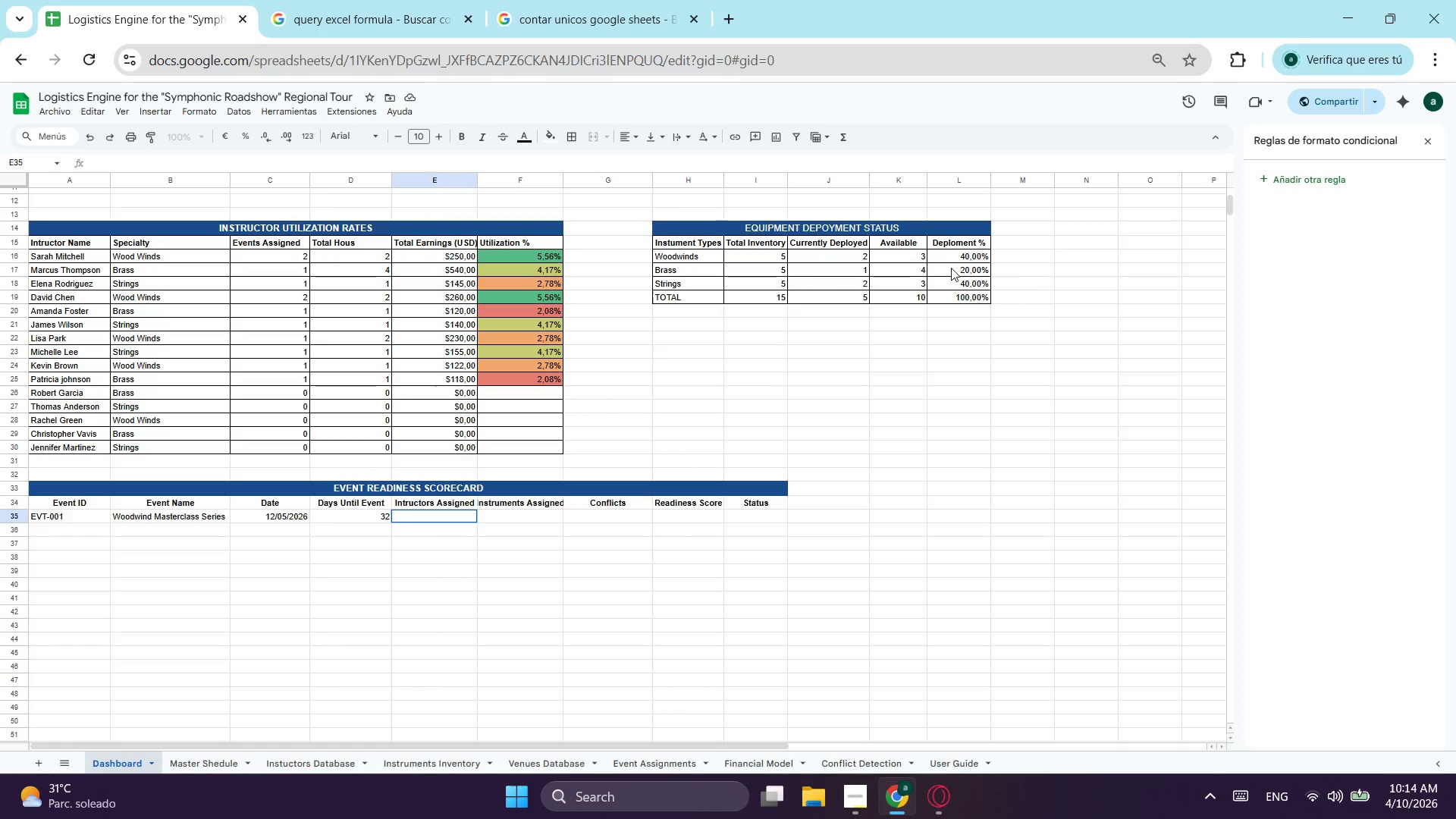 
left_click([871, 284])
 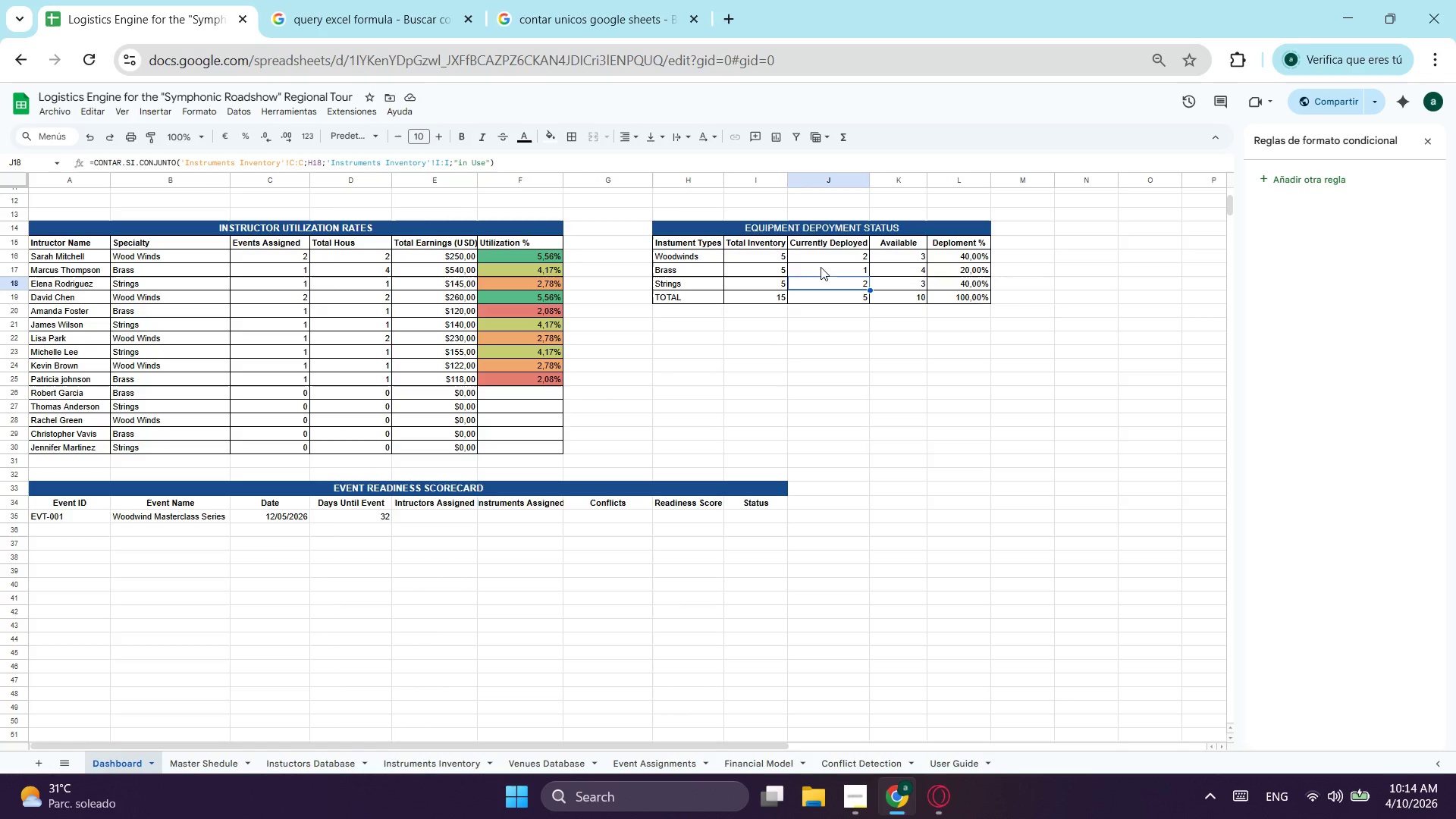 
left_click([715, 253])
 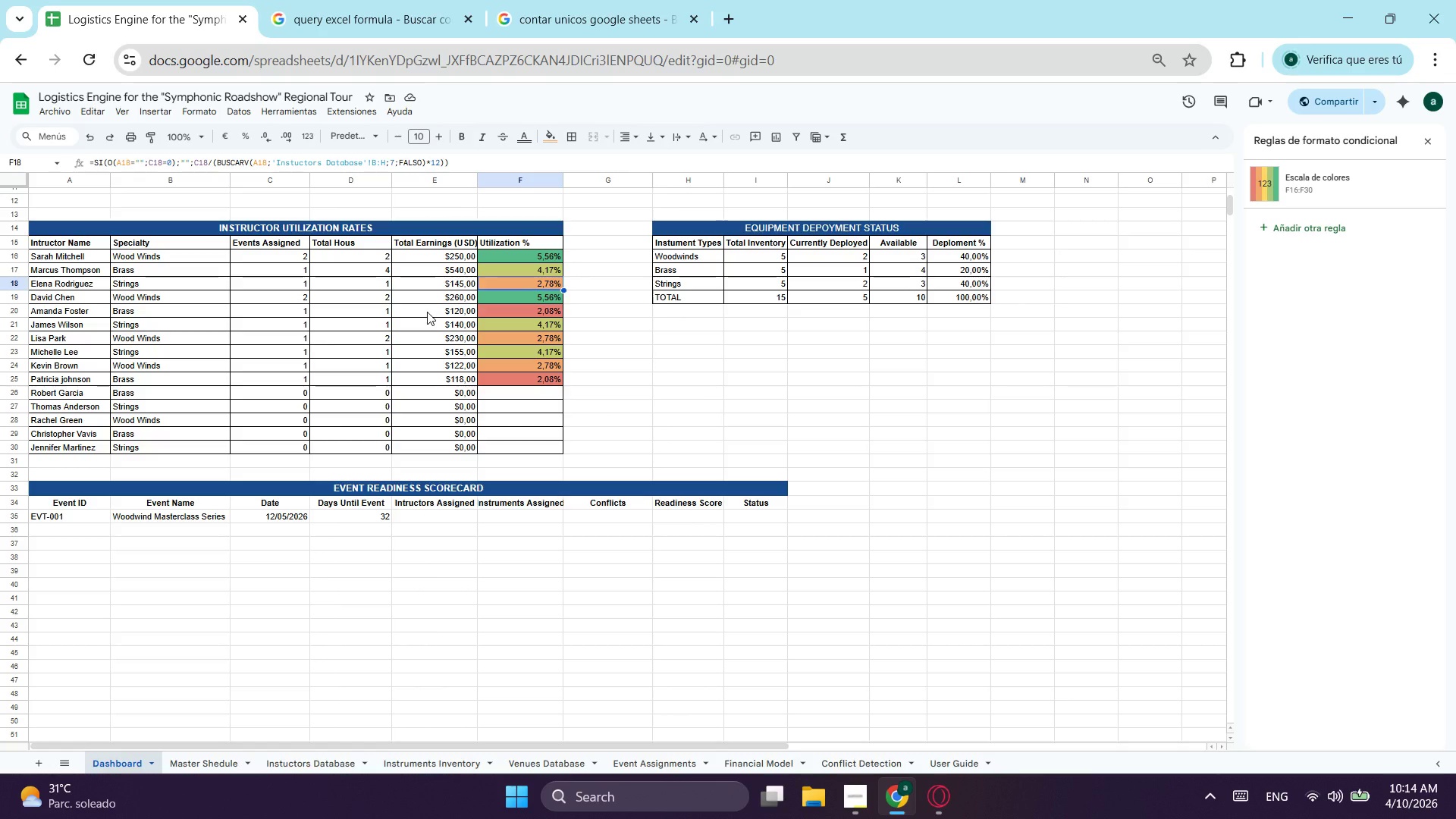 
left_click([425, 318])
 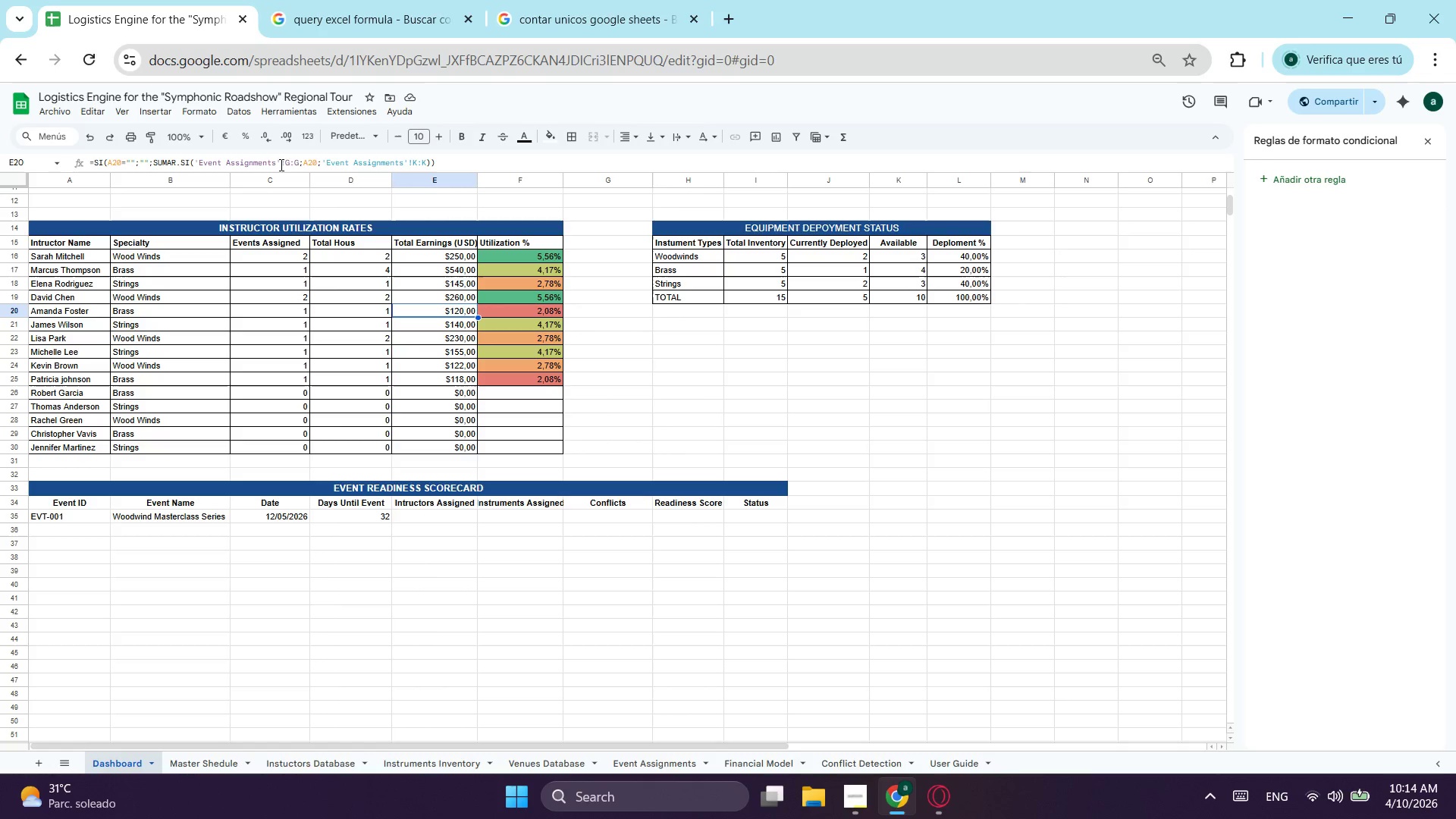 
left_click([281, 163])
 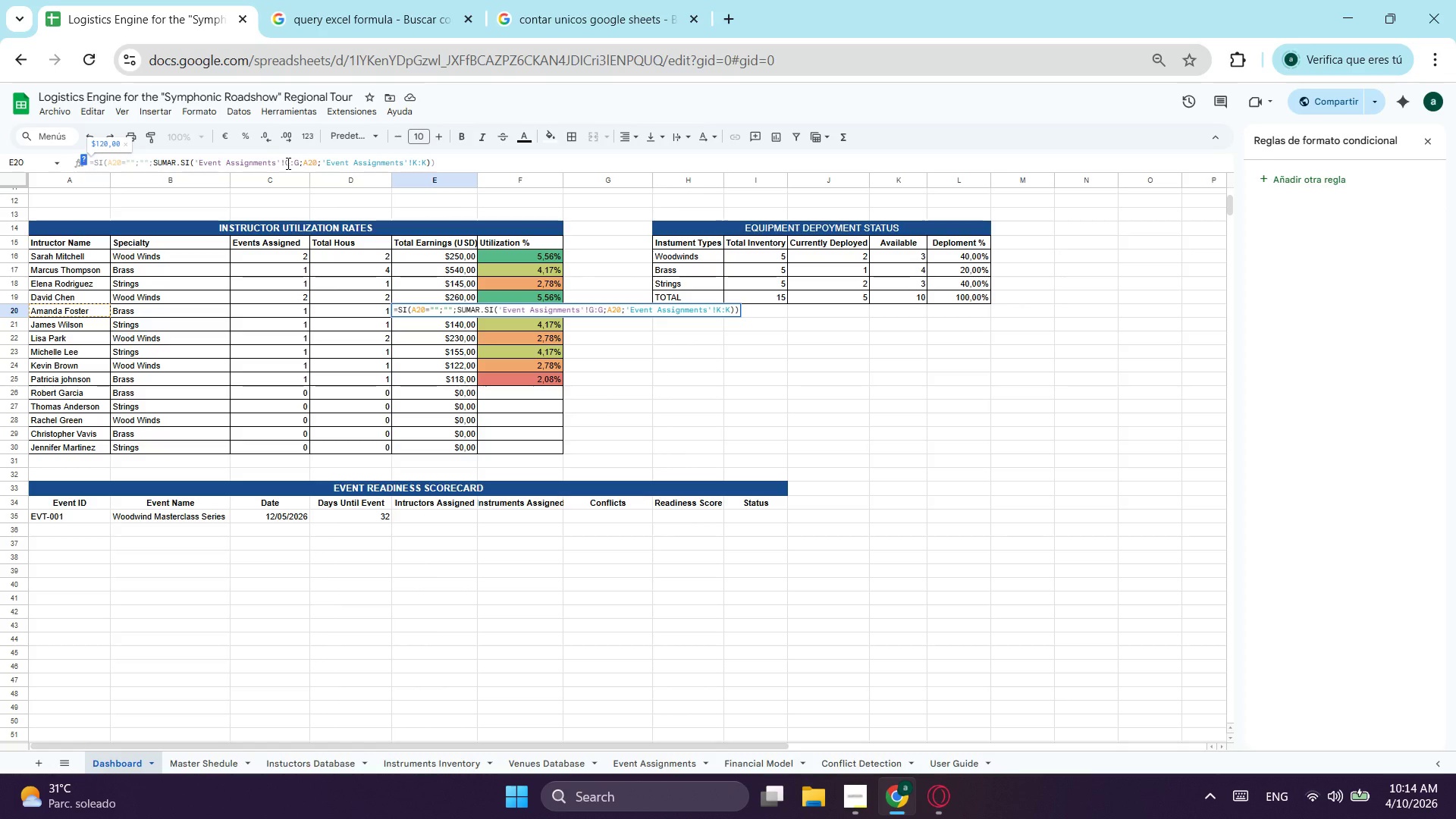 
left_click_drag(start_coordinate=[287, 163], to_coordinate=[194, 170])
 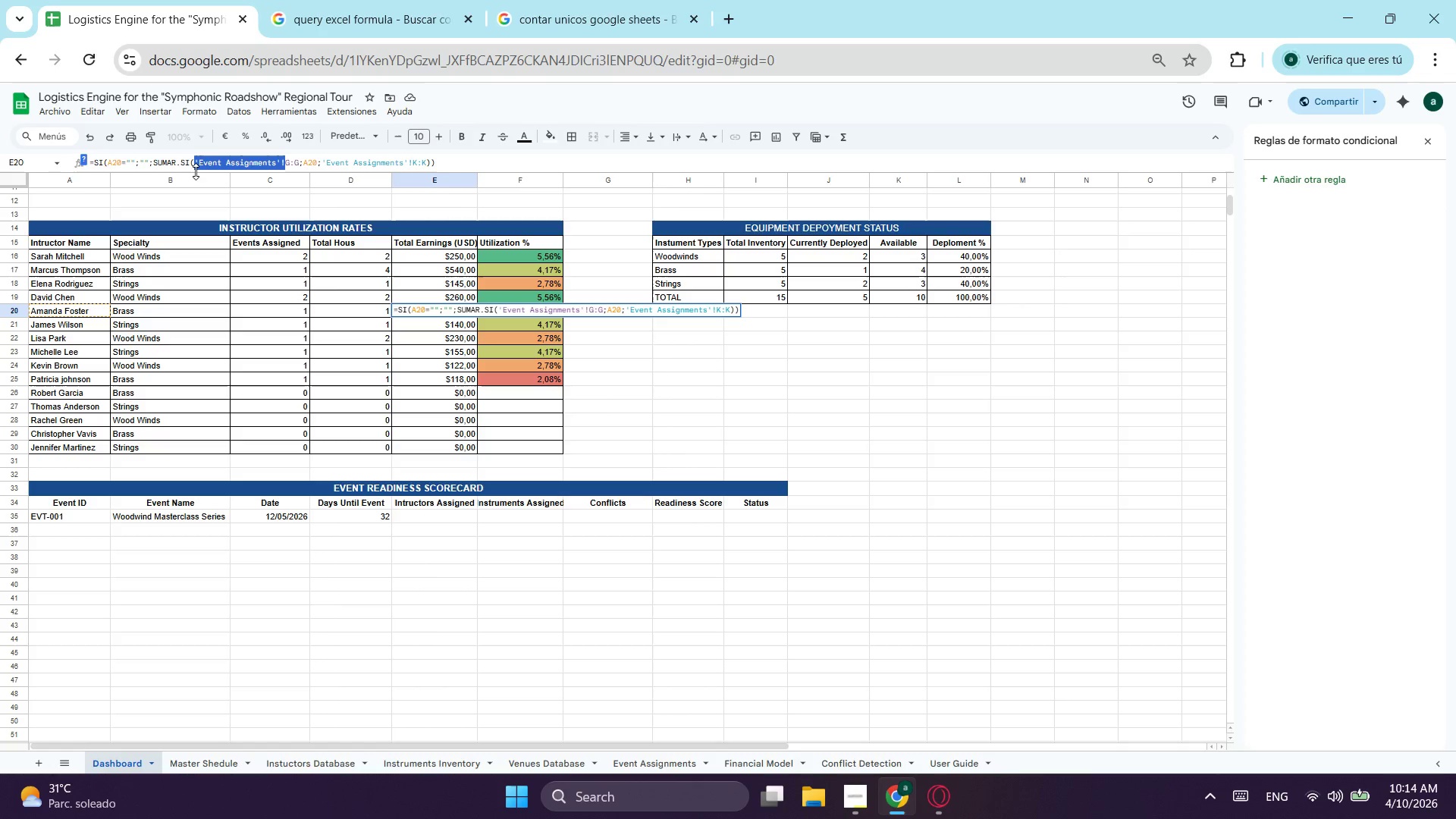 
key(Control+ControlLeft)
 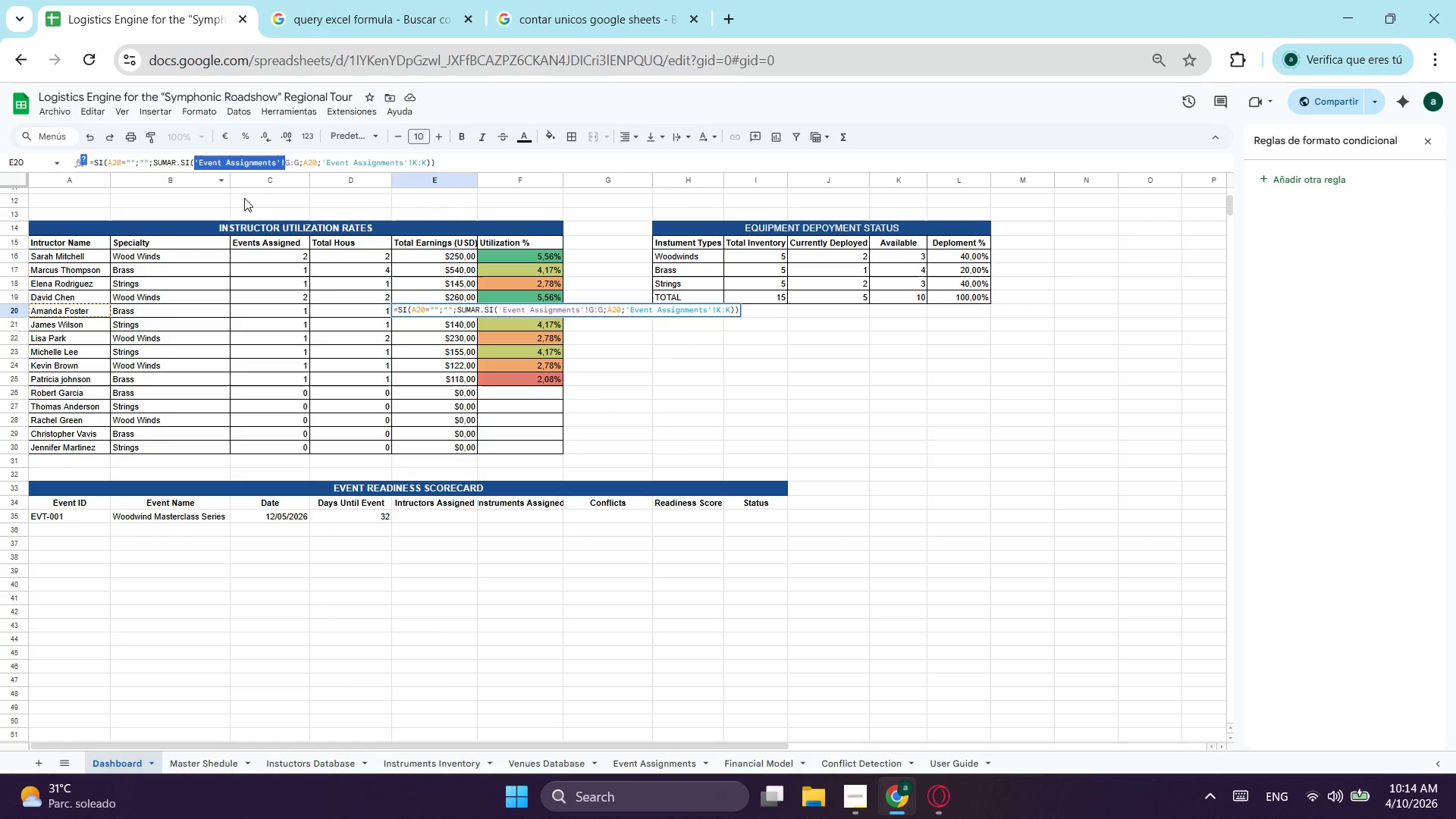 
key(Control+C)
 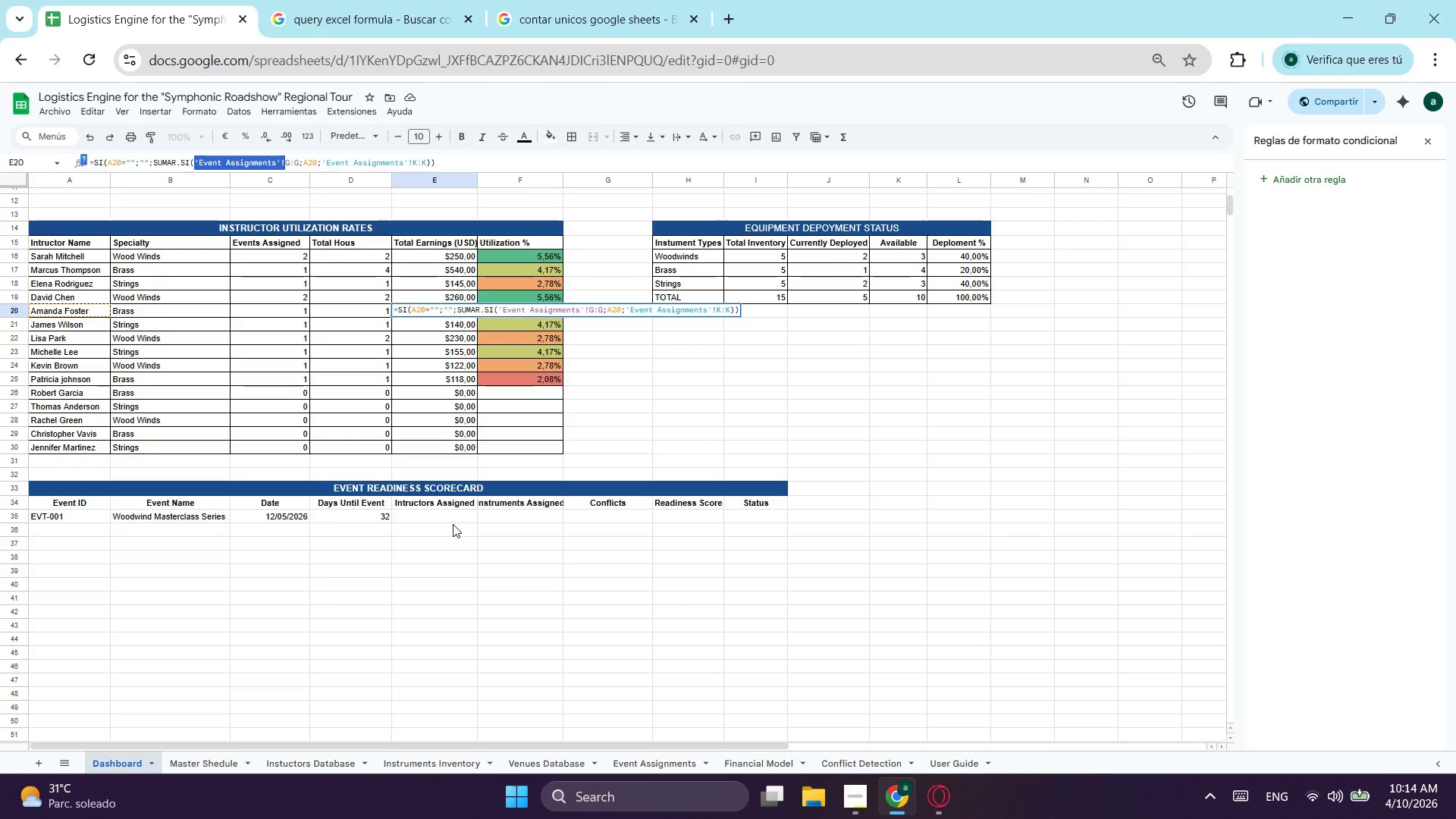 
left_click([451, 523])
 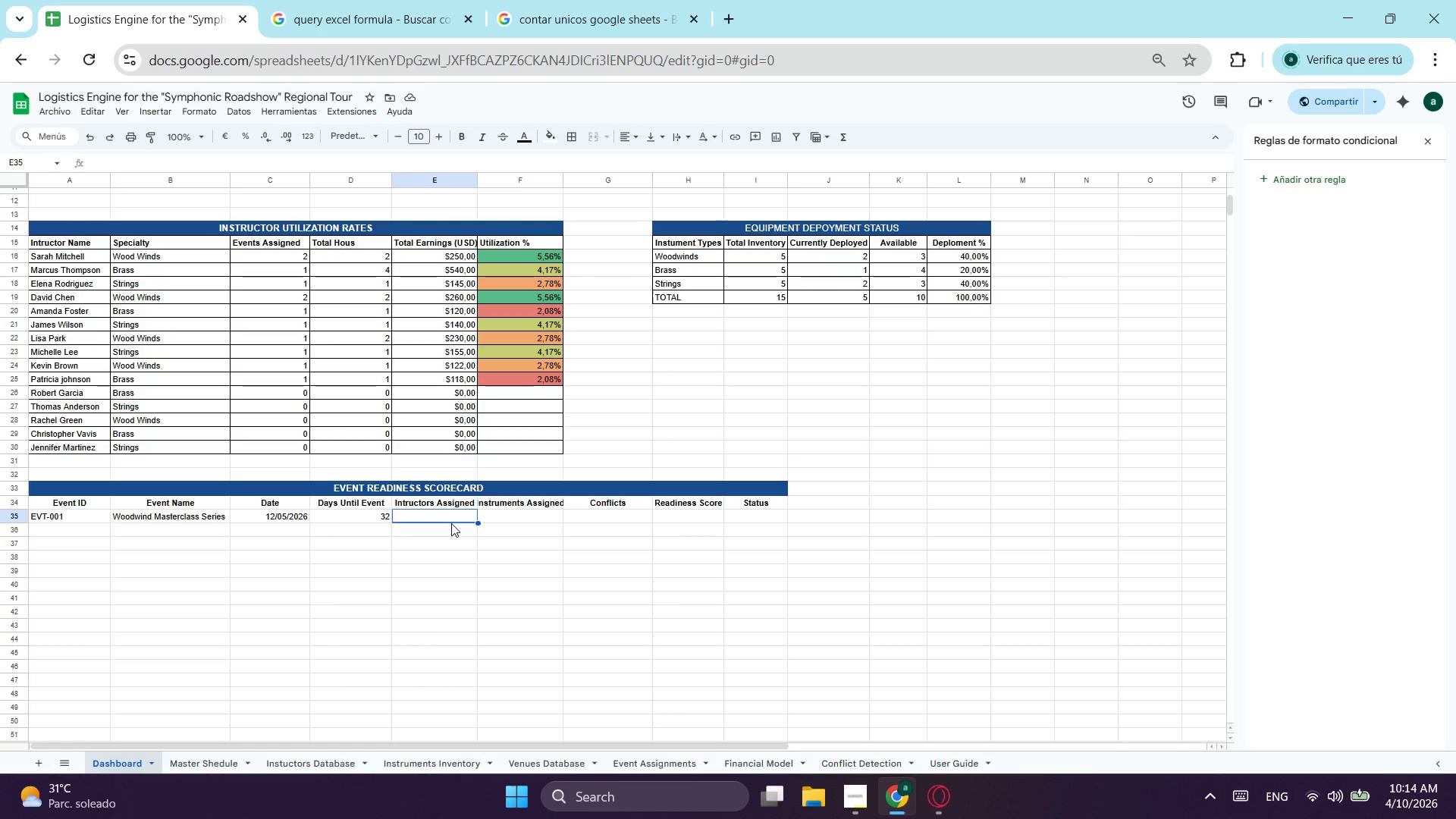 
key(Control+Equal)
 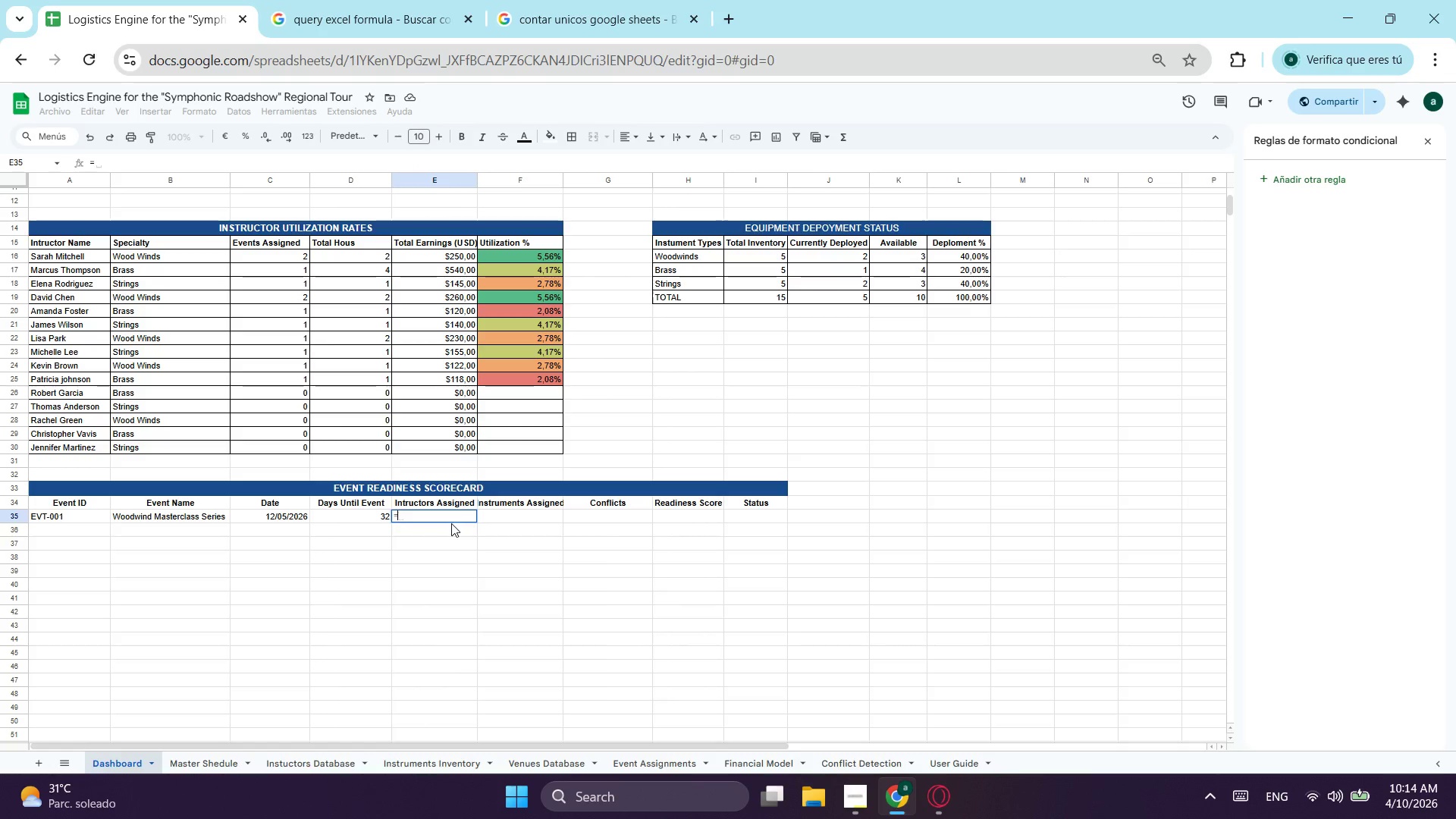 
type(contar)
 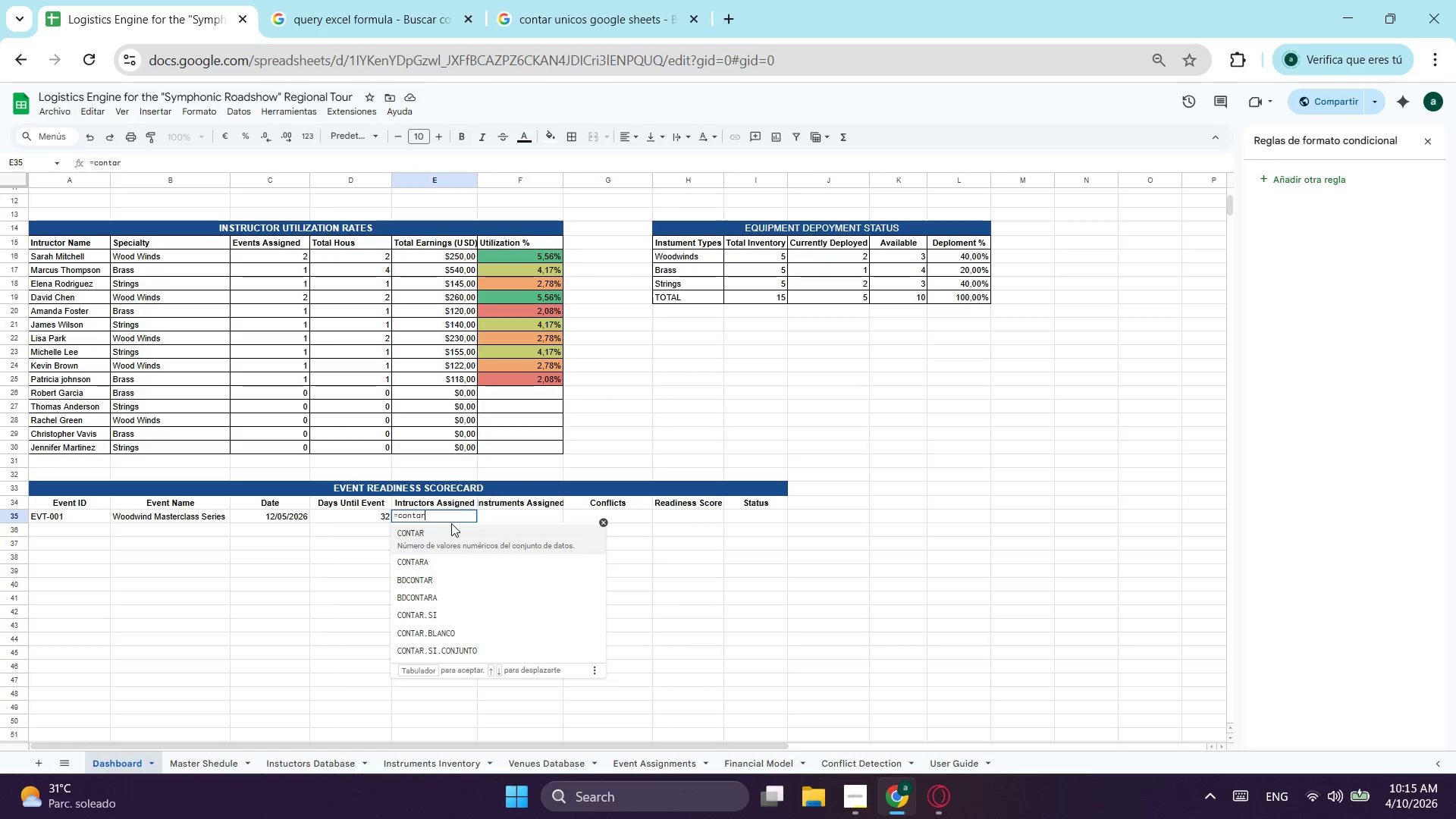 
hold_key(key=ArrowDown, duration=0.56)
 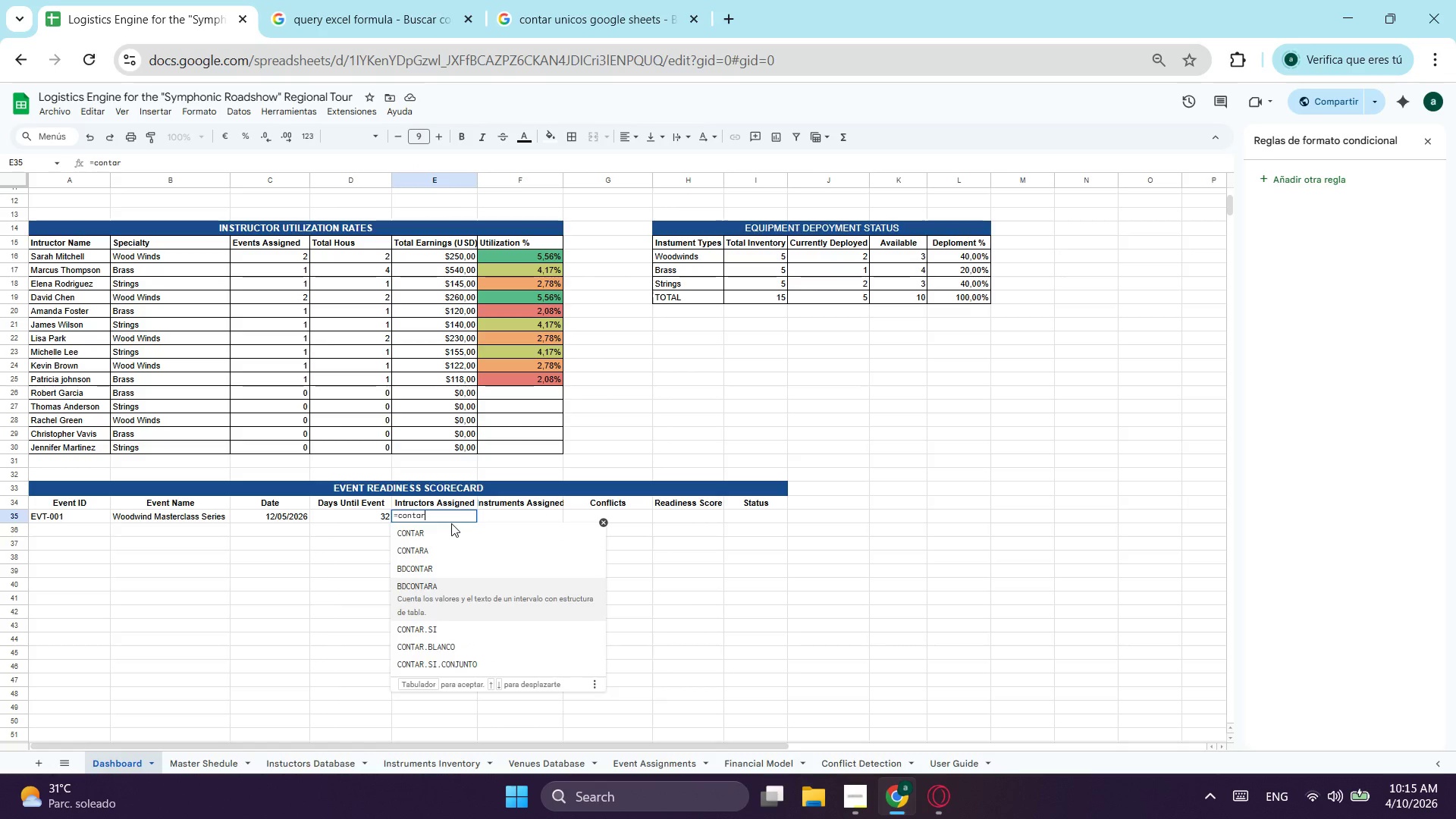 
key(ArrowDown)
 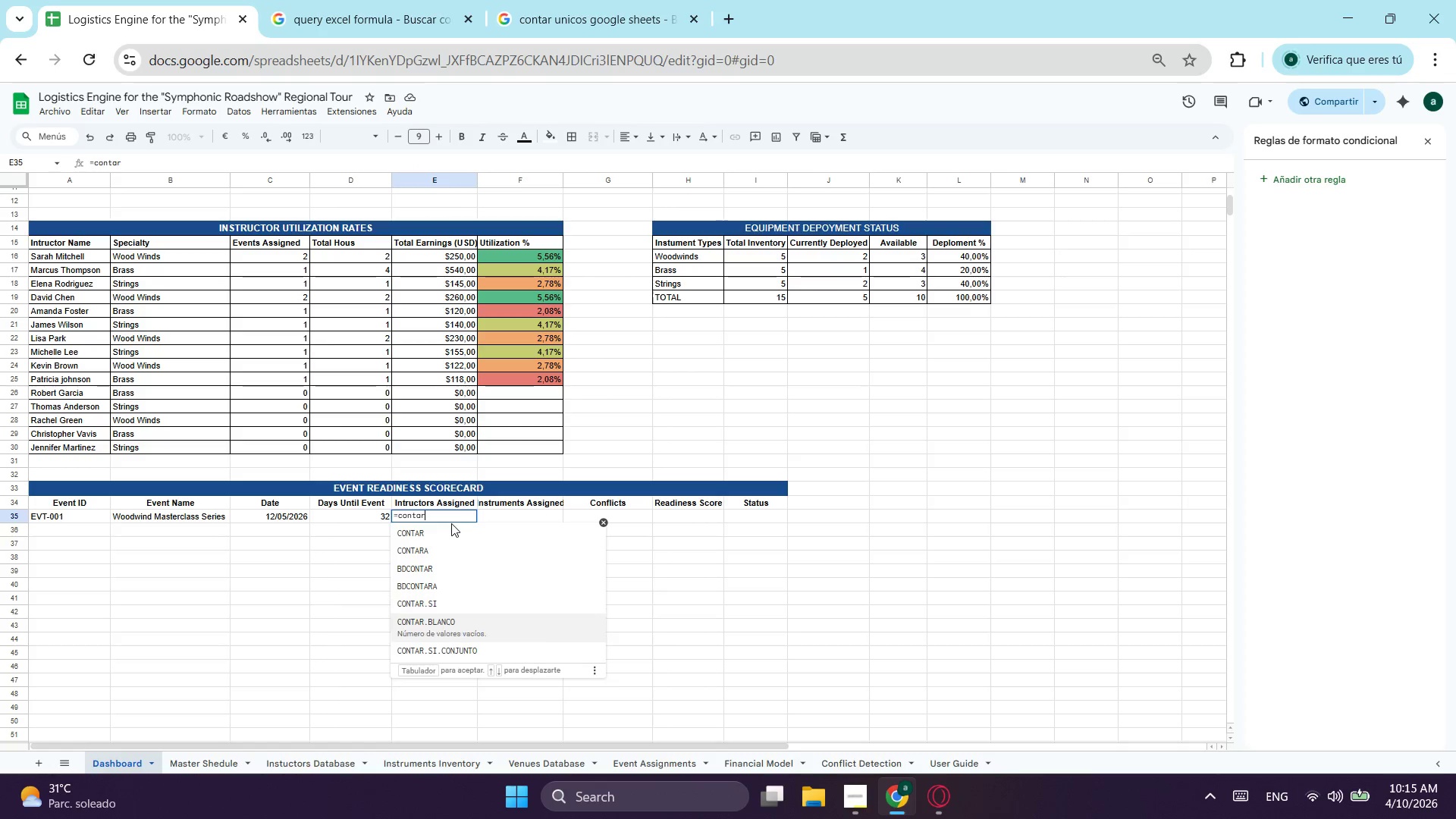 
key(ArrowDown)
 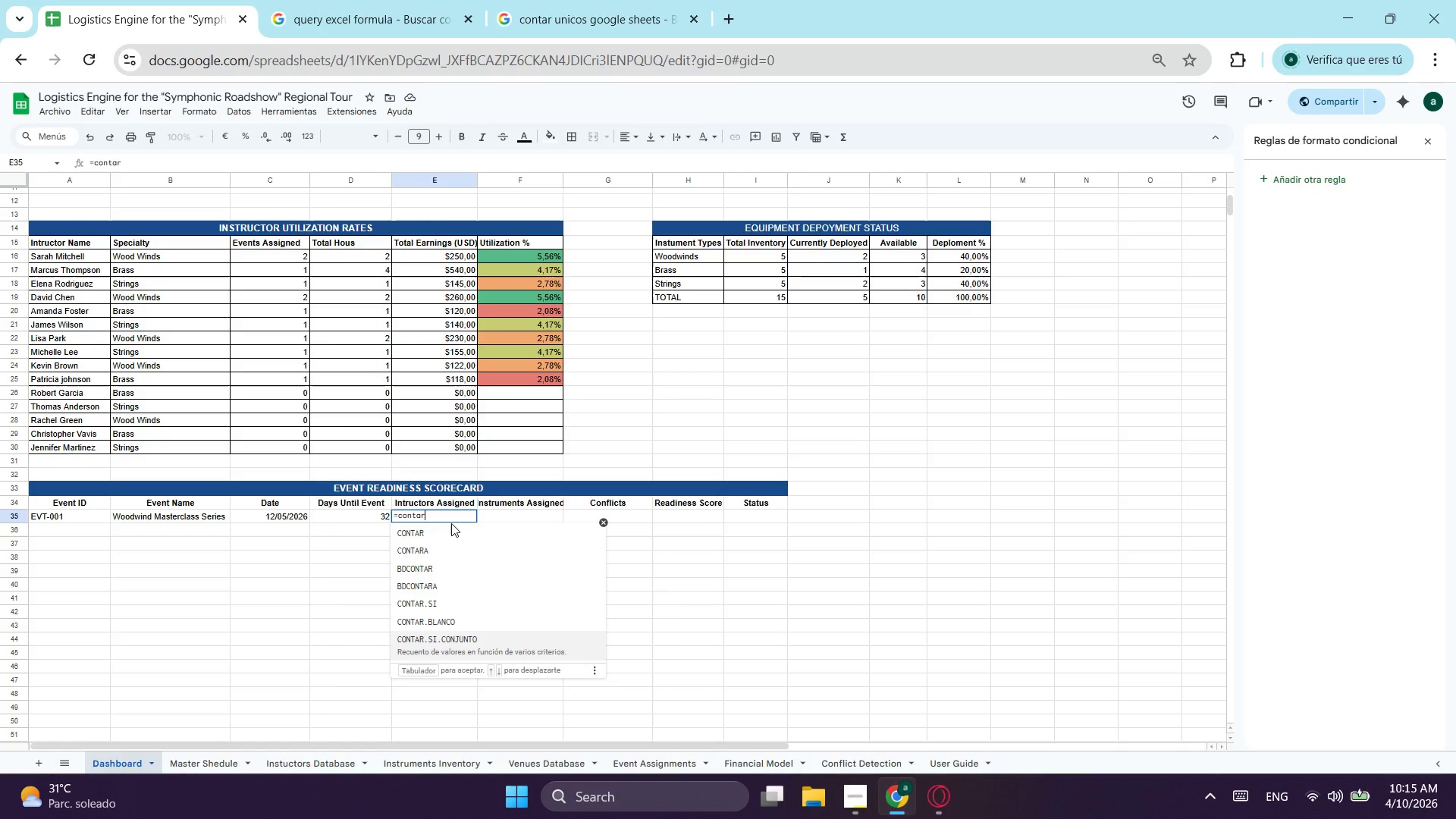 
key(ArrowDown)
 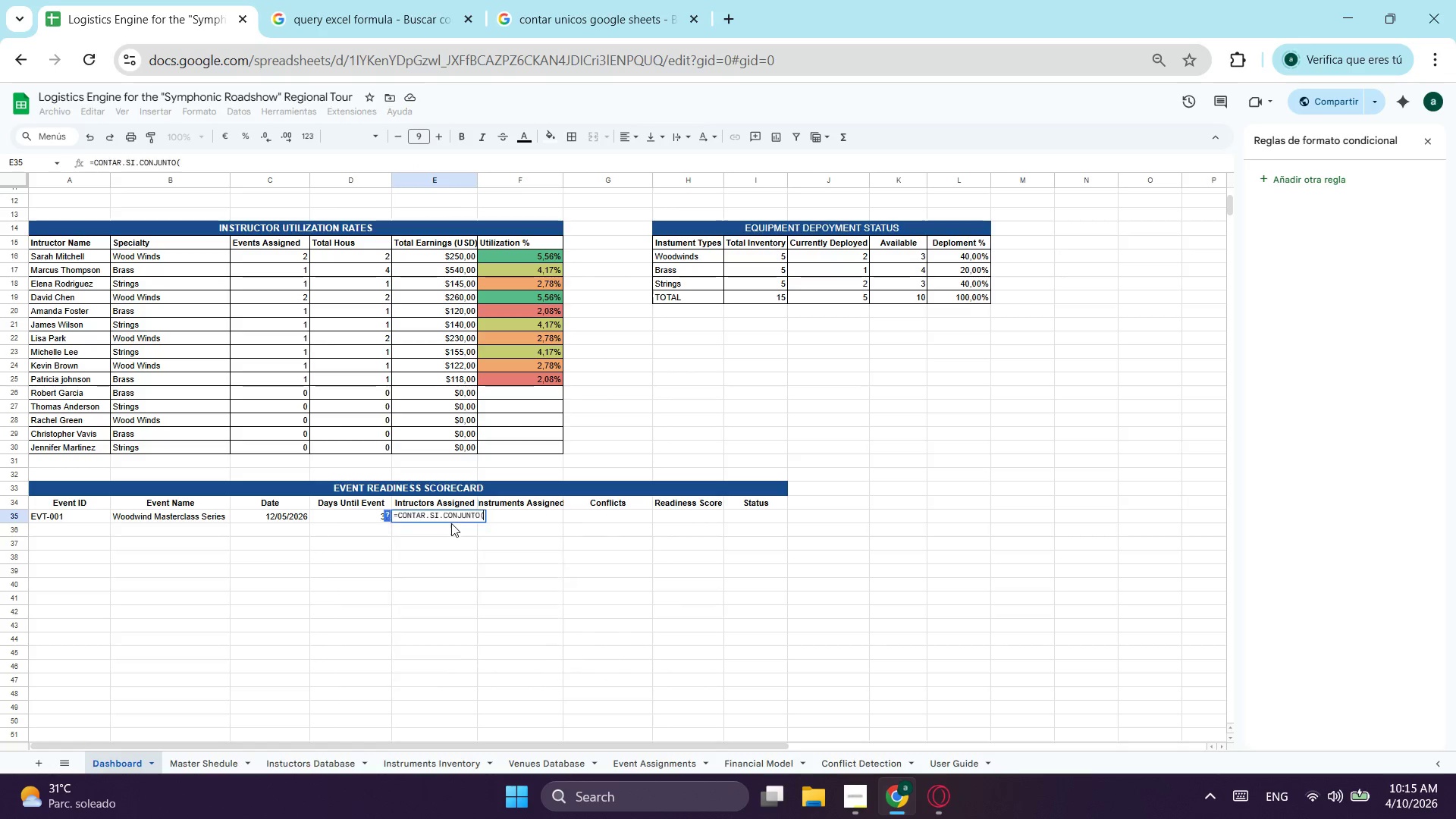 
key(Tab)
 